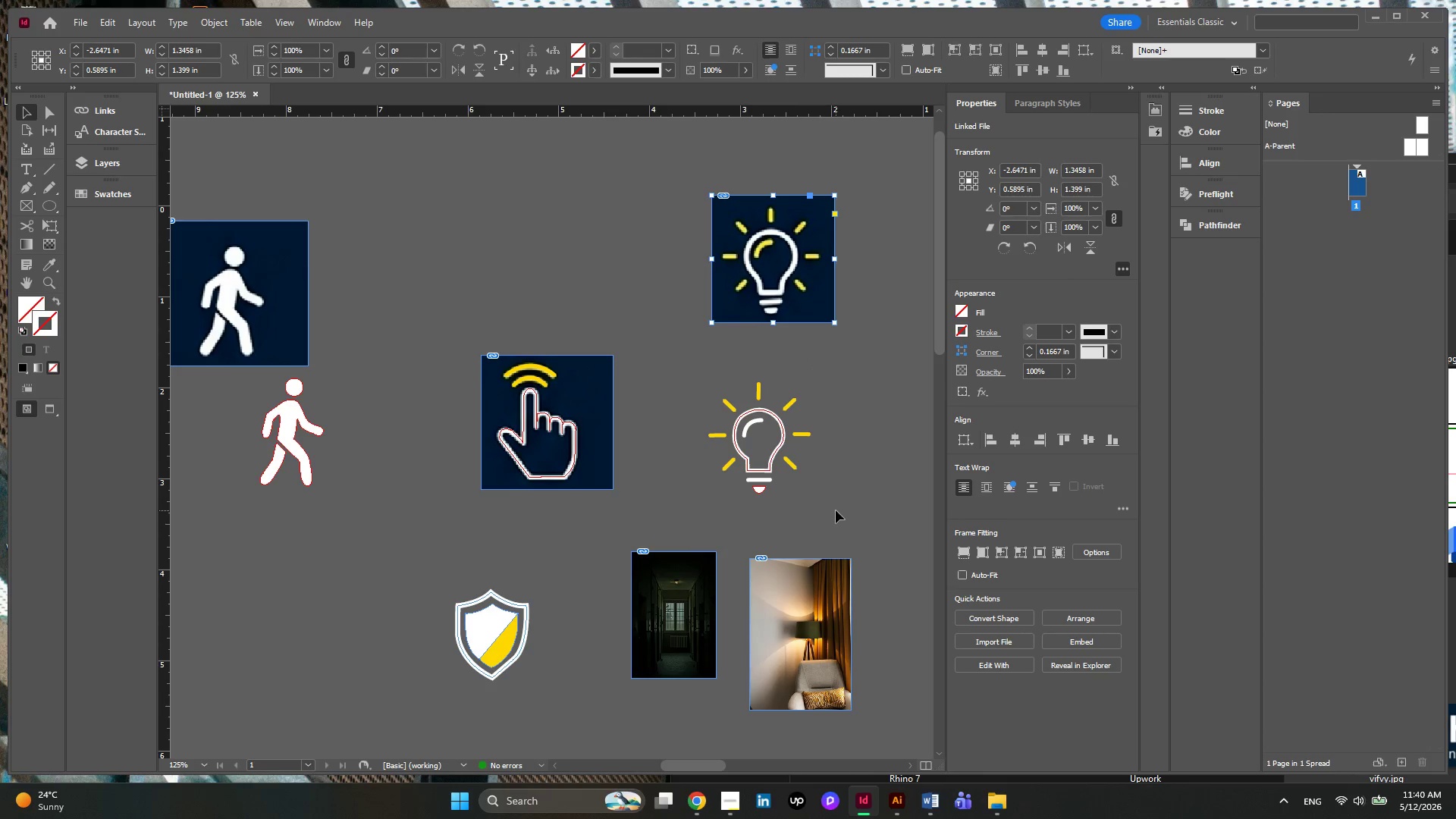 
left_click_drag(start_coordinate=[836, 510], to_coordinate=[692, 384])
 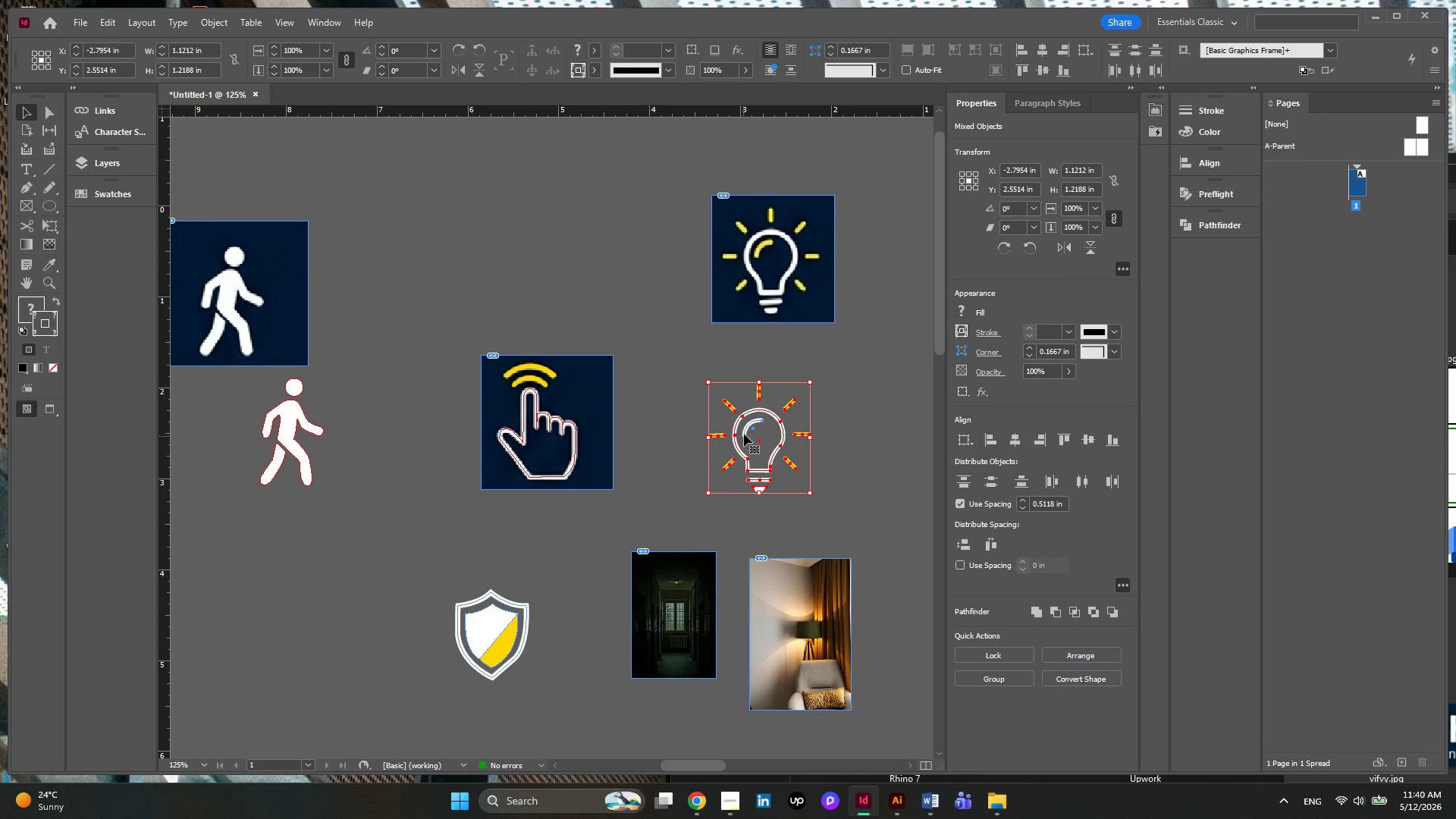 
right_click([744, 434])
 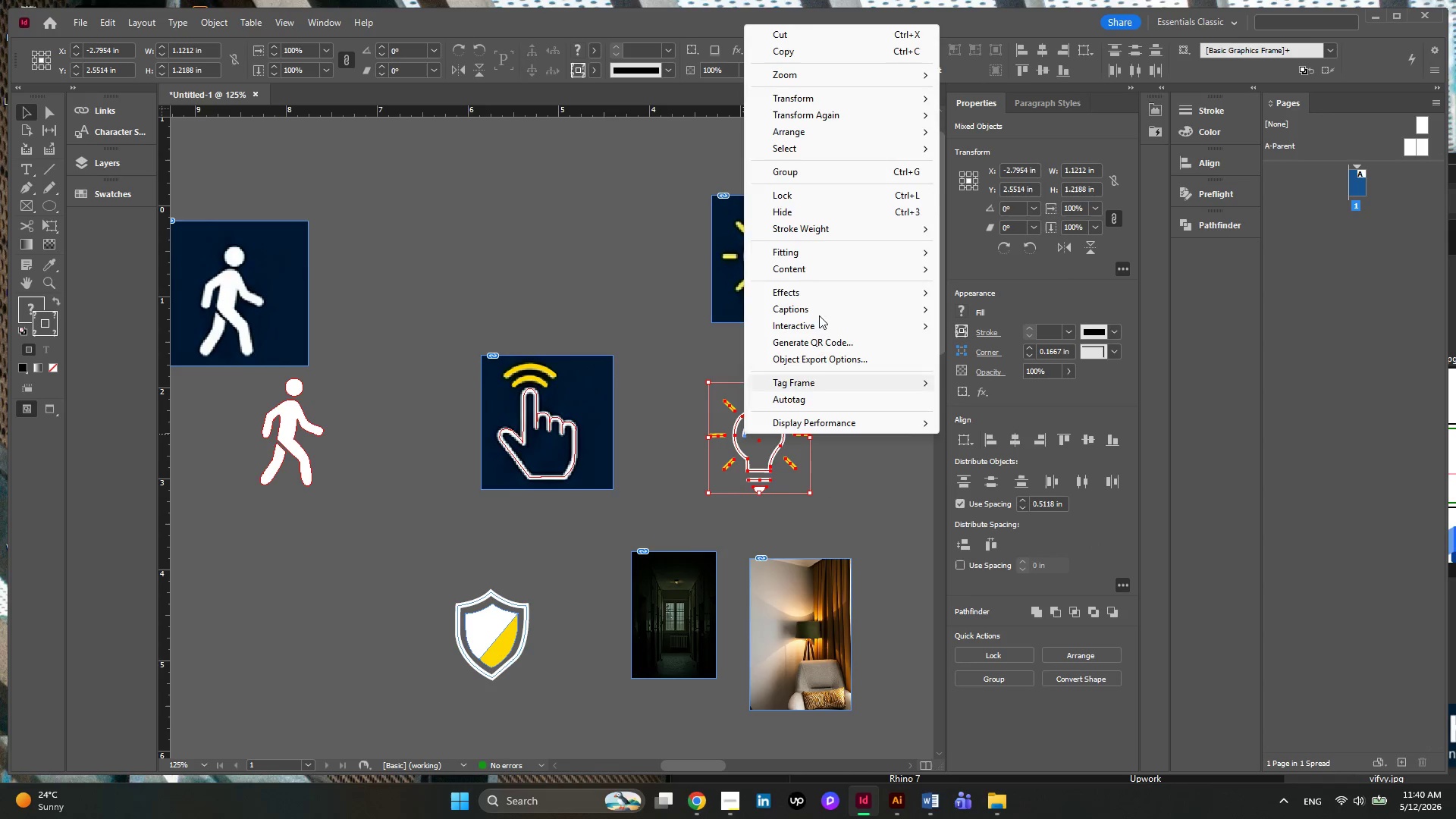 
mouse_move([829, 240])
 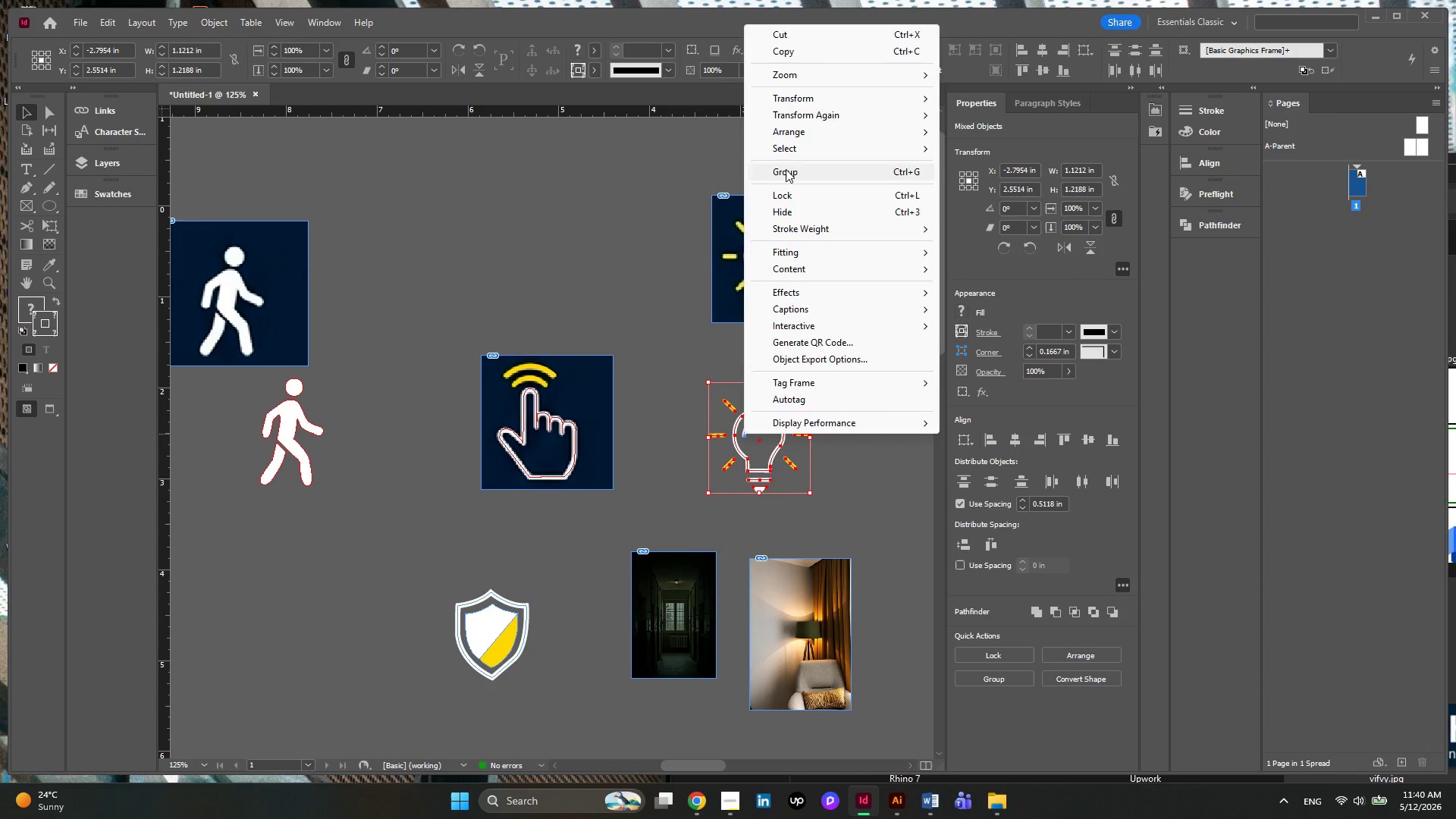 
left_click([786, 169])
 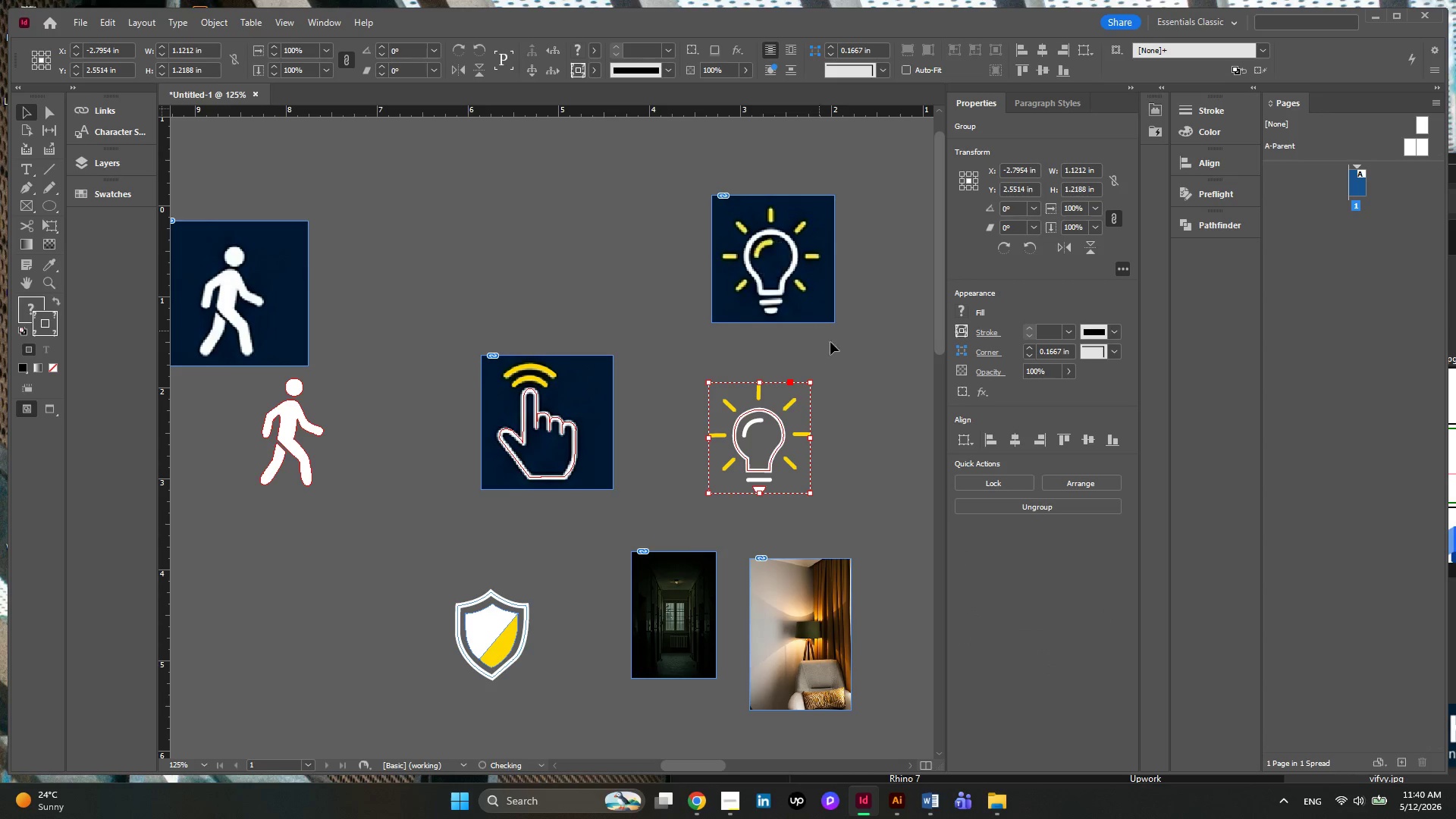 
left_click([842, 351])
 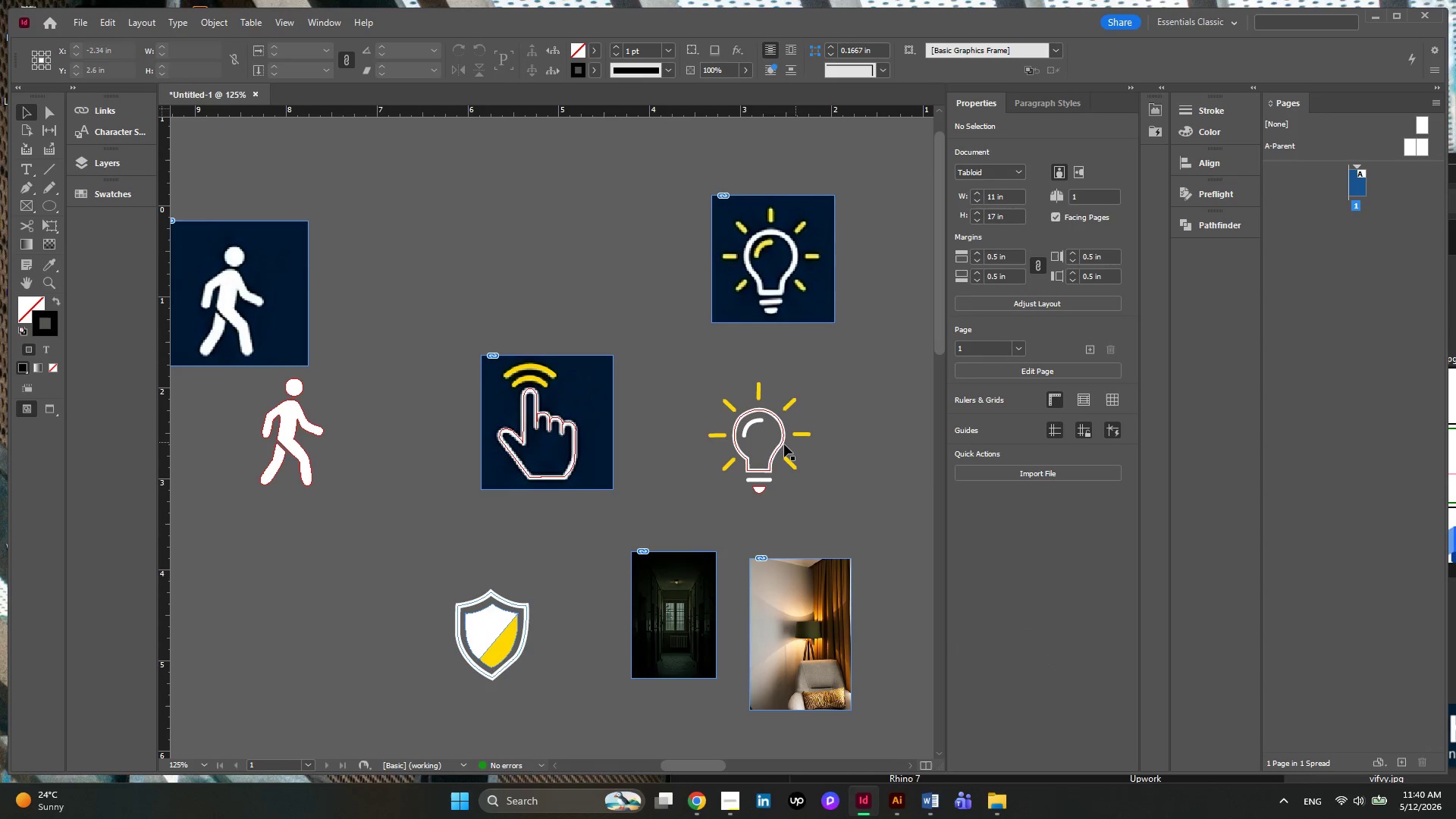 
left_click([784, 444])
 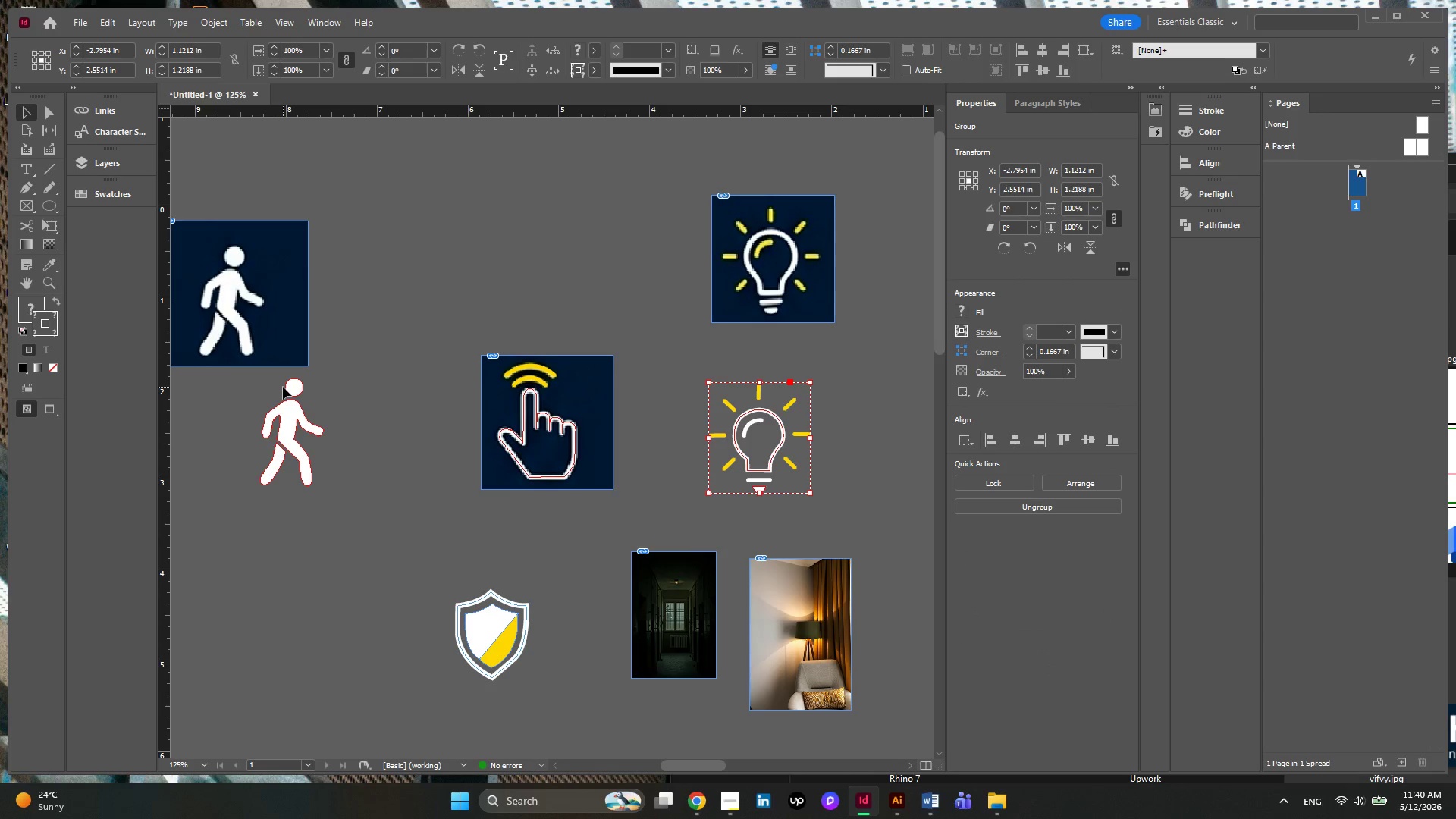 
left_click([281, 422])
 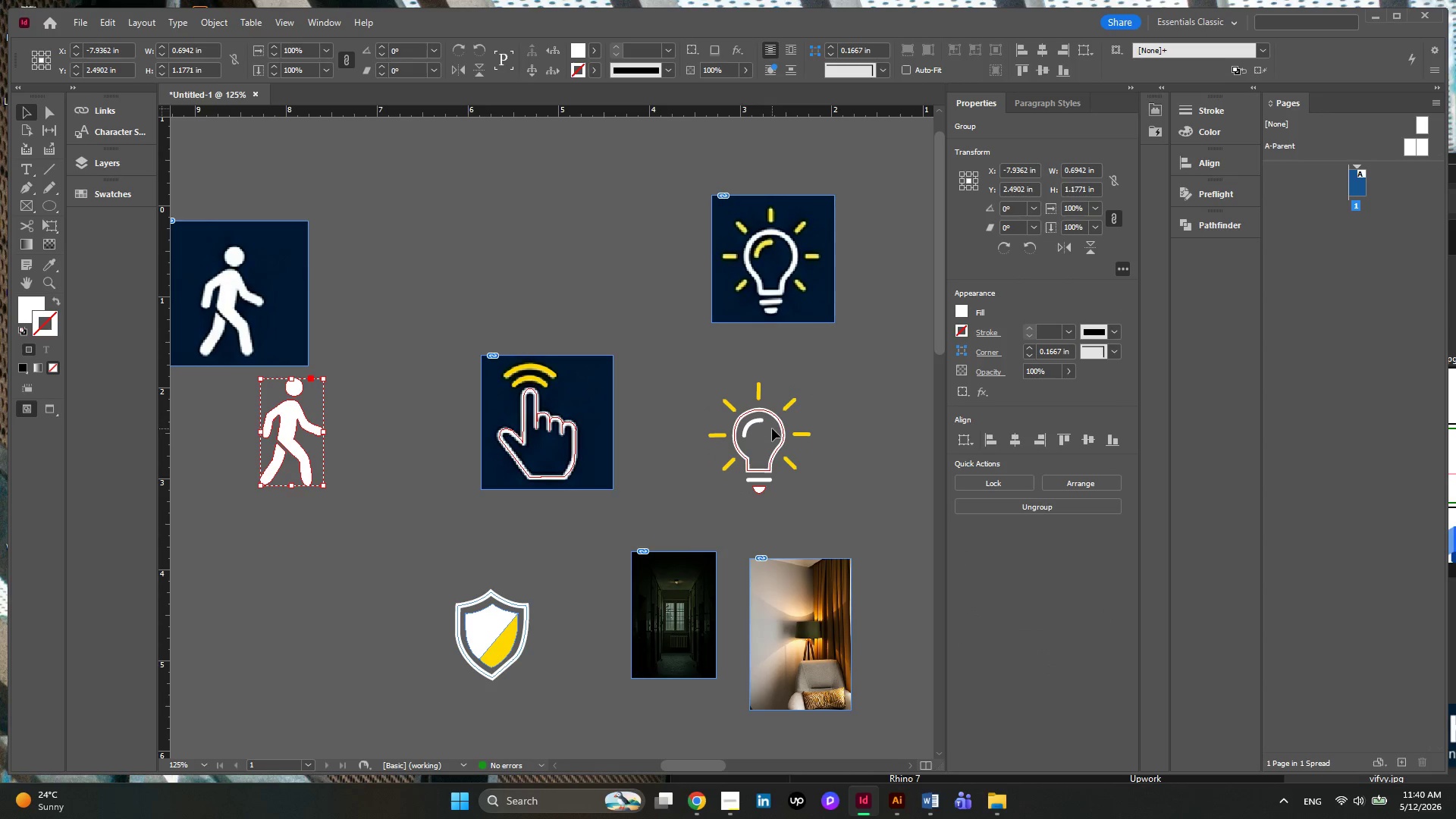 
left_click([772, 428])
 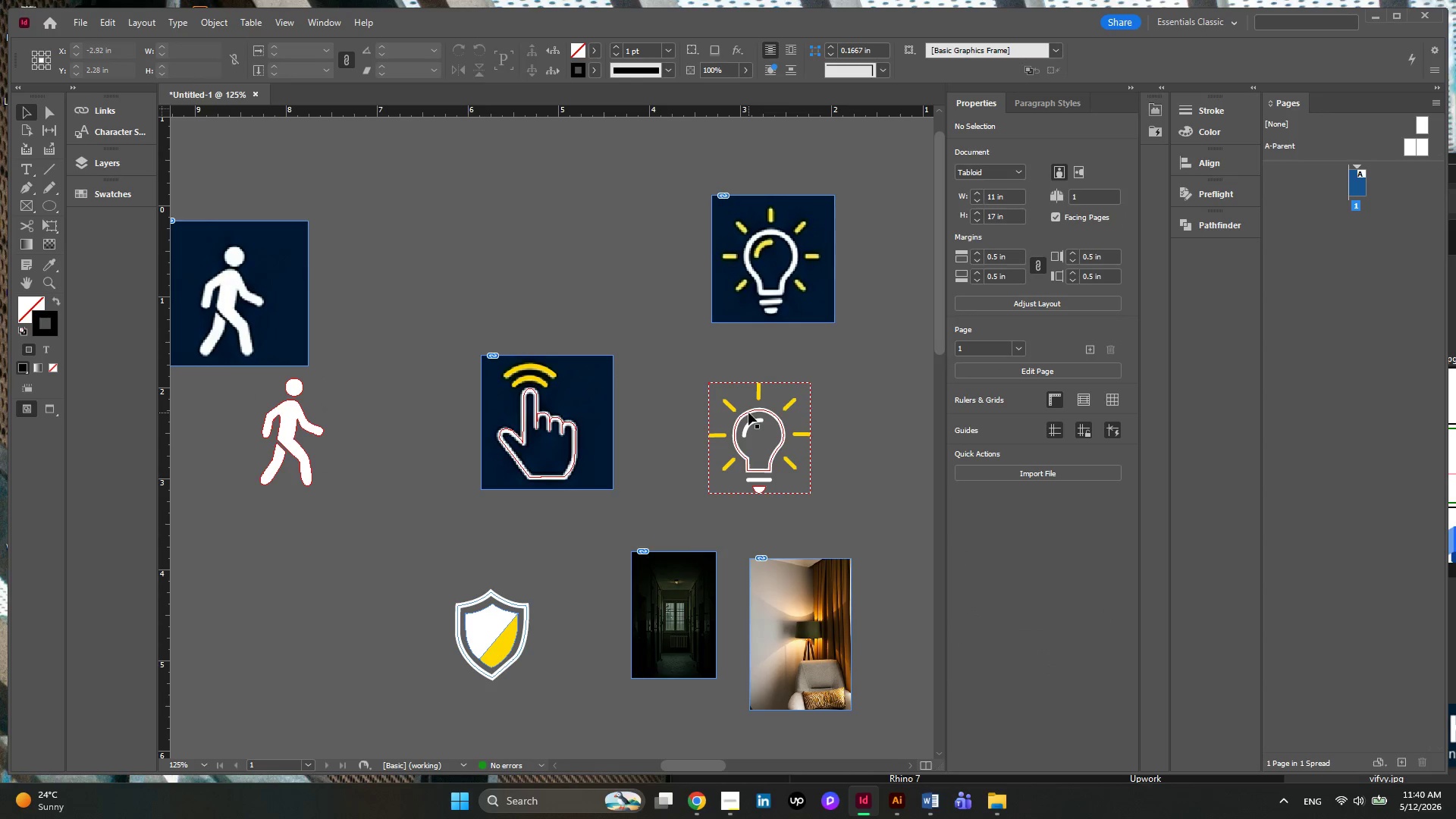 
left_click([752, 422])
 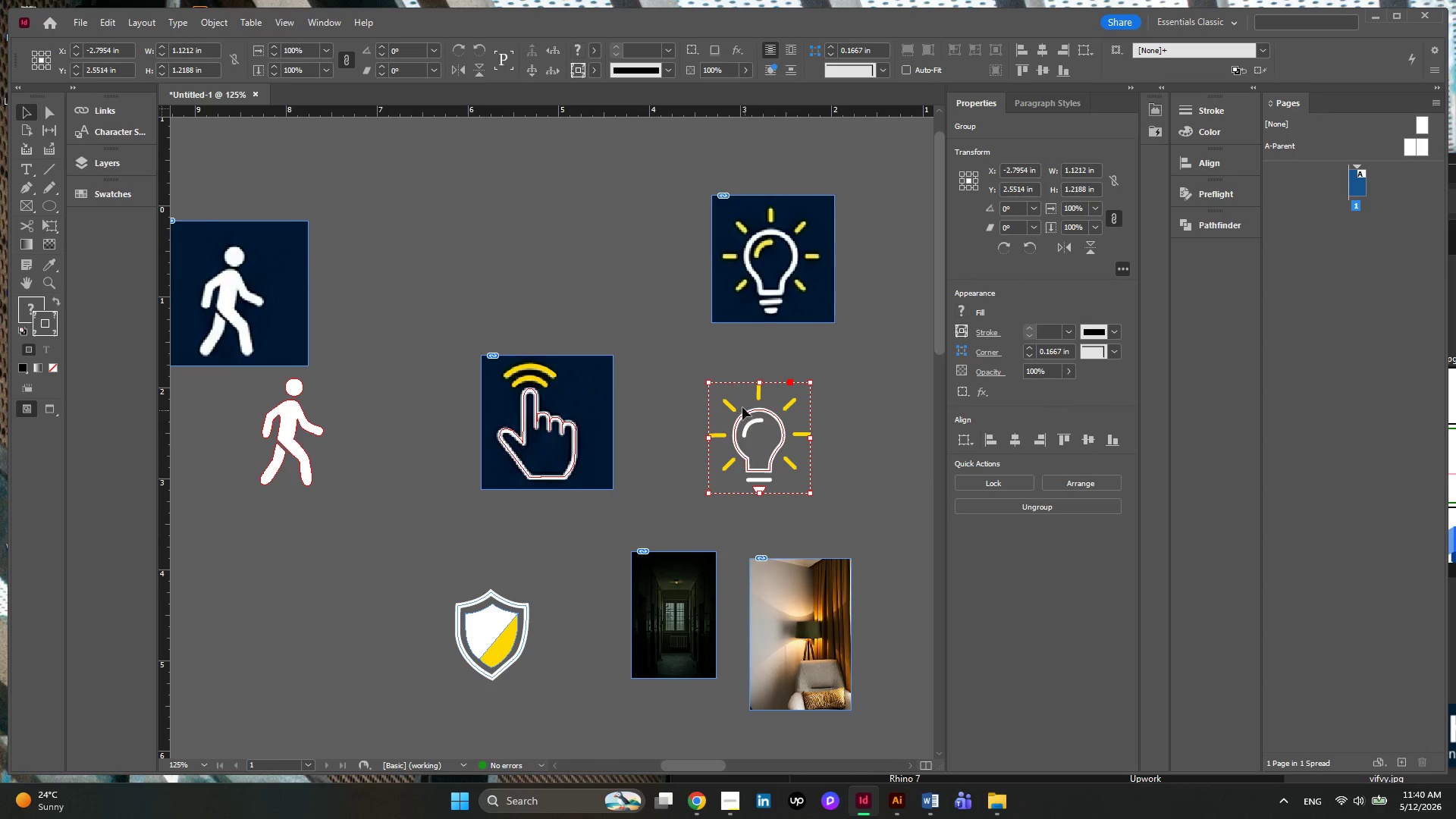 
left_click_drag(start_coordinate=[744, 414], to_coordinate=[730, 399])
 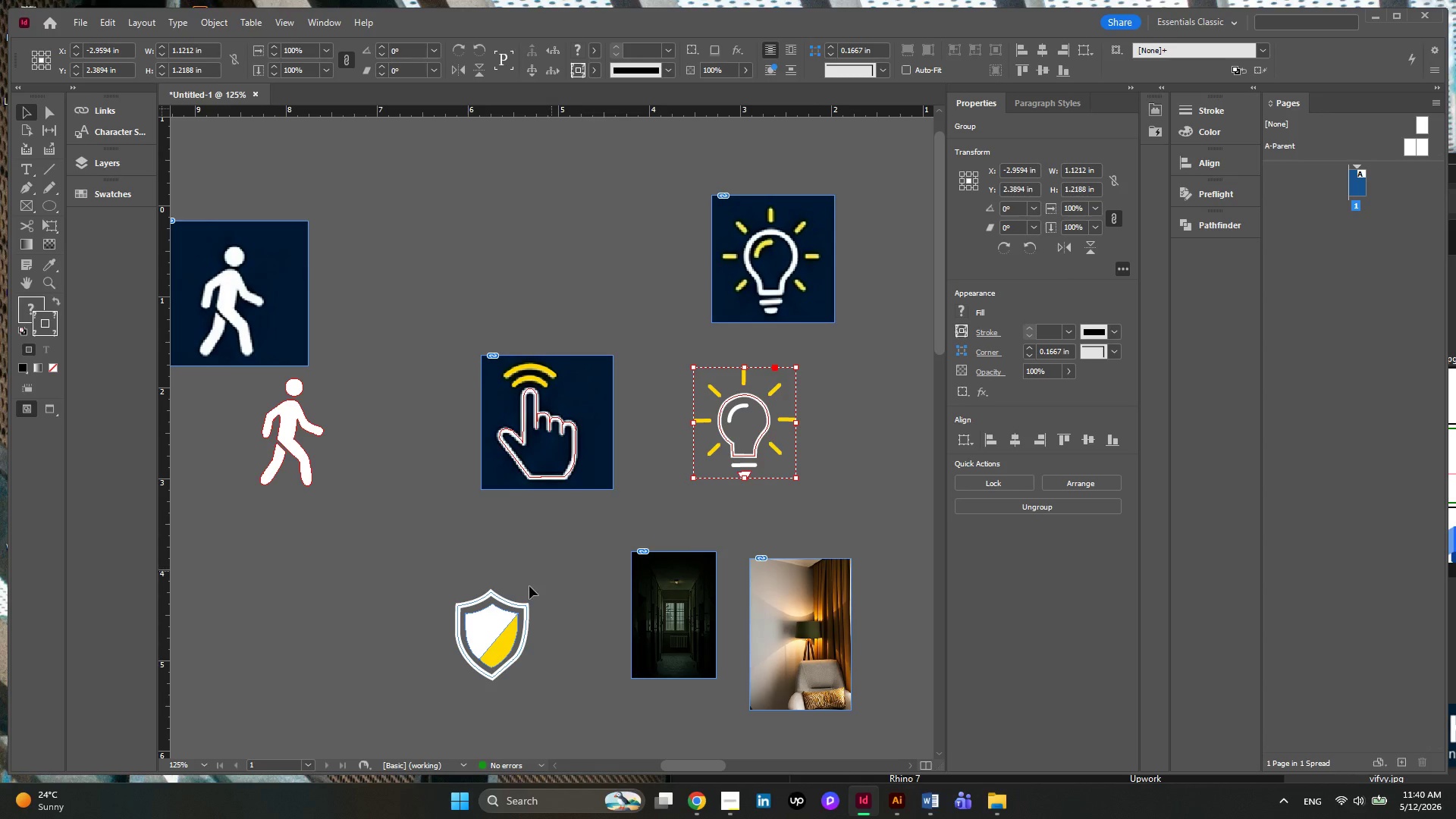 
left_click([489, 615])
 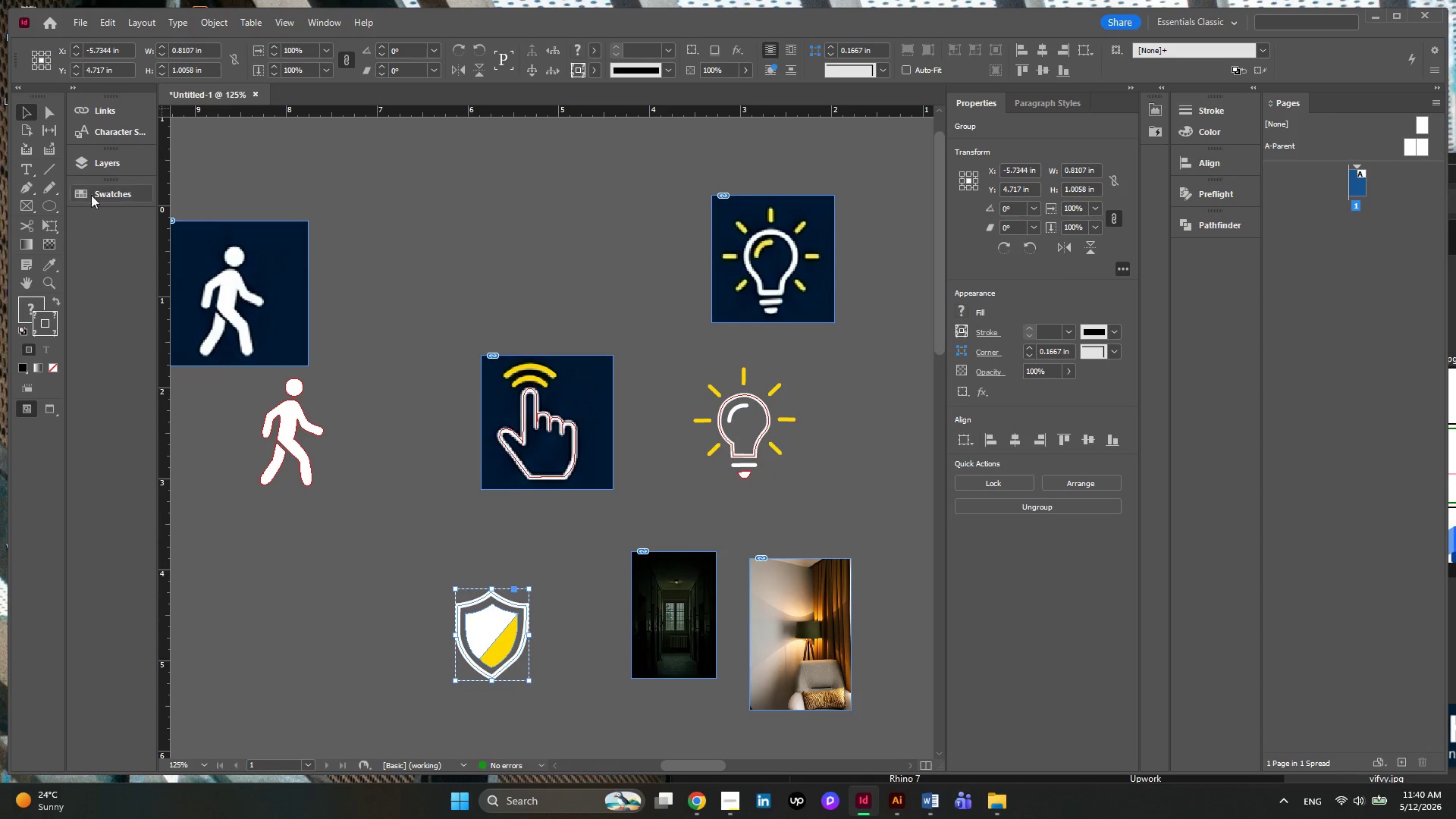 
left_click([111, 161])
 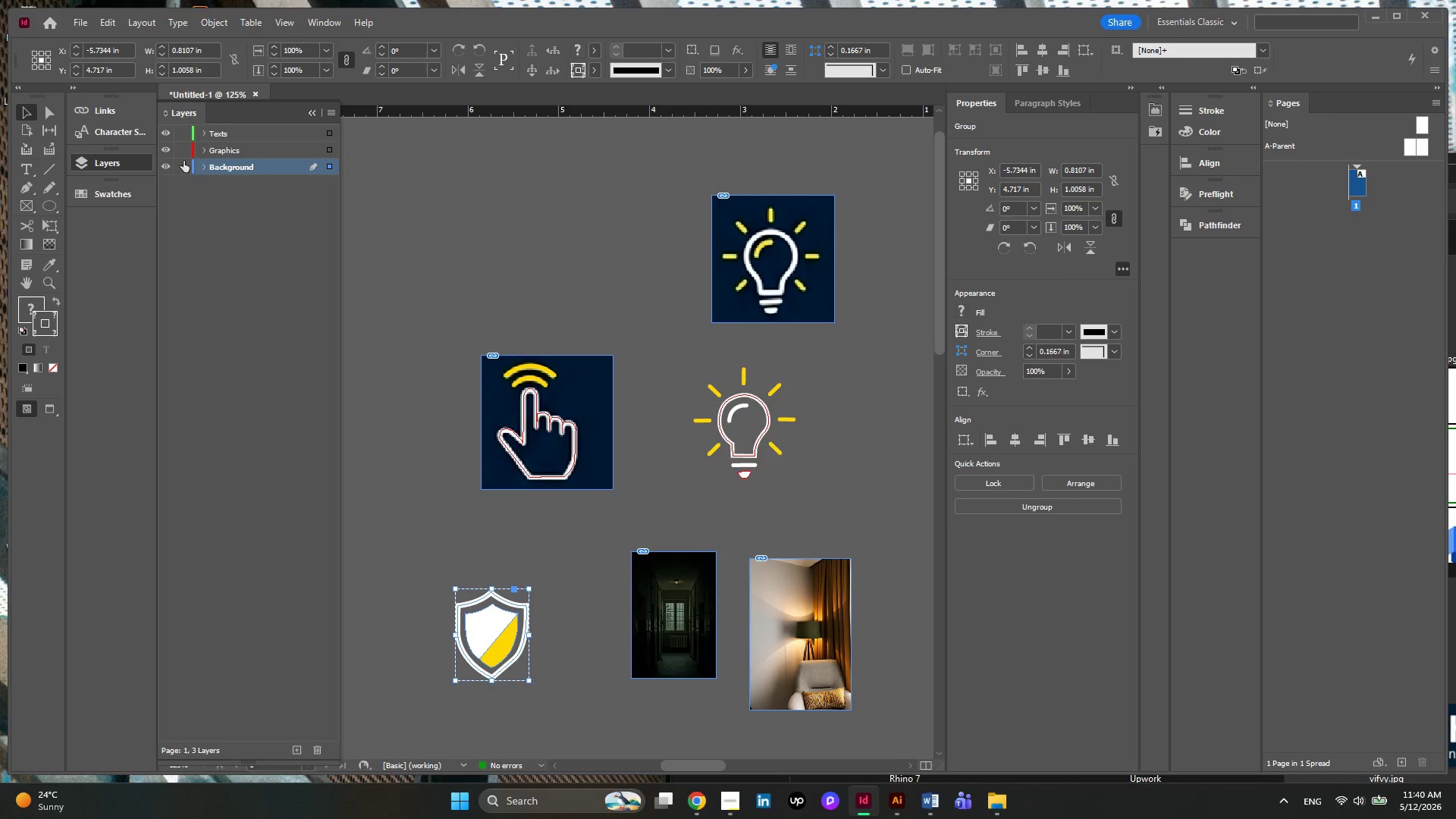 
left_click([204, 169])
 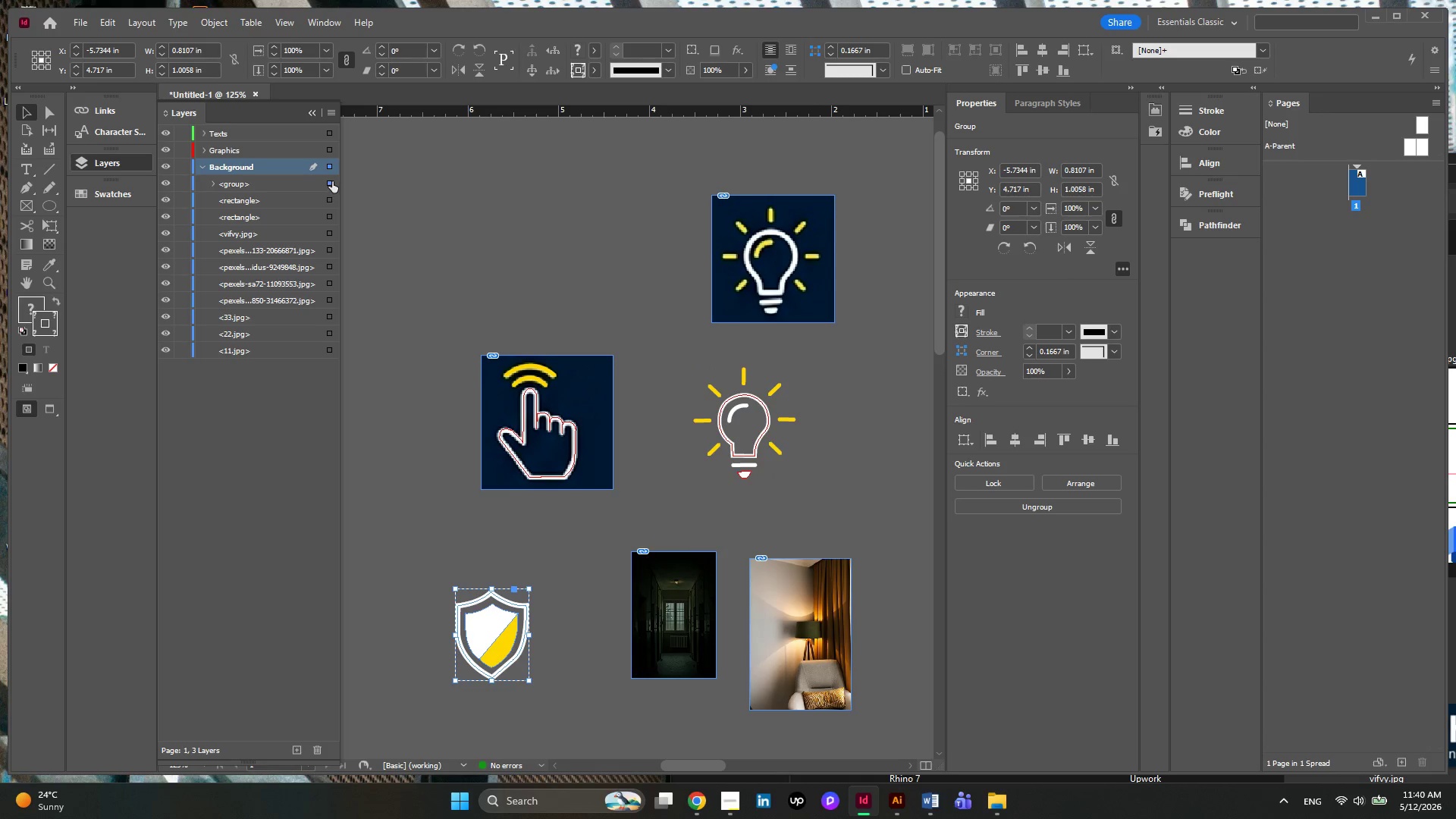 
left_click_drag(start_coordinate=[332, 181], to_coordinate=[334, 152])
 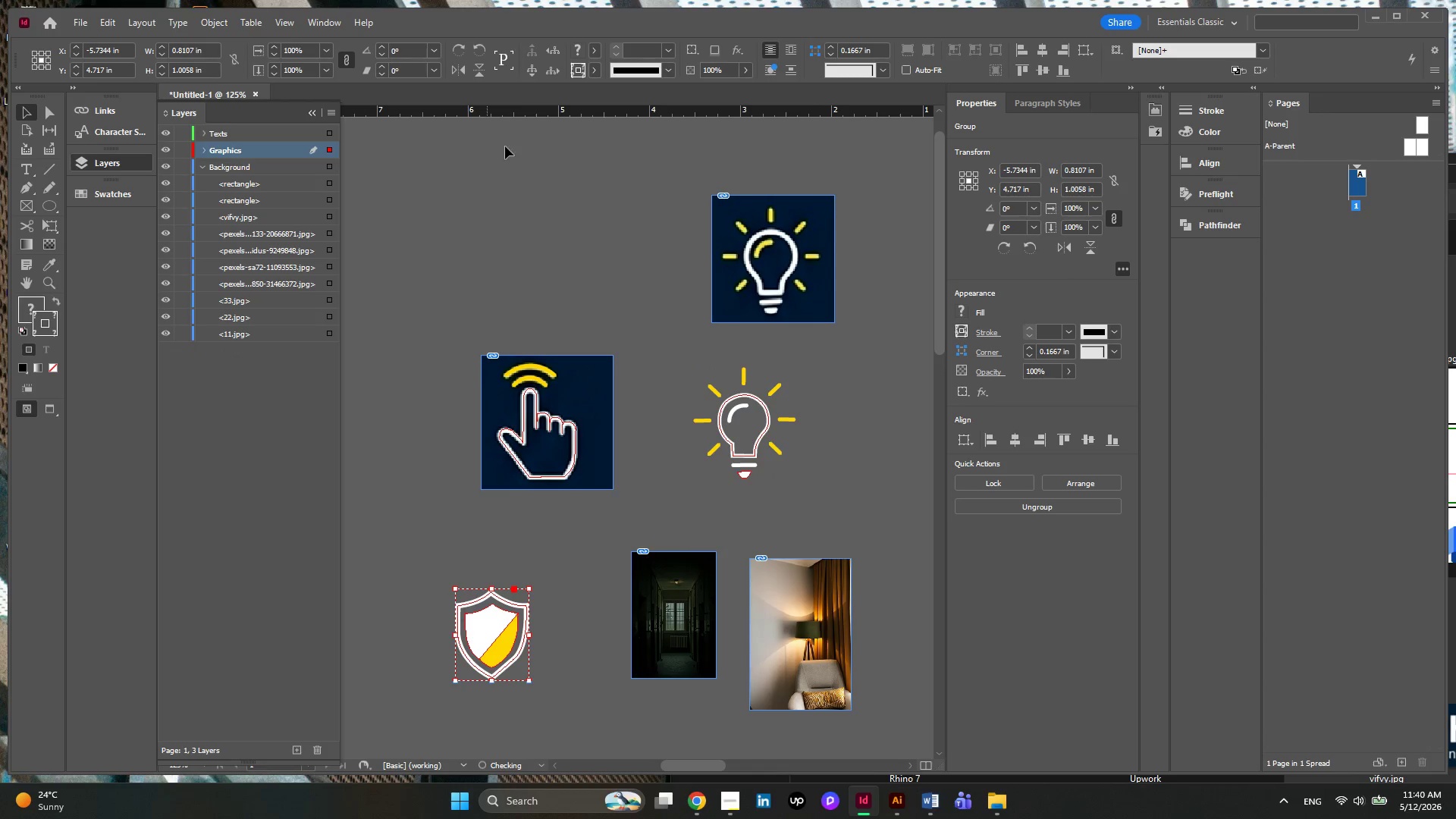 
left_click([522, 133])
 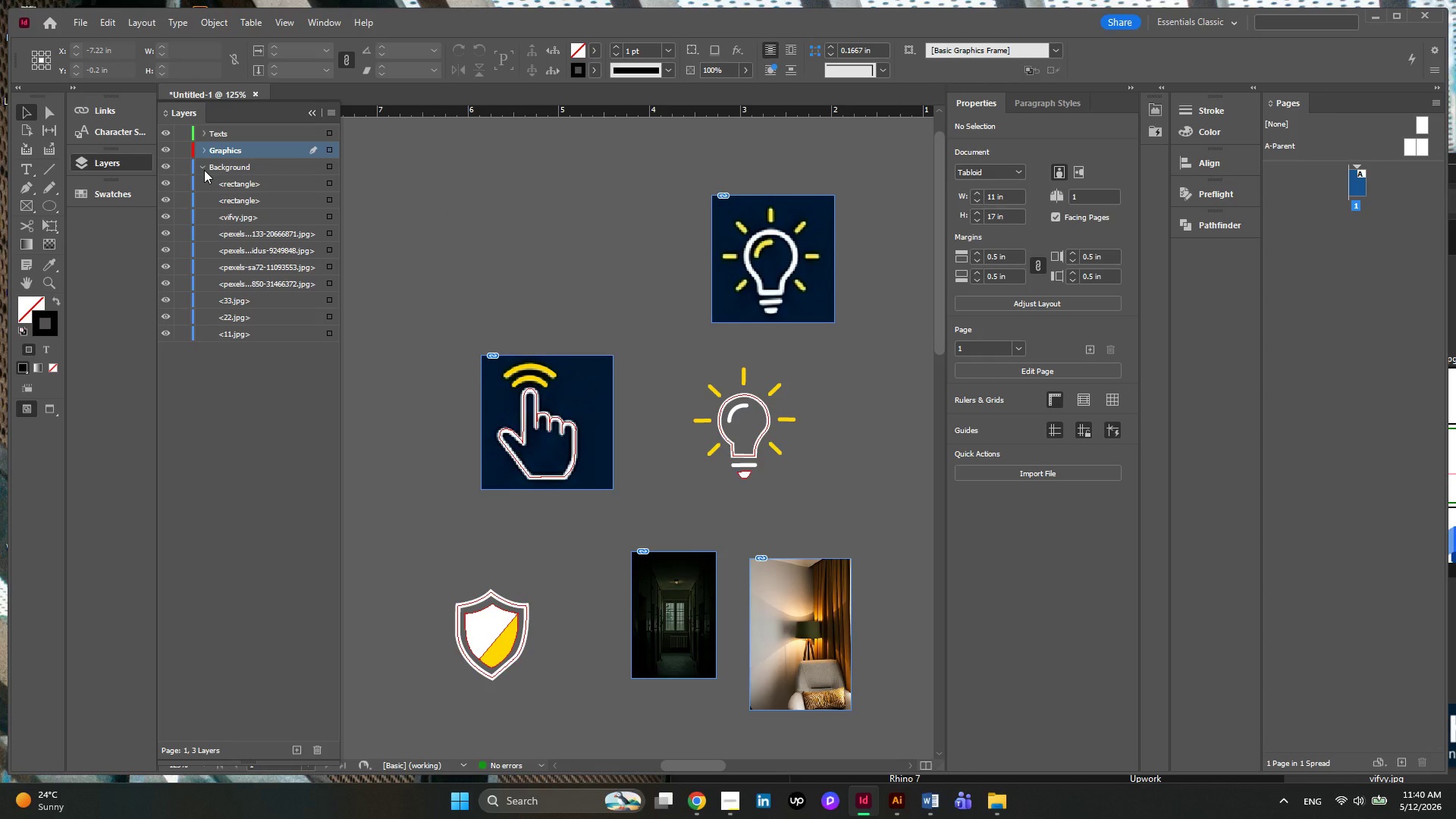 
left_click([204, 170])
 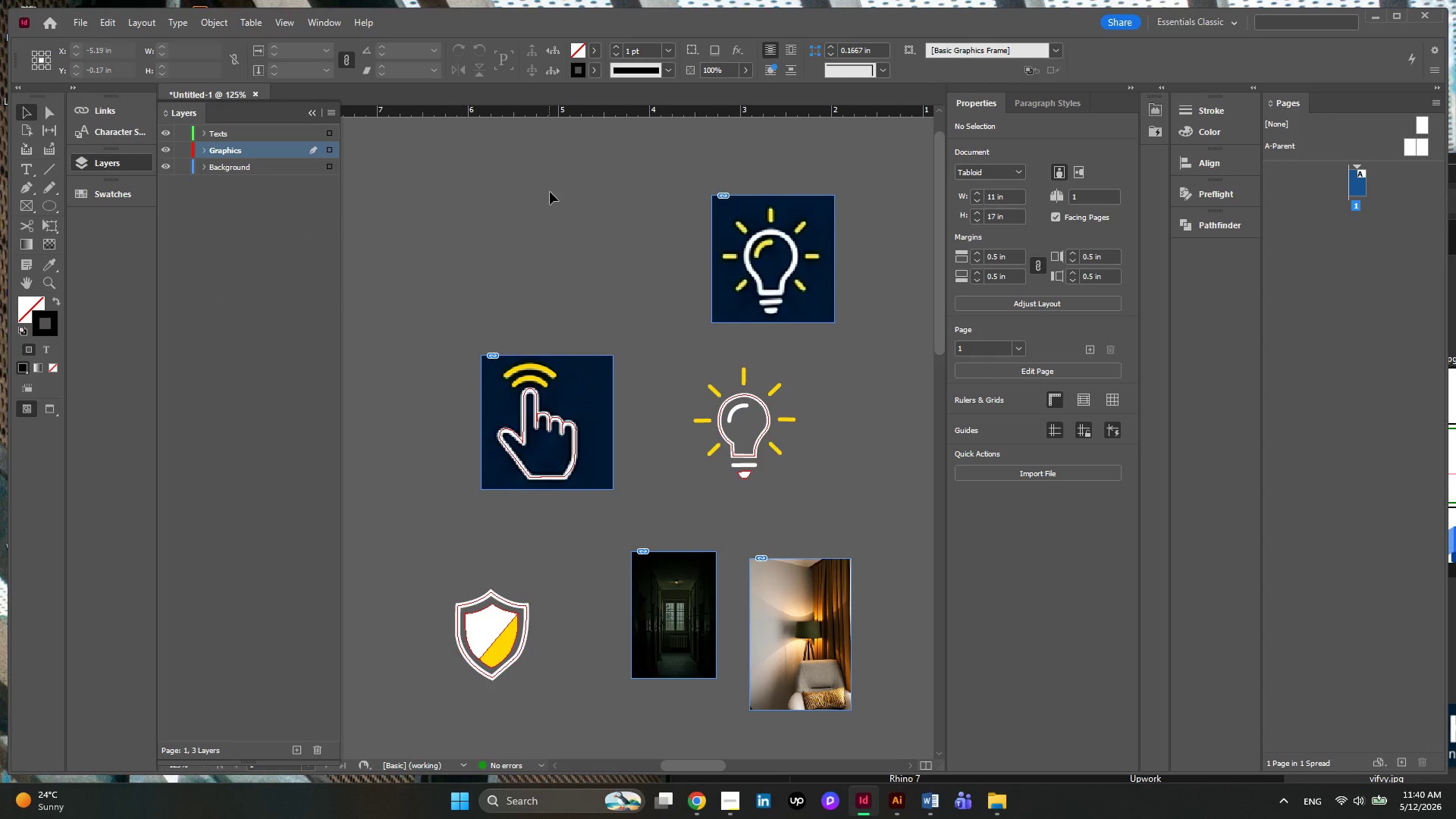 
hold_key(key=ControlLeft, duration=0.58)
scroll: coordinate [550, 192], scroll_direction: down, amount: 2.0
 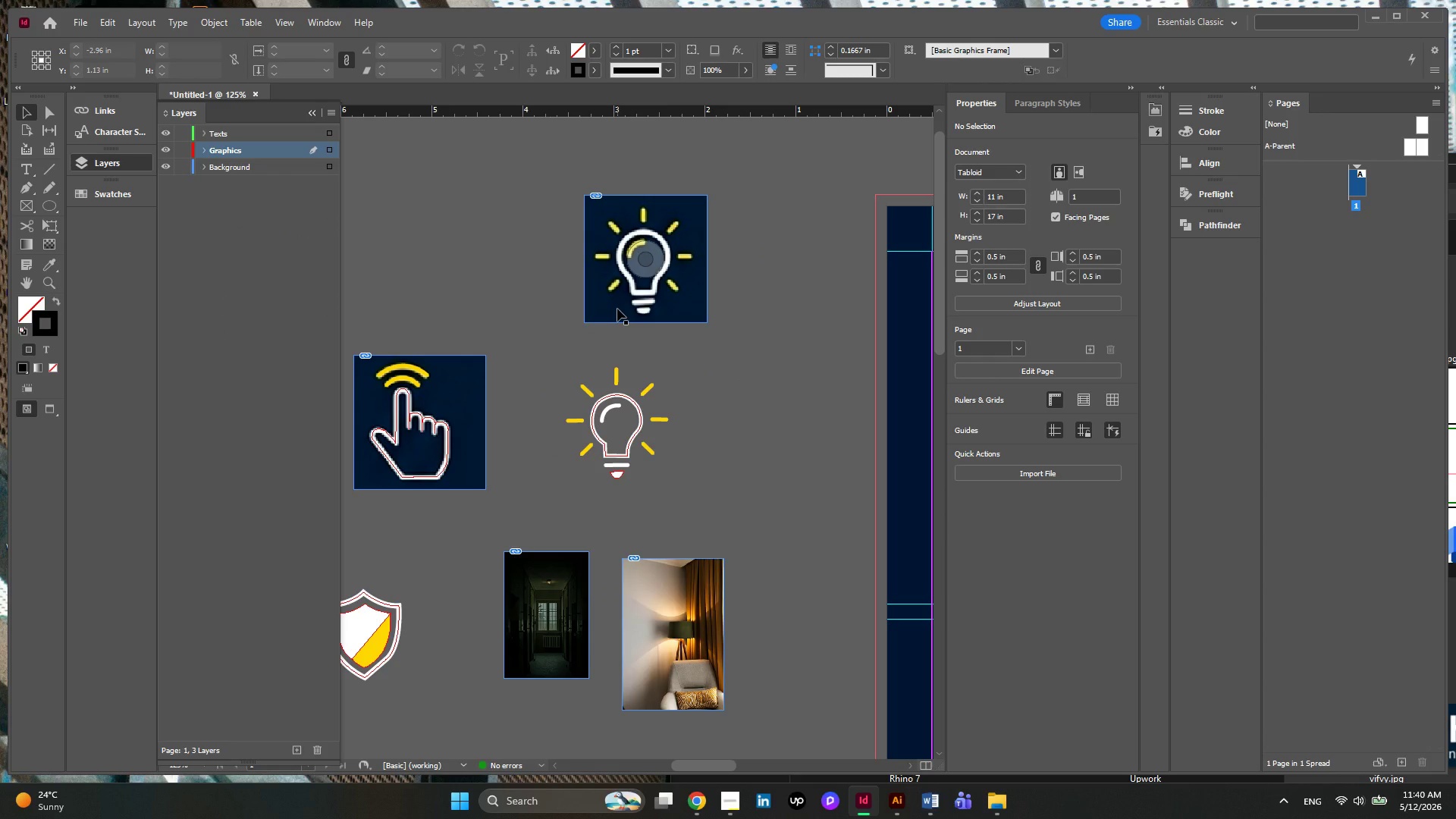 
key(Alt+AltLeft)
 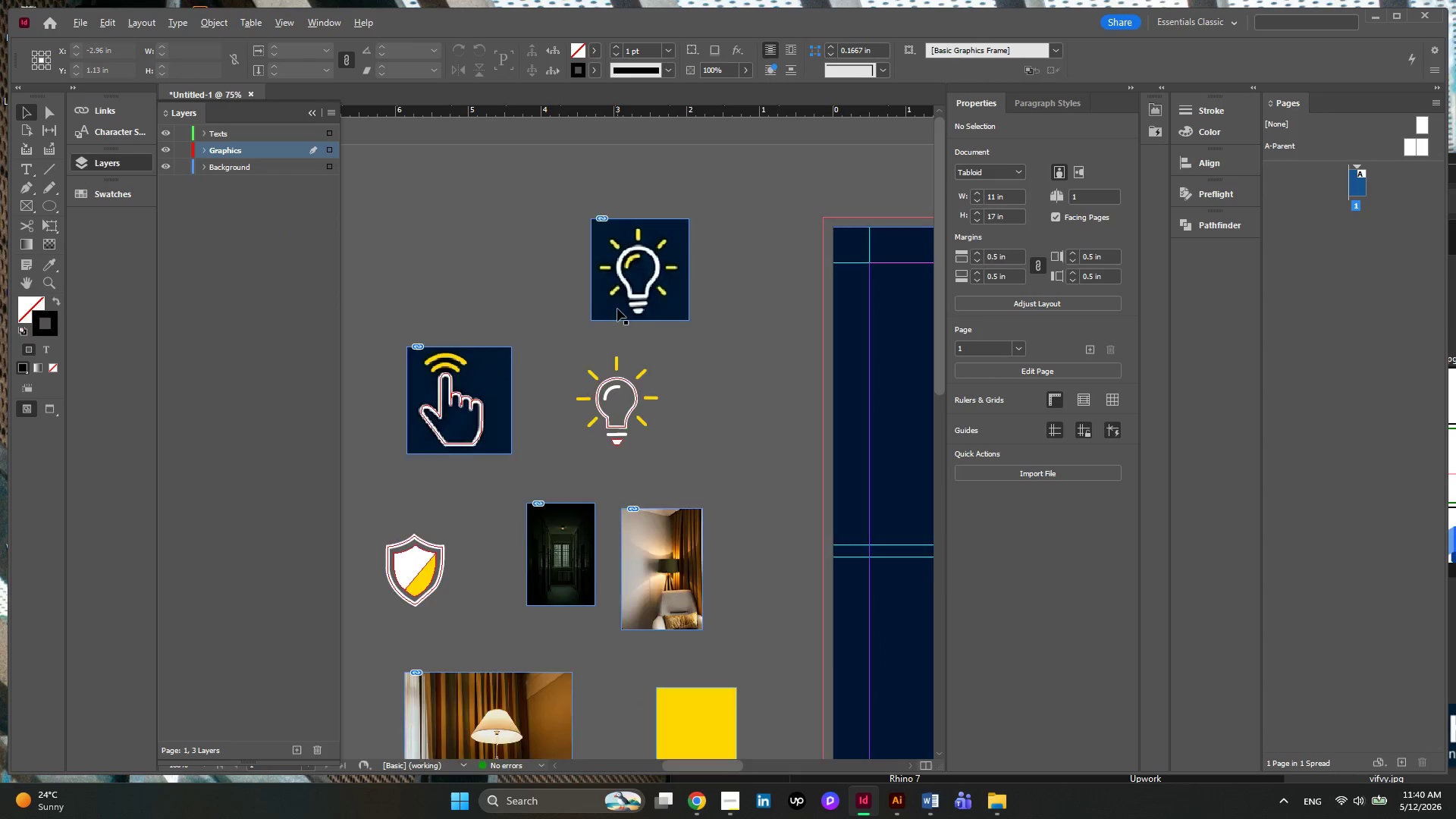 
scroll: coordinate [617, 309], scroll_direction: down, amount: 2.0
 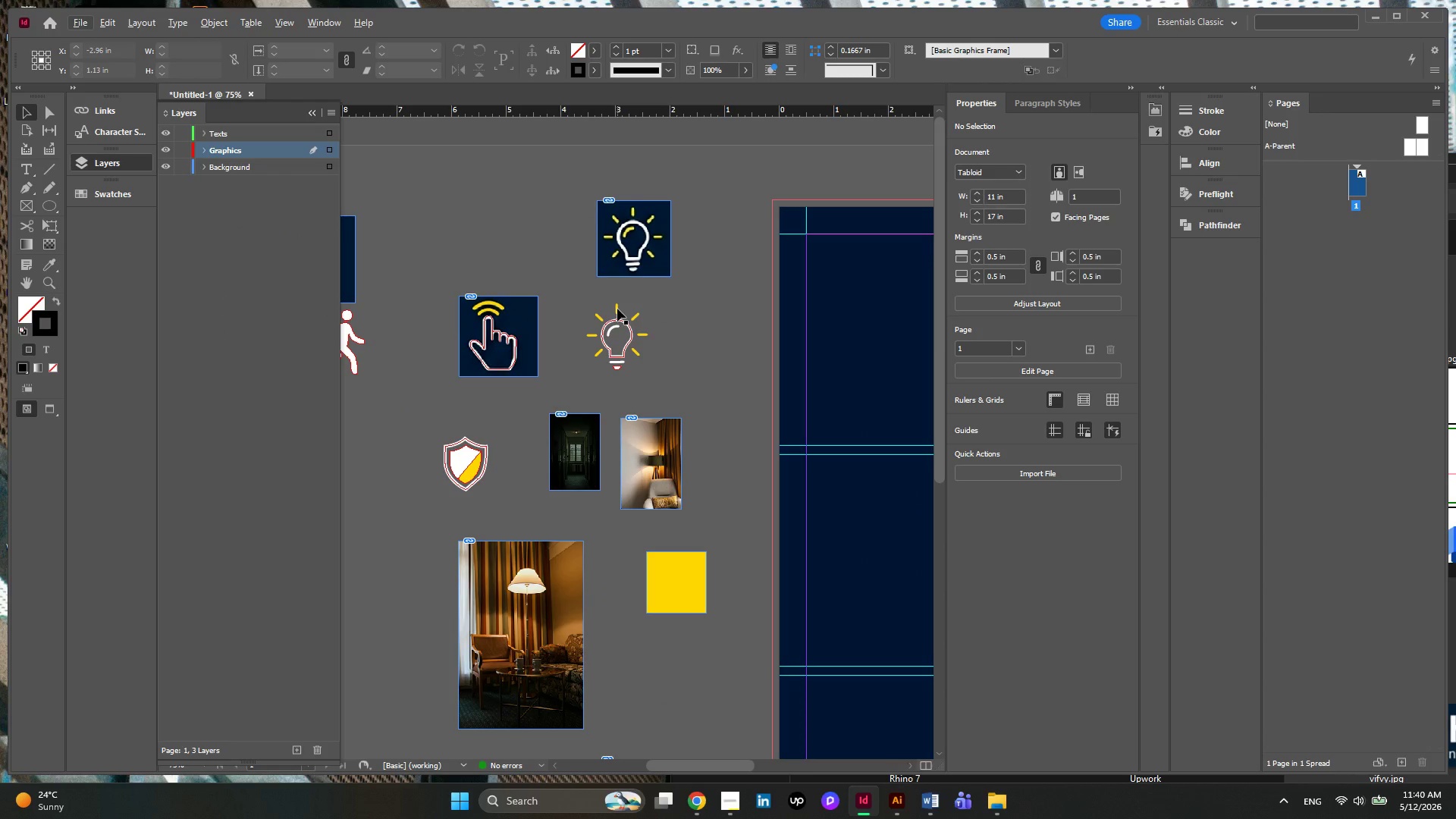 
key(Alt+AltLeft)
 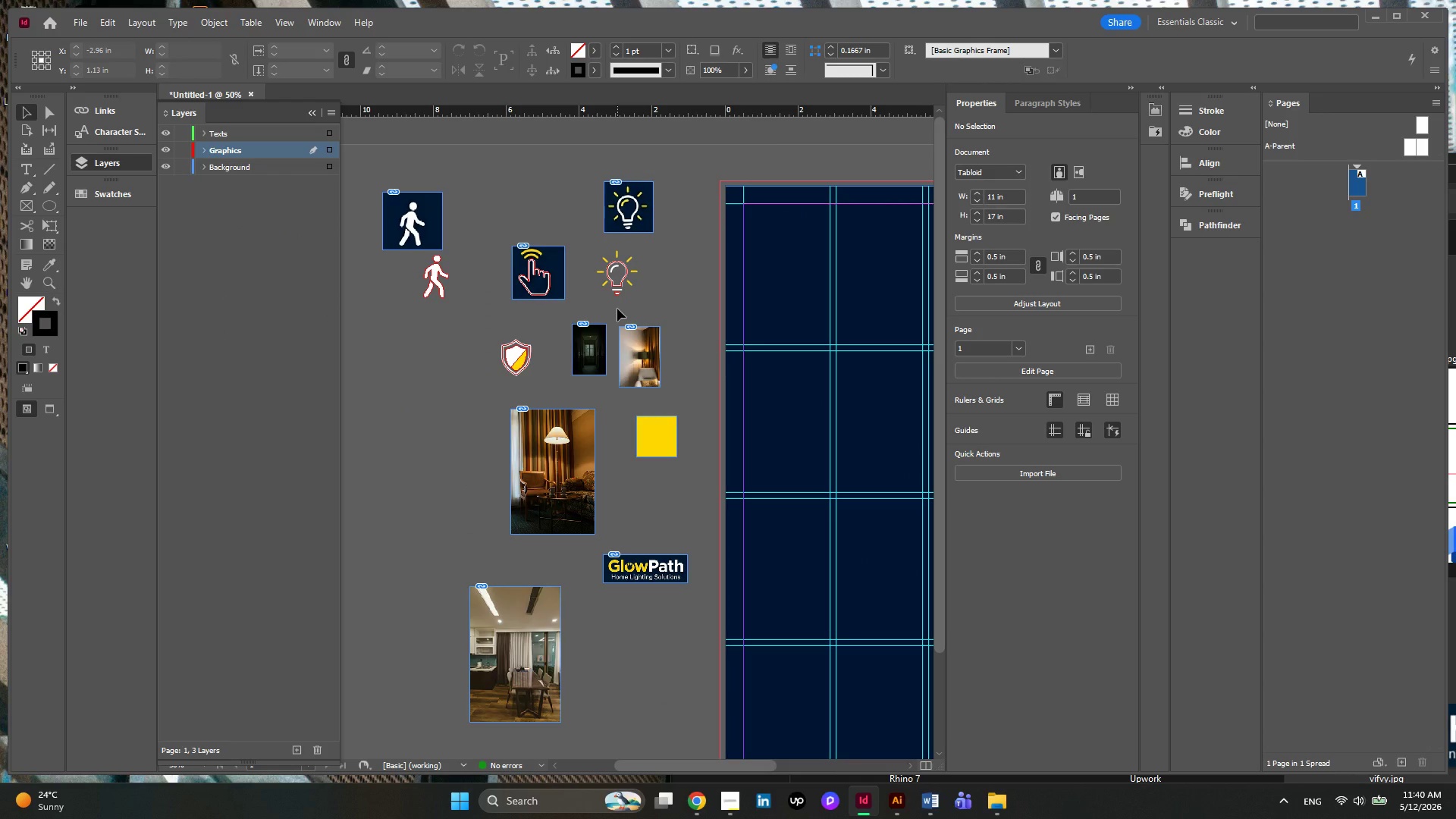 
hold_key(key=ControlLeft, duration=0.41)
scroll: coordinate [617, 309], scroll_direction: down, amount: 3.0
 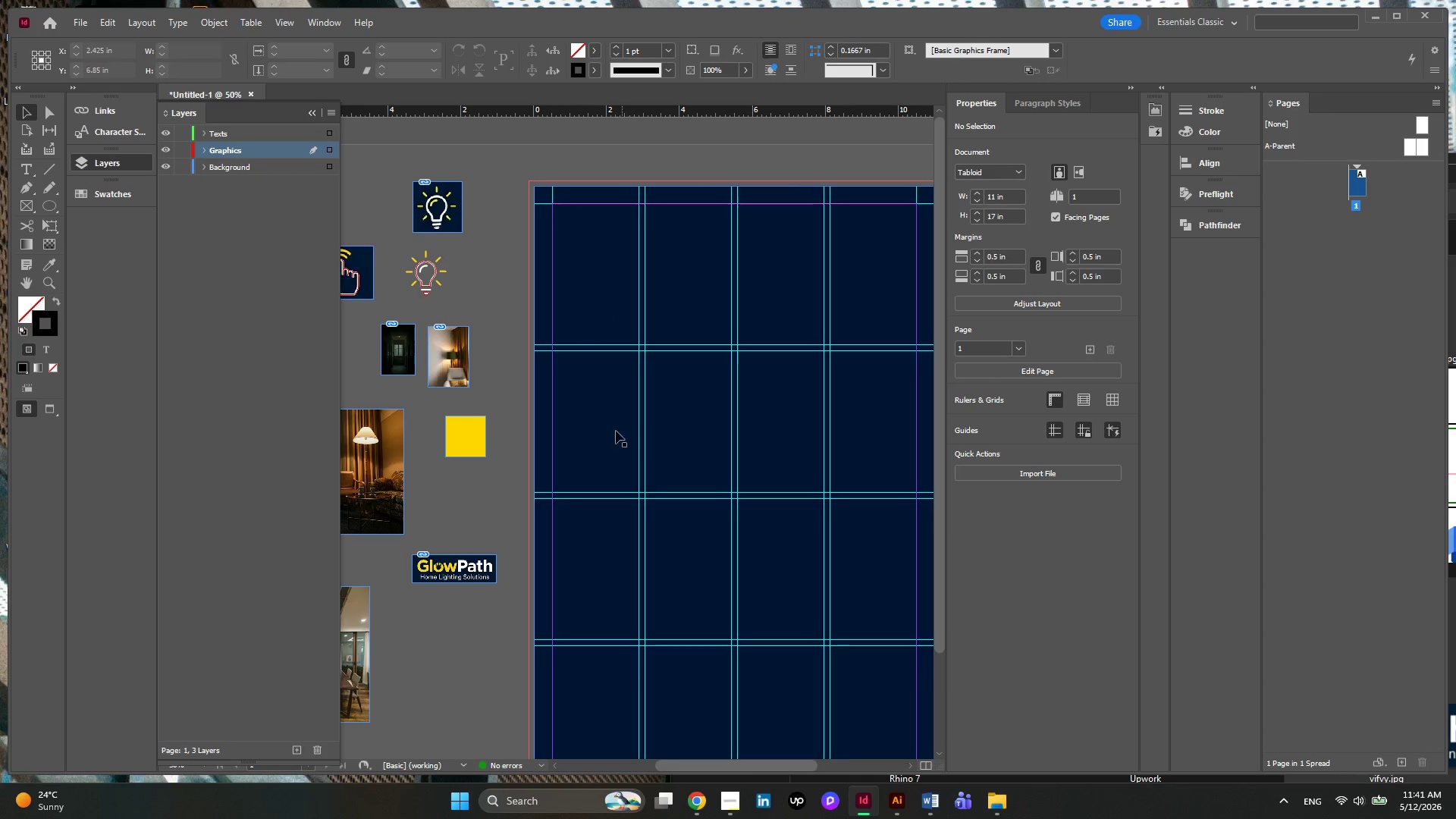 
hold_key(key=AltLeft, duration=0.34)
 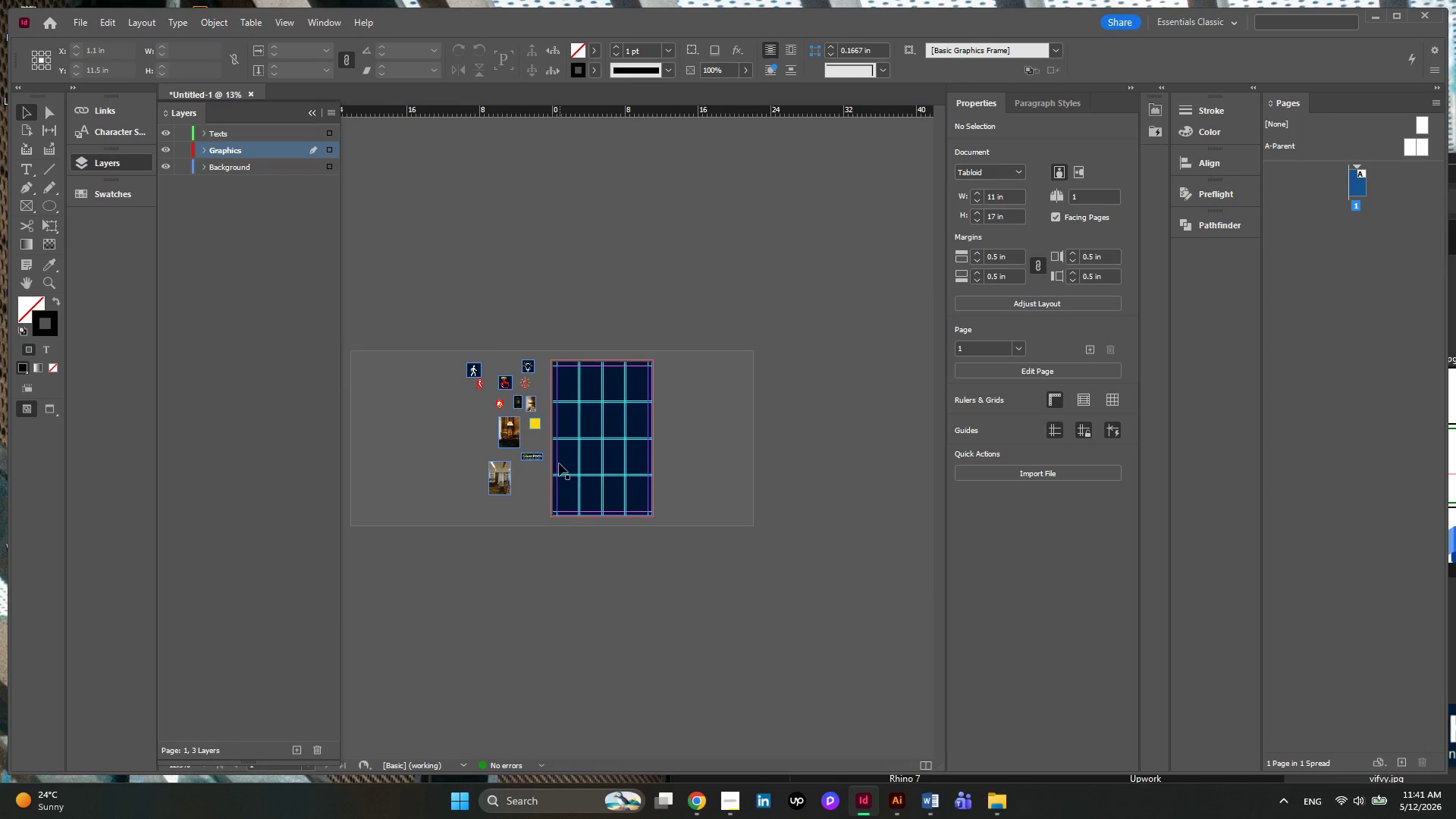 
key(Alt+AltLeft)
 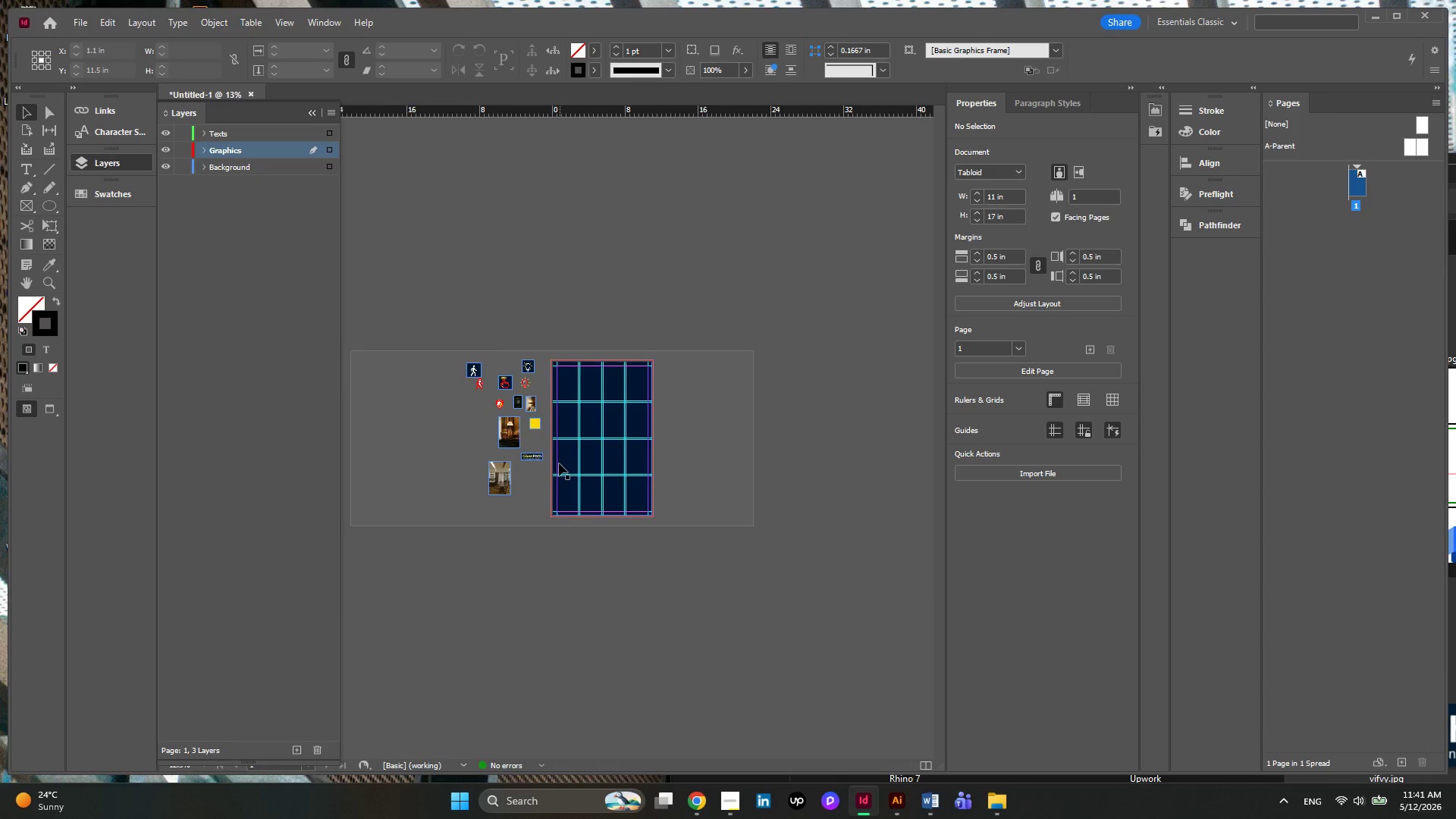 
scroll: coordinate [585, 449], scroll_direction: down, amount: 2.0
 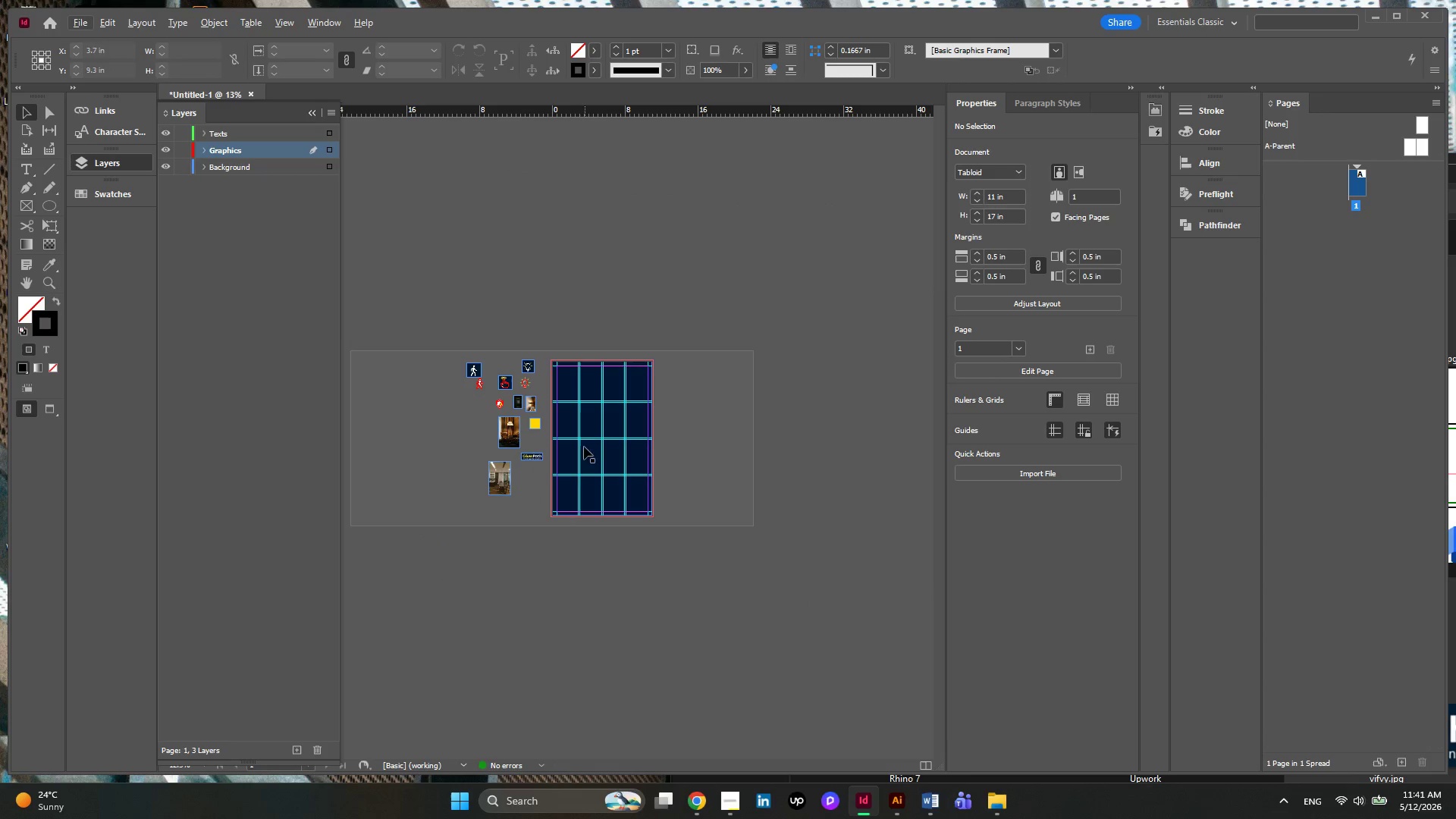 
scroll: coordinate [559, 463], scroll_direction: up, amount: 2.0
 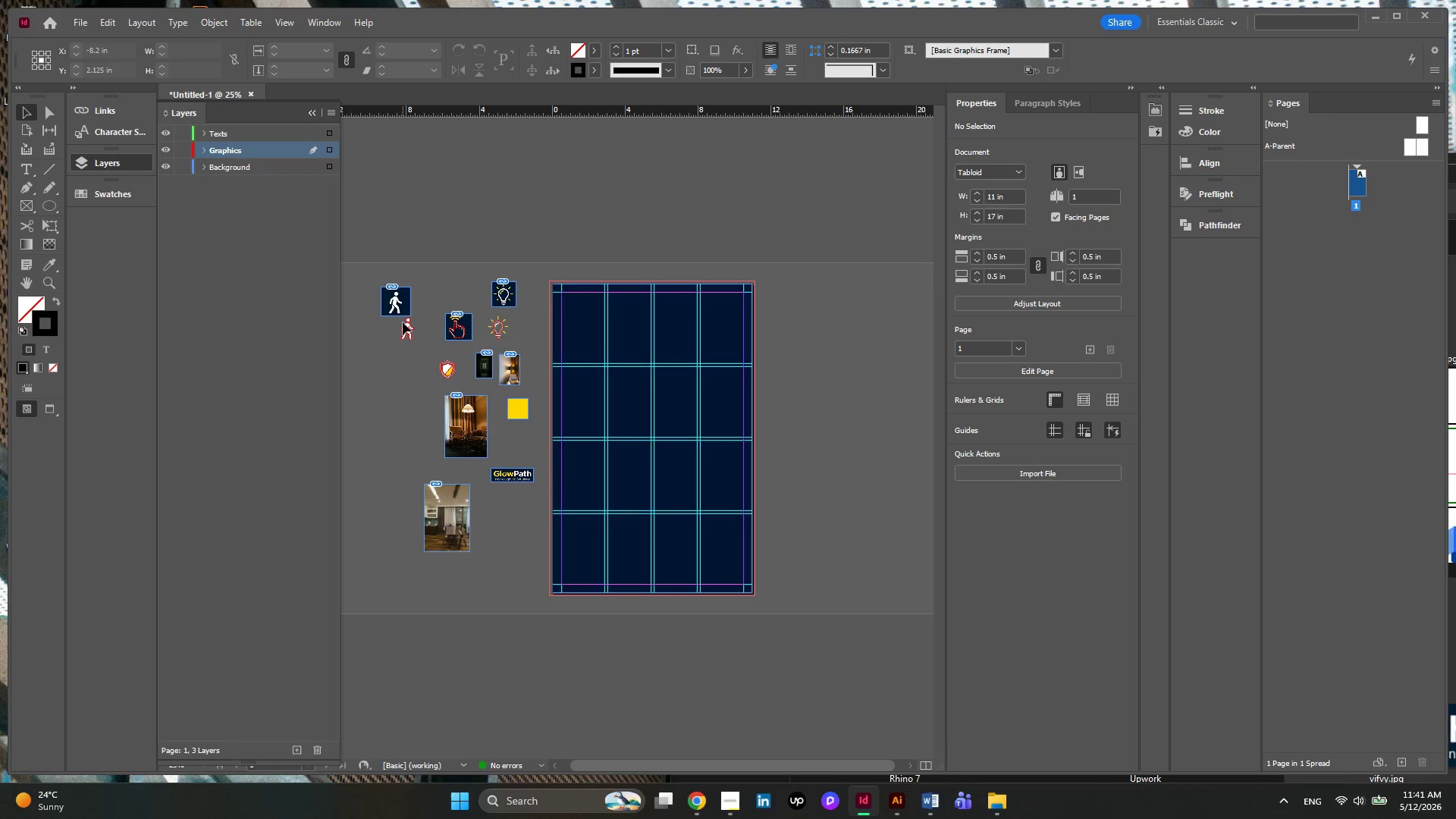 
left_click([404, 325])
 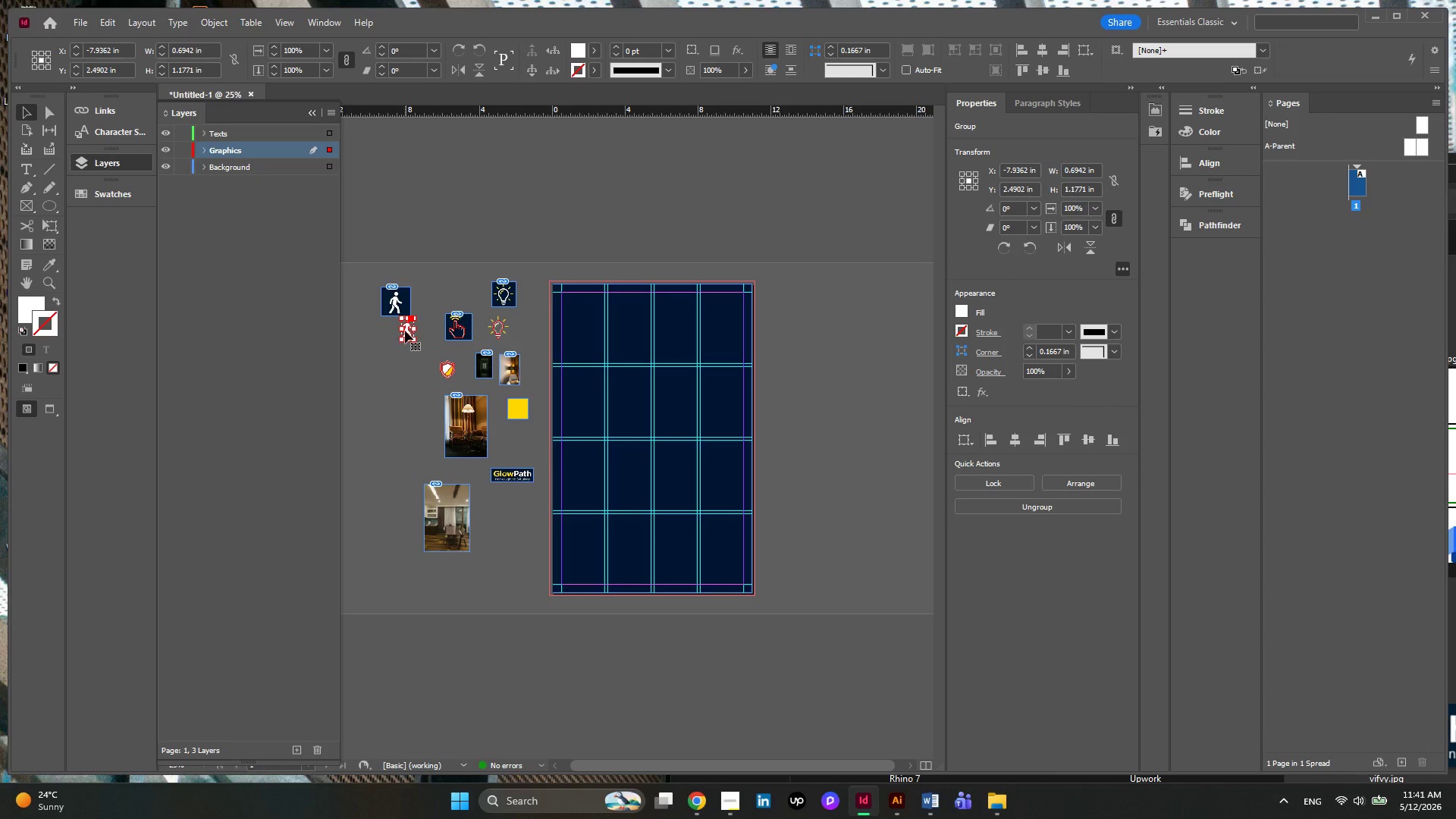 
left_click_drag(start_coordinate=[405, 331], to_coordinate=[576, 532])
 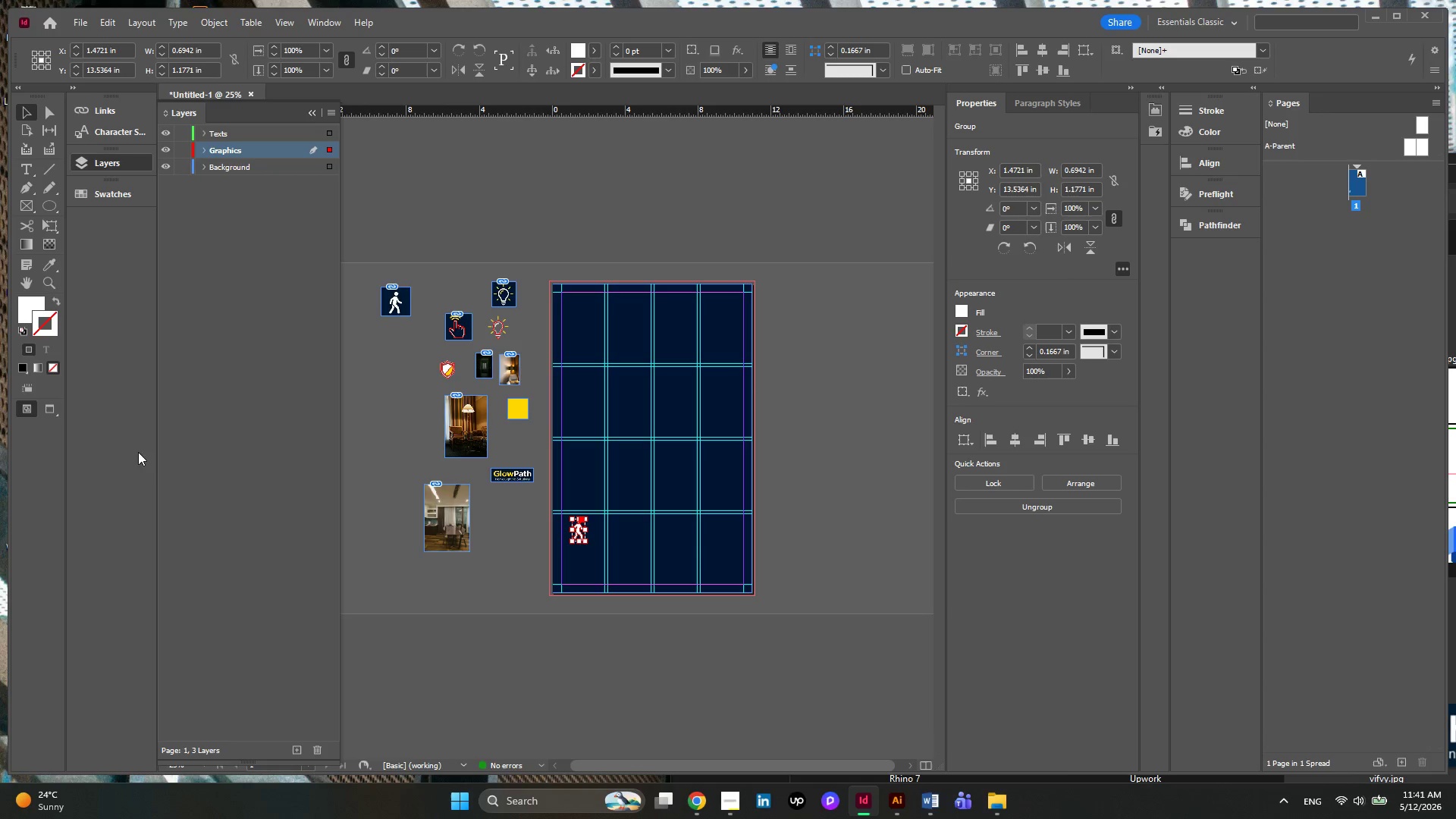 
wait(27.34)
 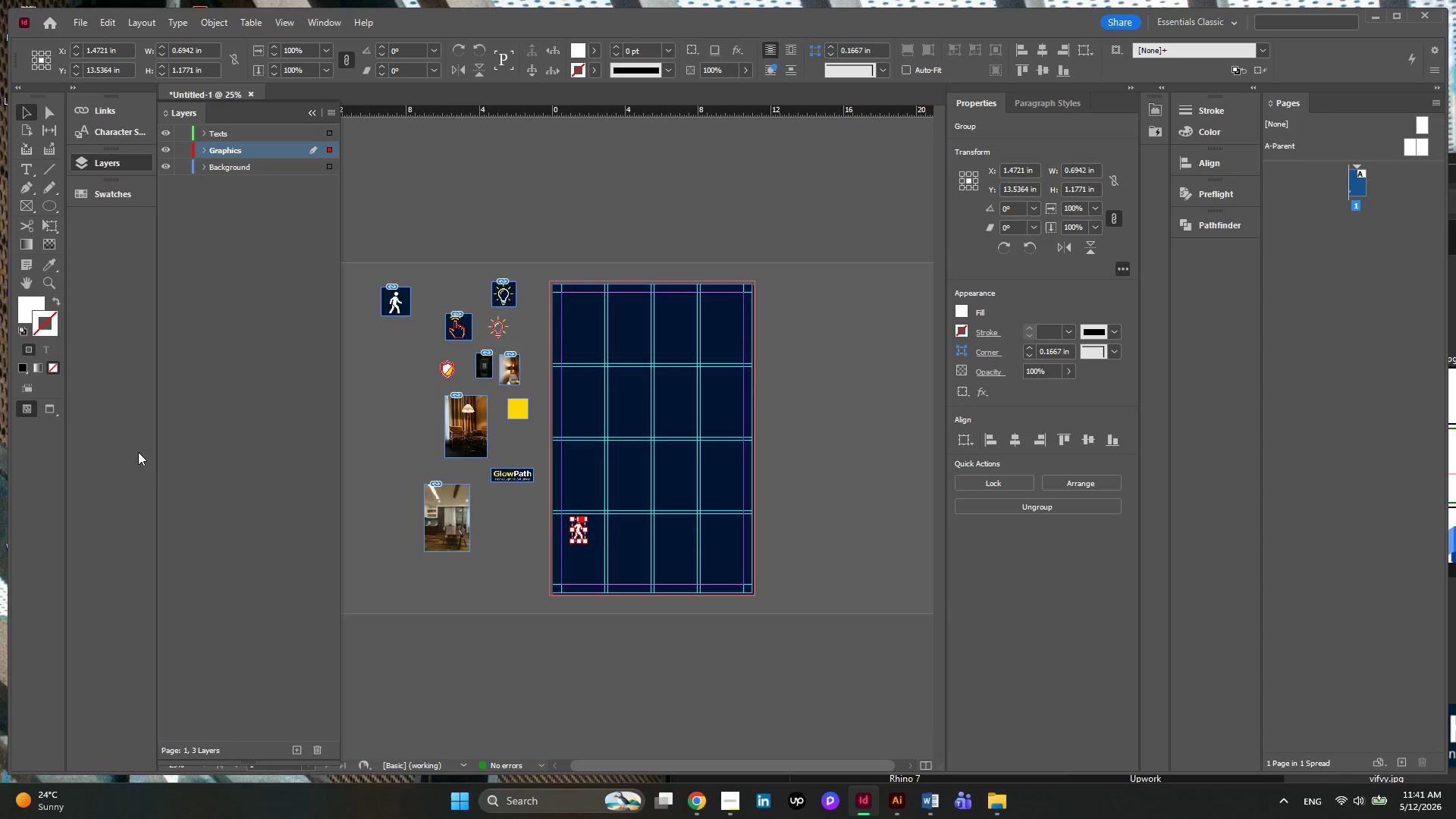 
left_click_drag(start_coordinate=[463, 323], to_coordinate=[460, 296])
 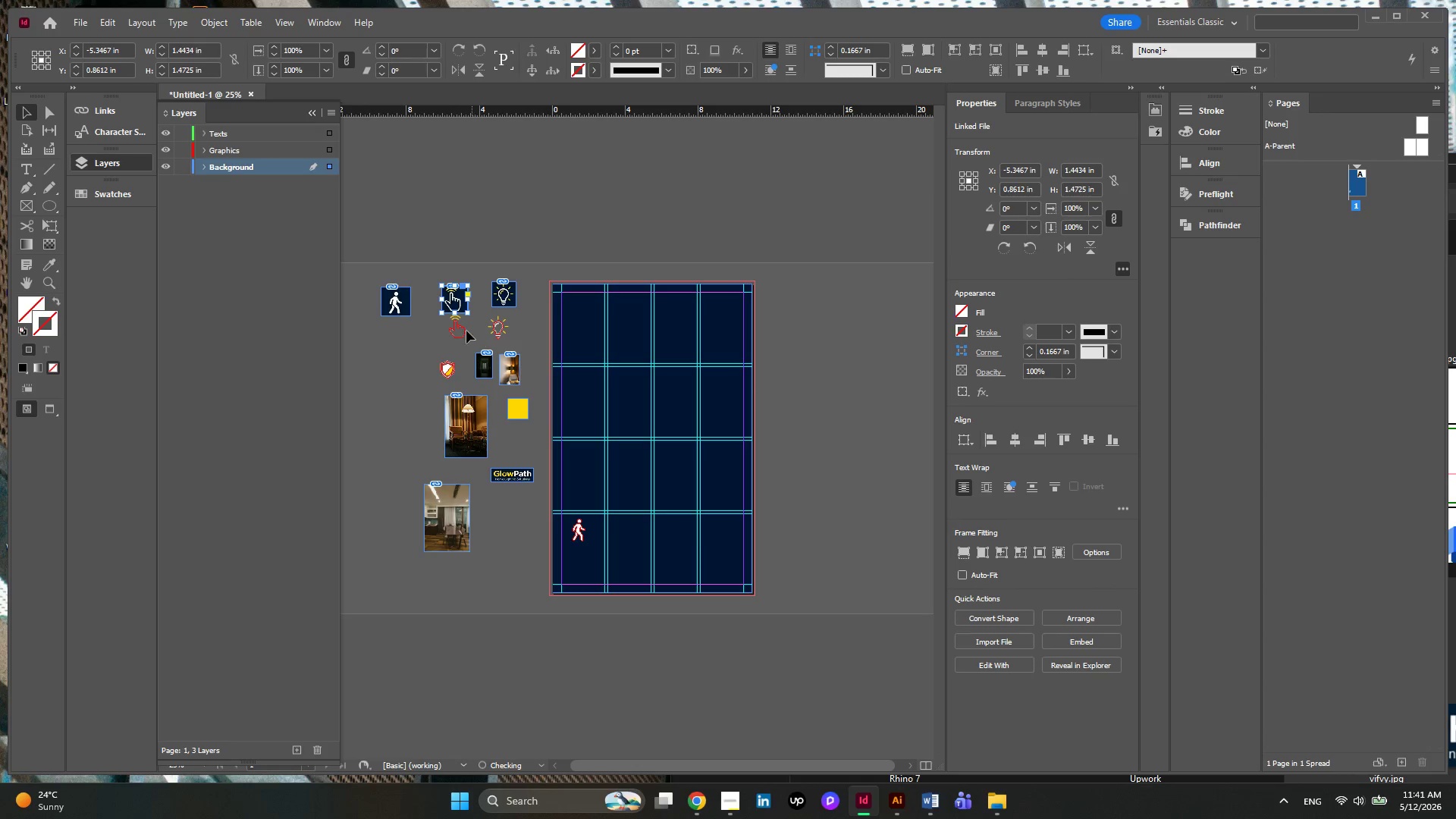 
left_click([456, 327])
 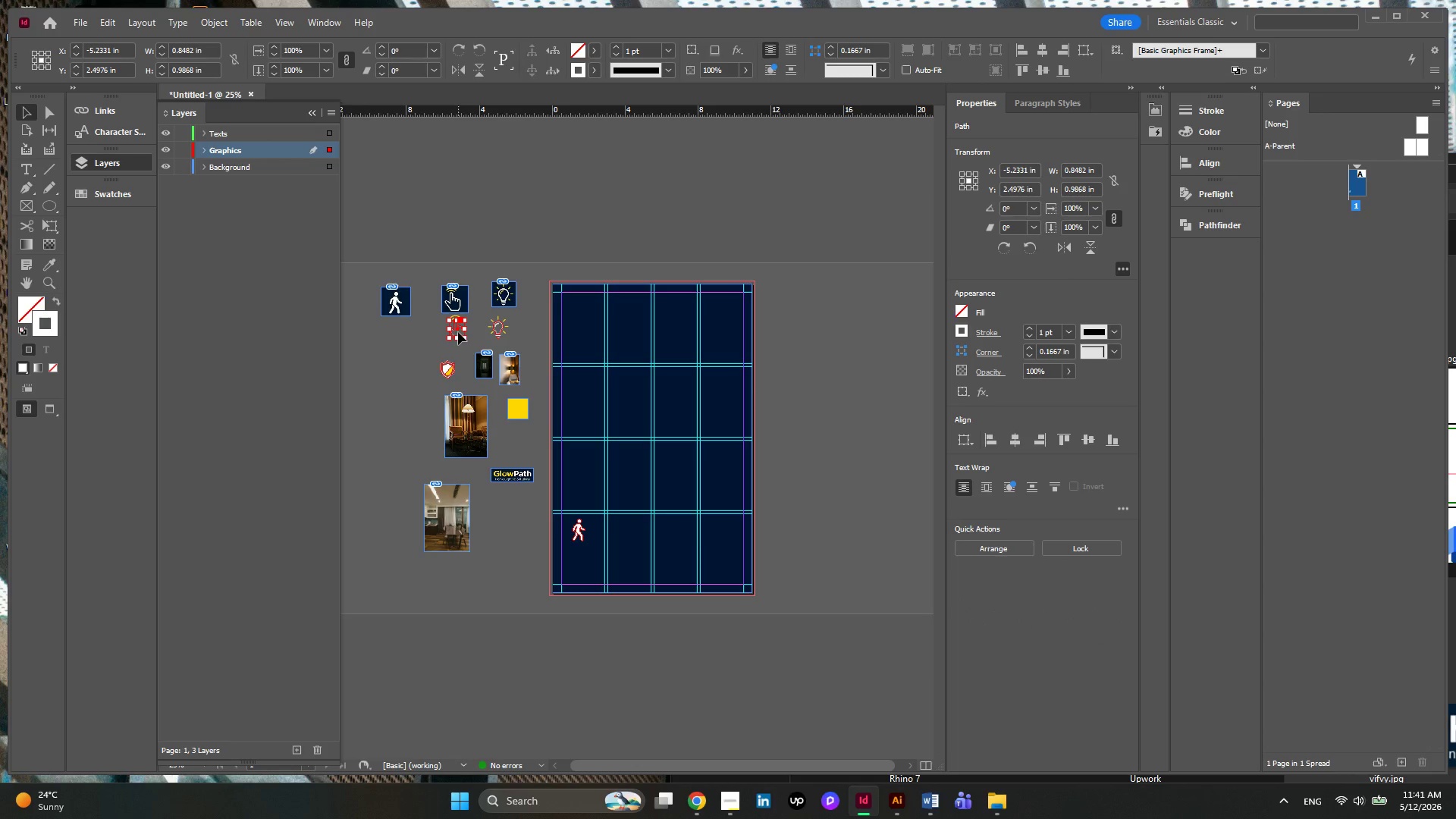 
hold_key(key=AltLeft, duration=0.48)
scroll: coordinate [470, 208], scroll_direction: up, amount: 6.0
 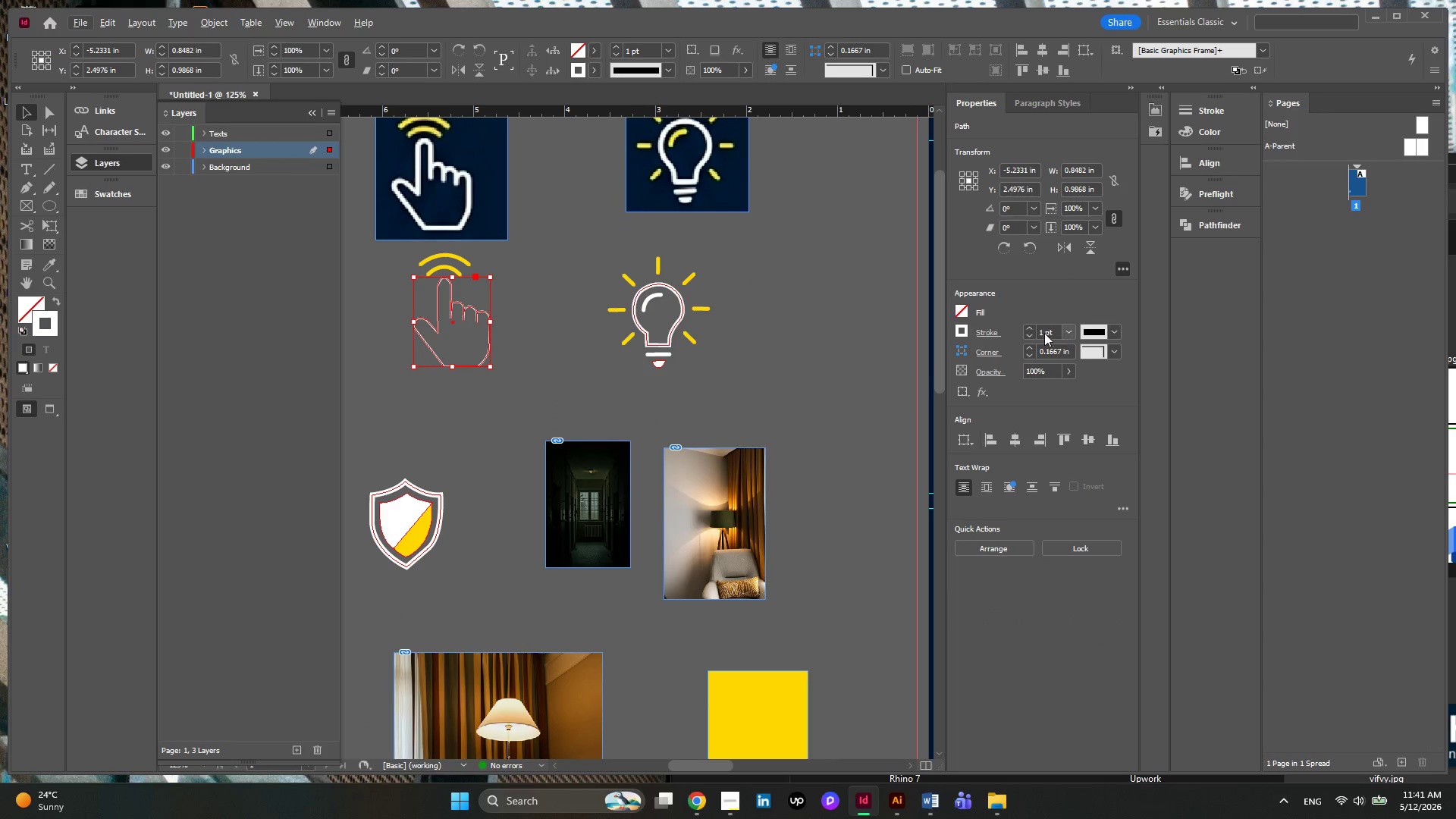 
left_click([1032, 328])
 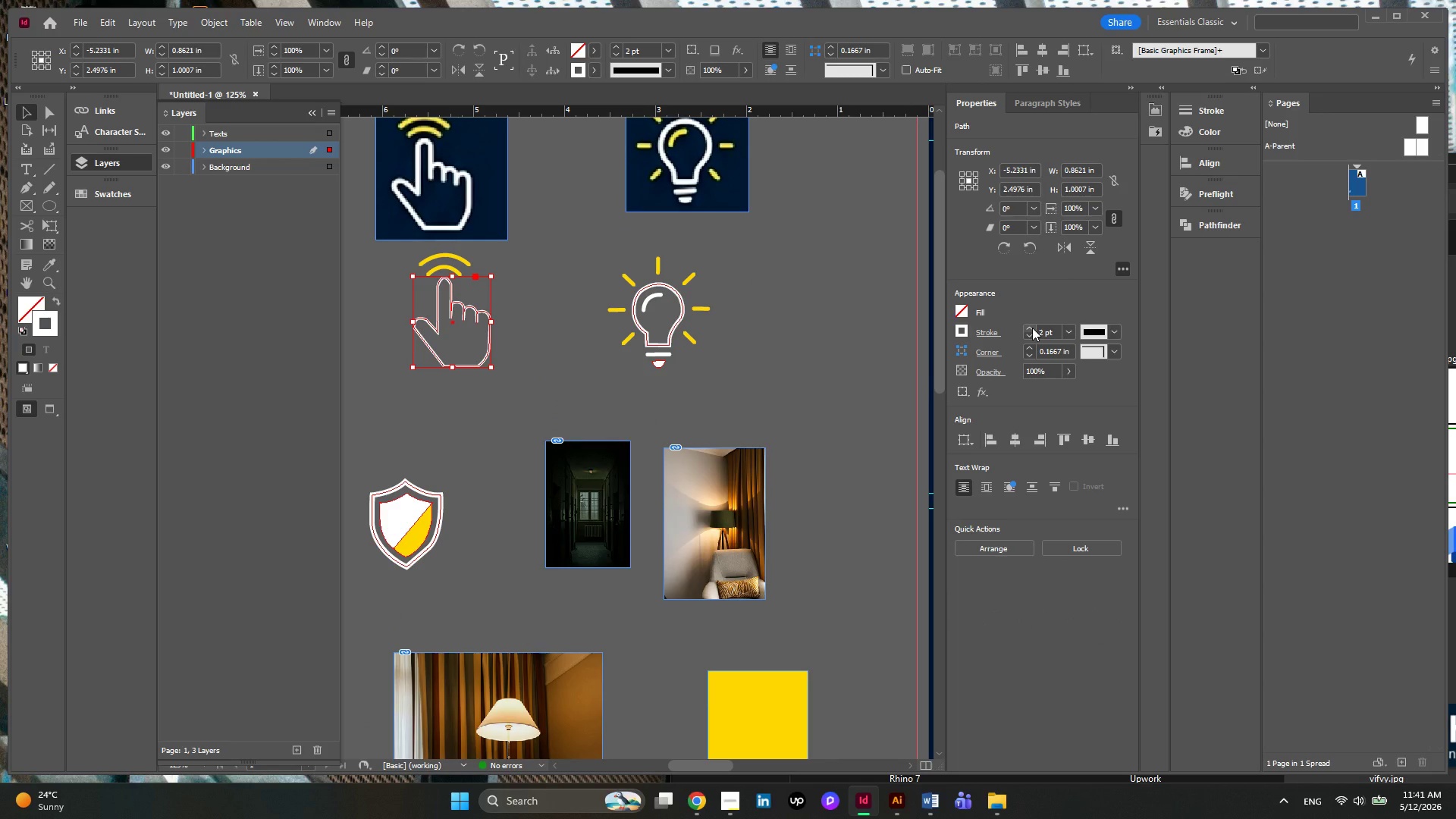 
left_click([1032, 328])
 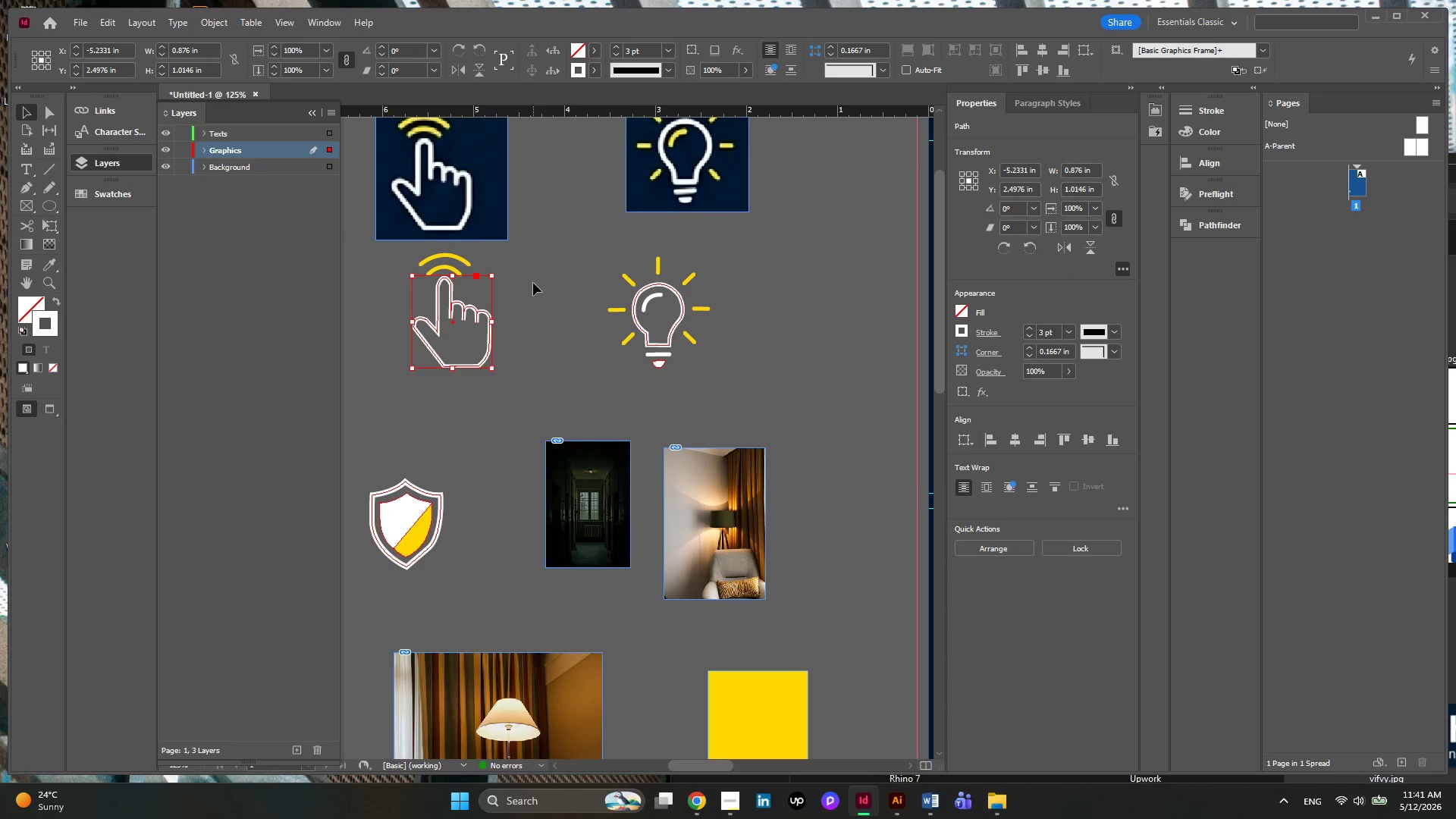 
left_click([549, 290])
 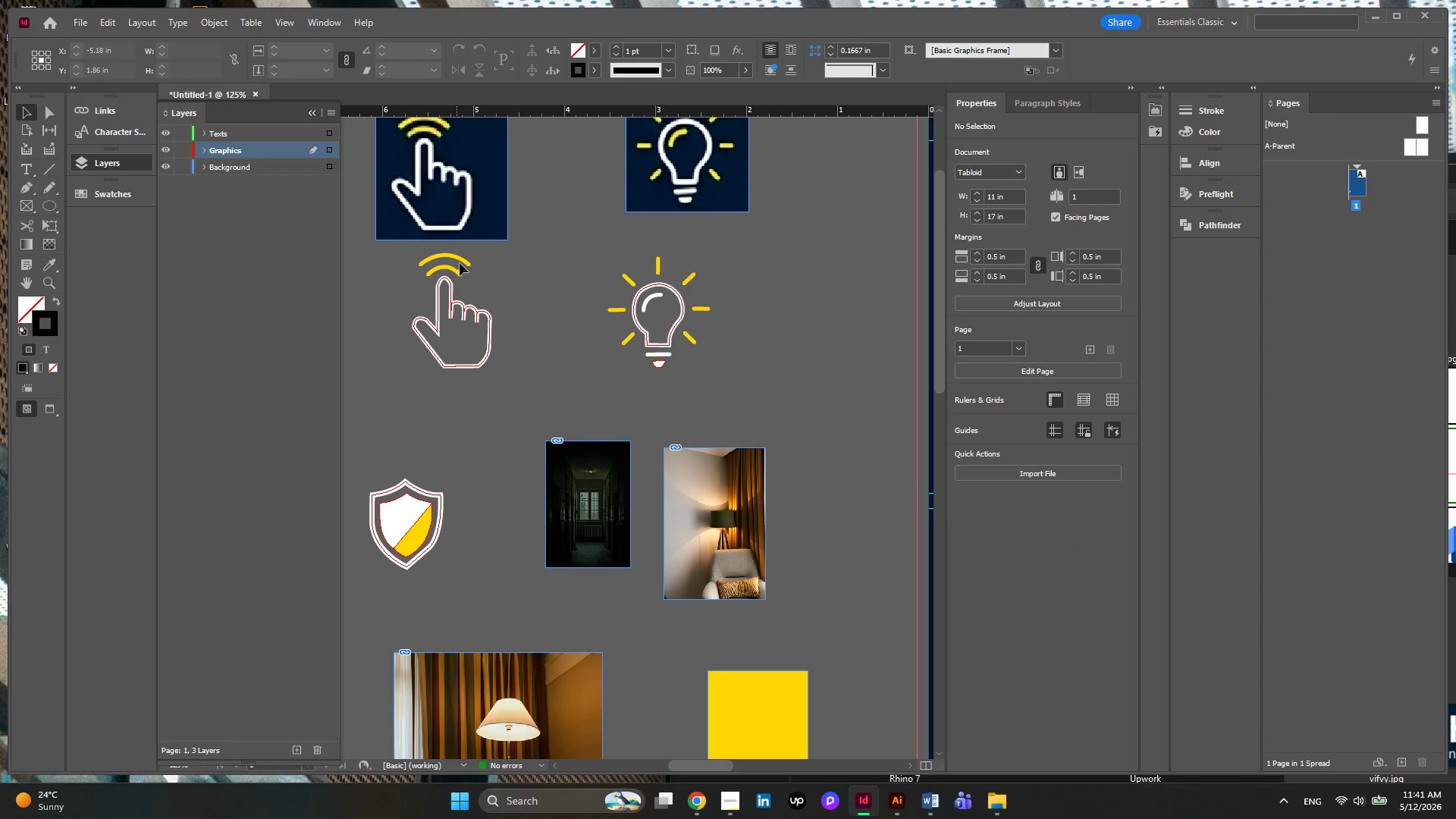 
left_click_drag(start_coordinate=[491, 284], to_coordinate=[460, 253])
 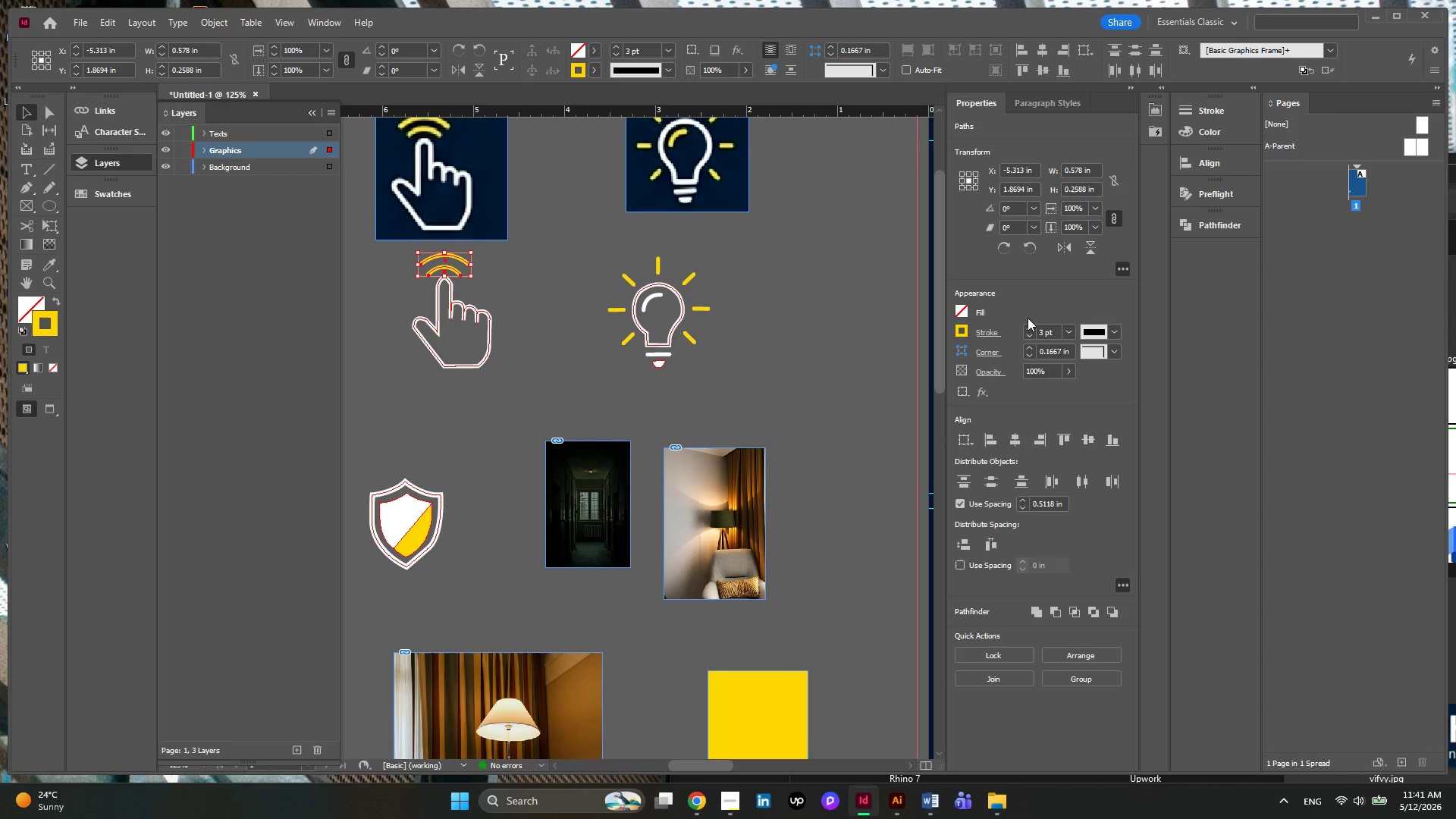 
left_click([1028, 328])
 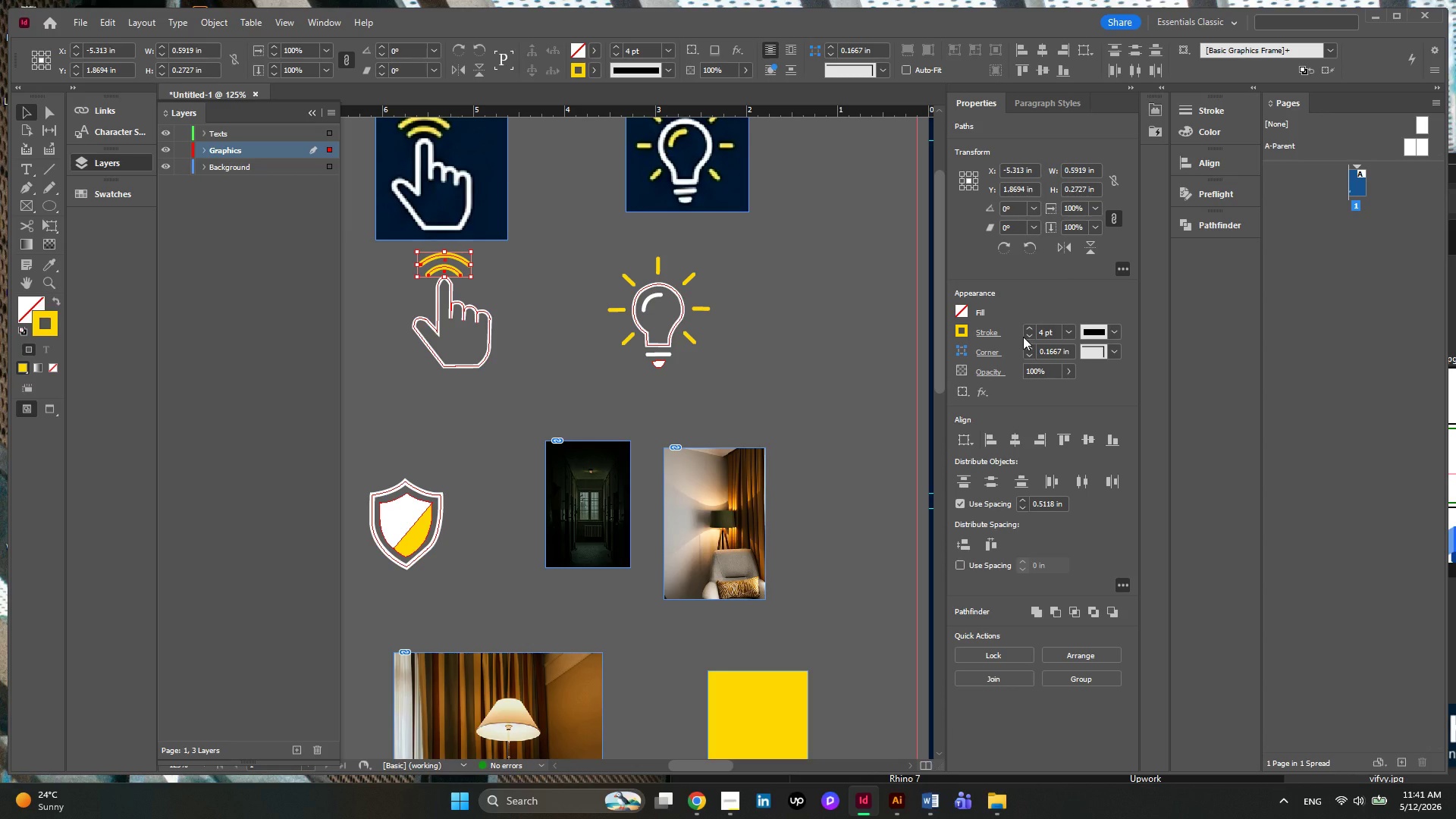 
left_click([1031, 333])
 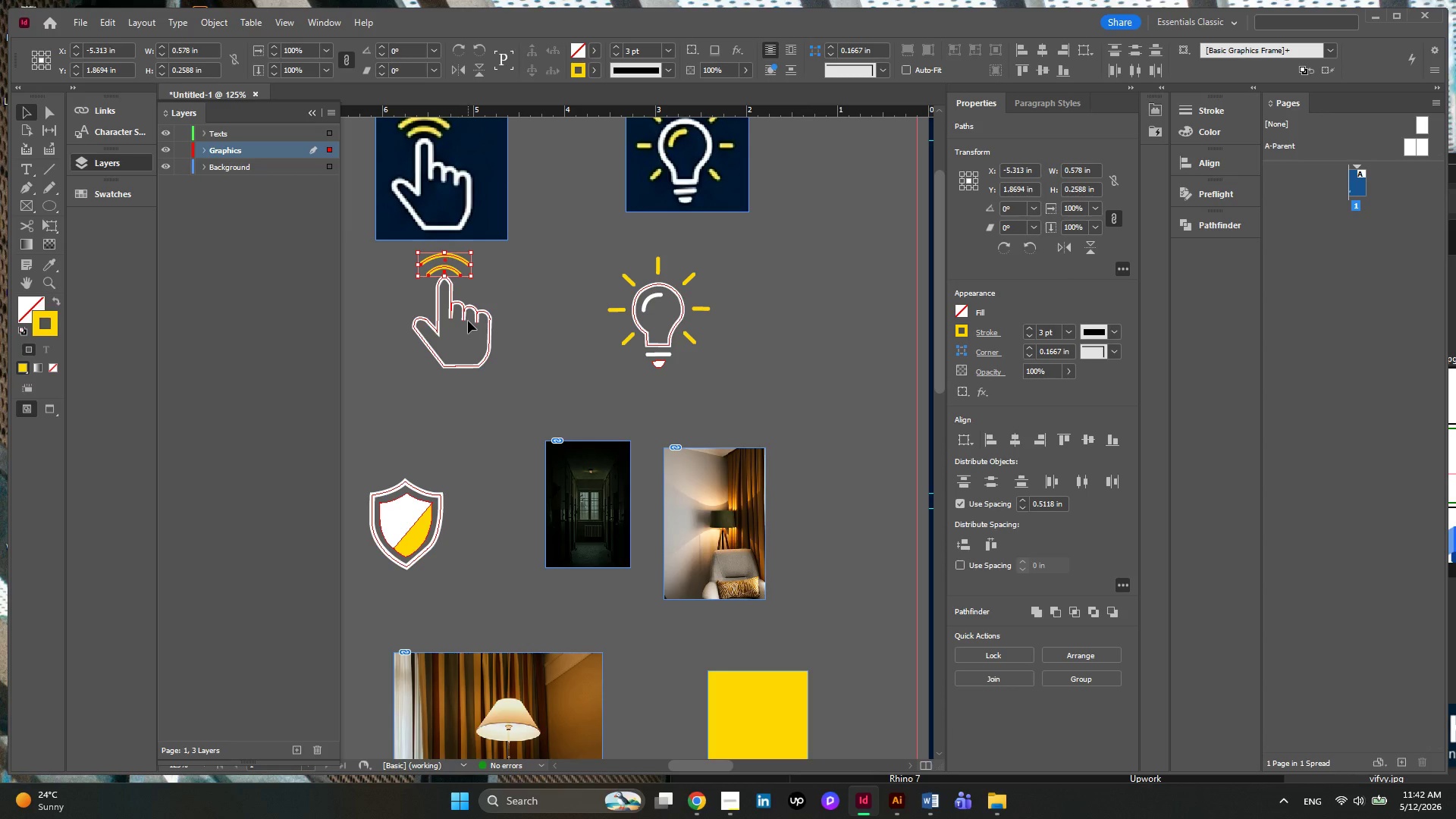 
left_click([575, 291])
 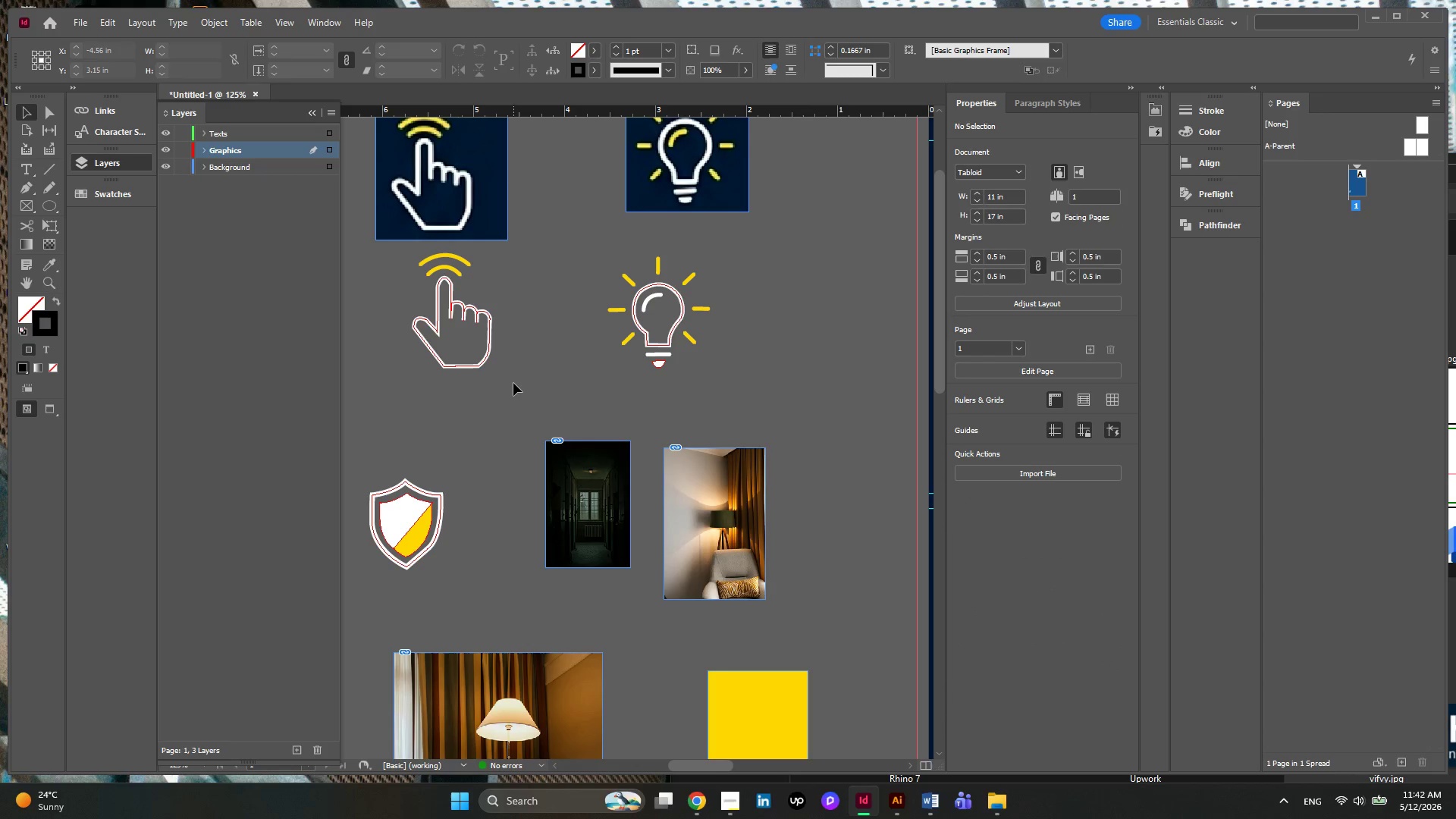 
left_click_drag(start_coordinate=[513, 383], to_coordinate=[378, 250])
 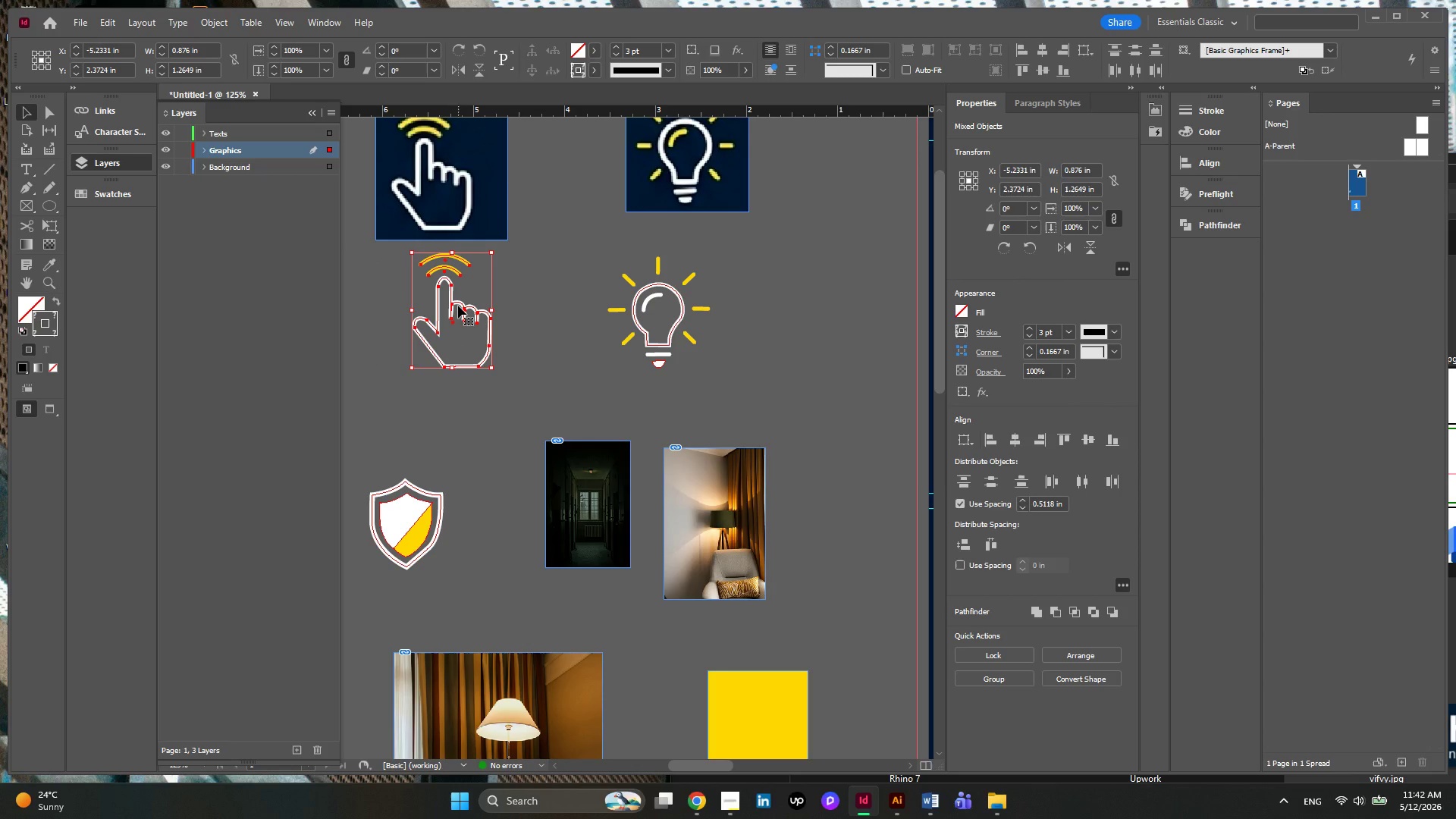 
right_click([458, 306])
 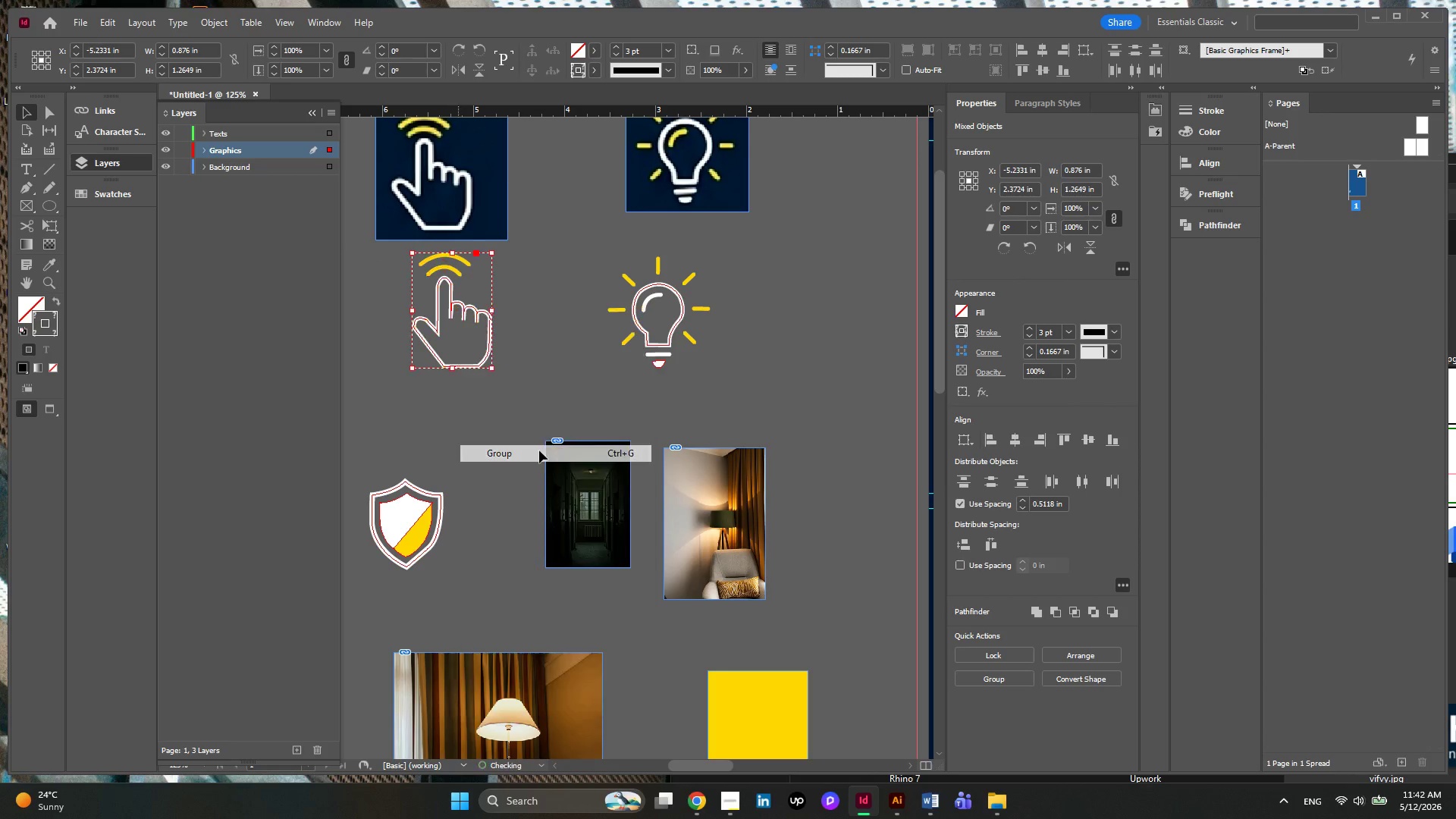 
double_click([536, 313])
 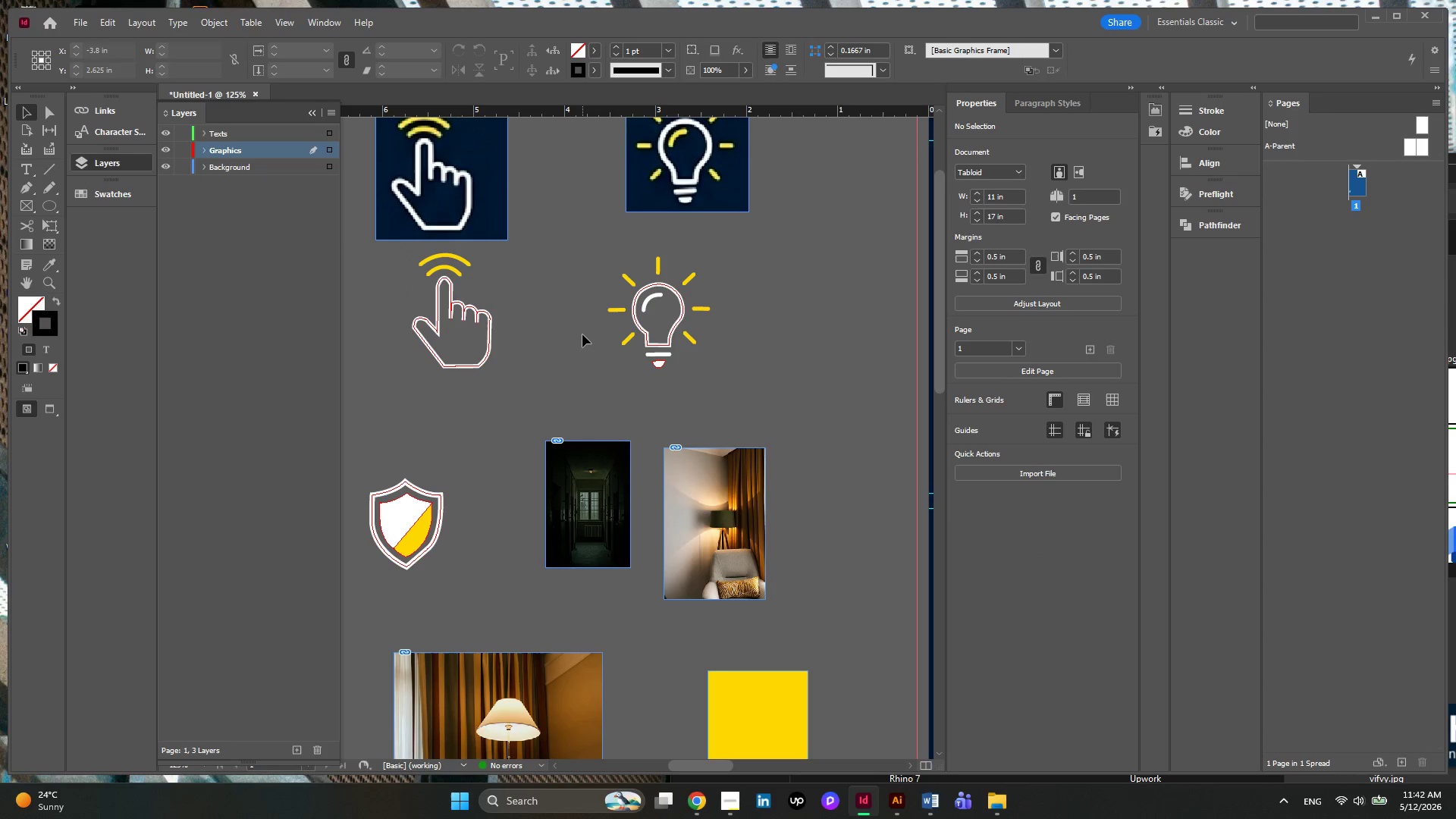 
hold_key(key=AltLeft, duration=0.33)
 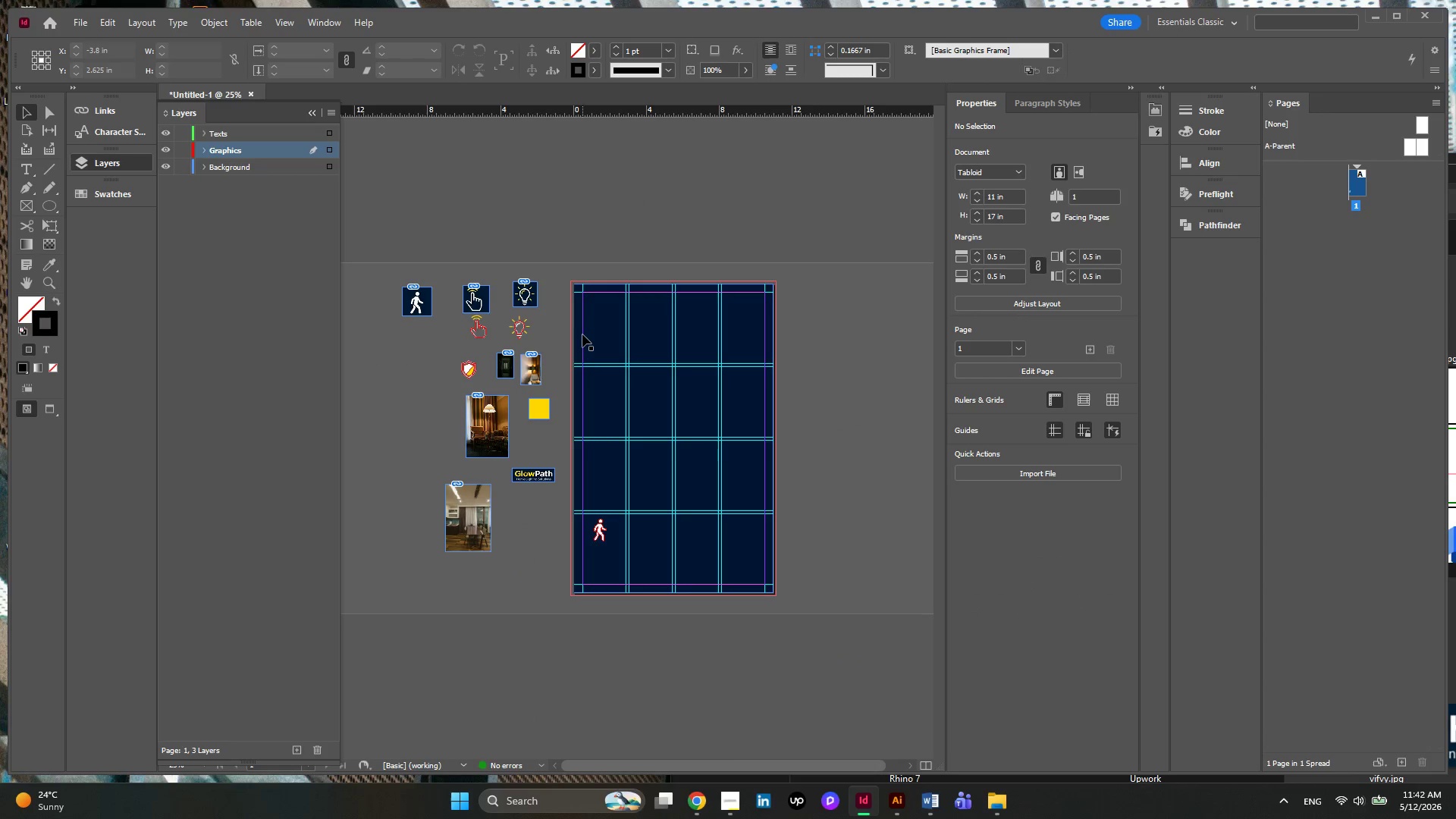 
key(Alt+AltLeft)
 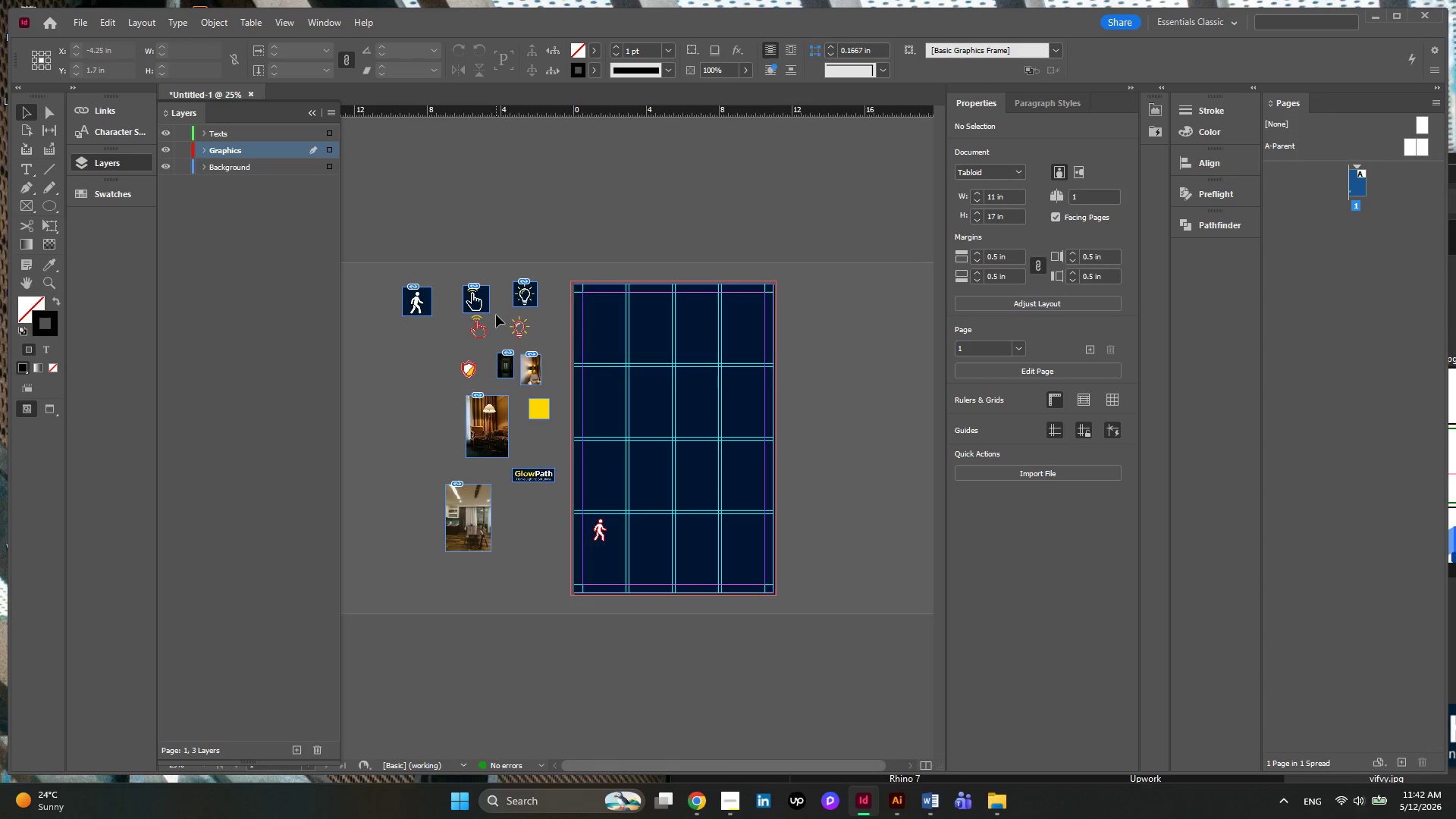 
scroll: coordinate [582, 334], scroll_direction: down, amount: 4.0
 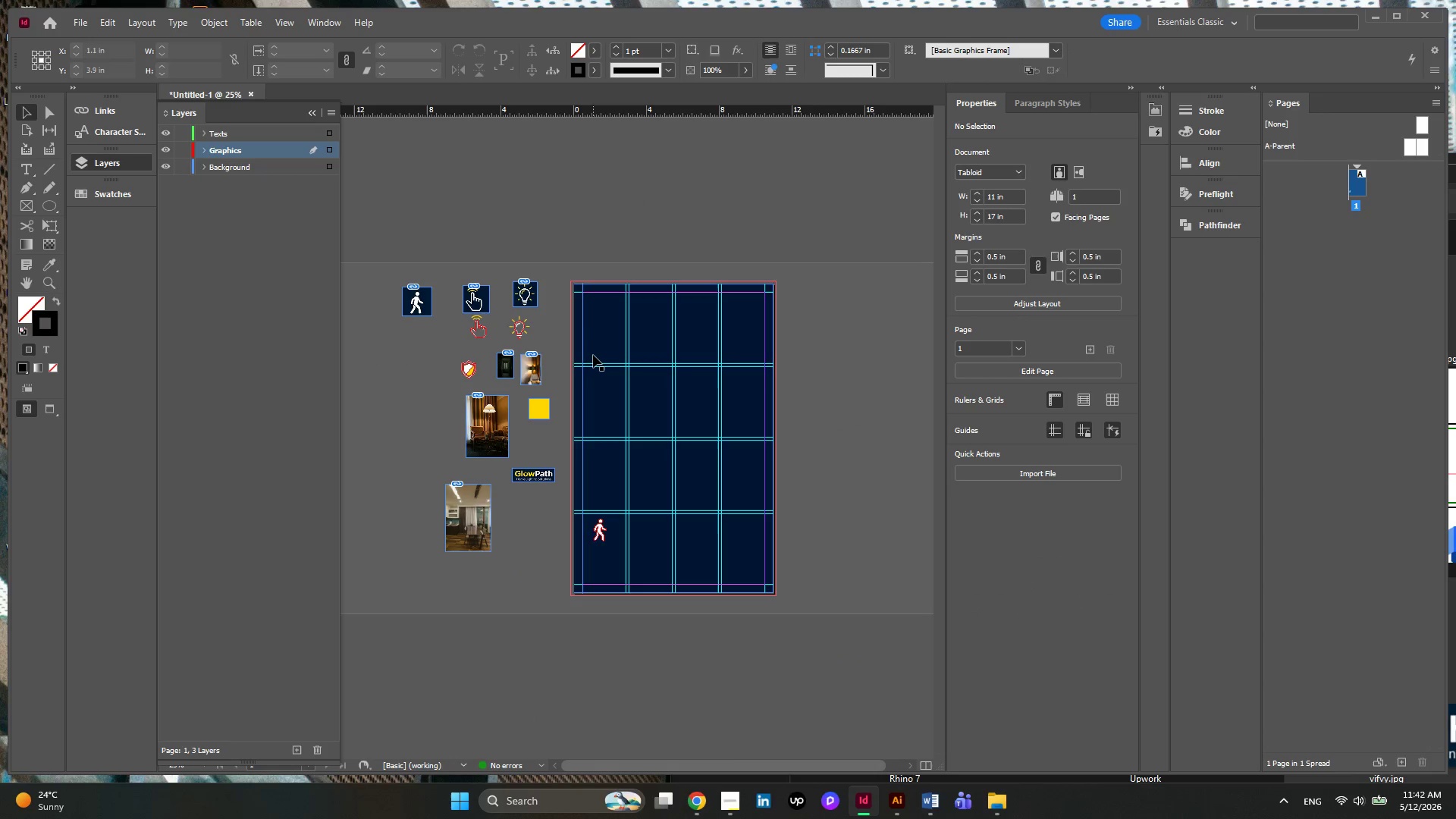 
left_click([478, 335])
 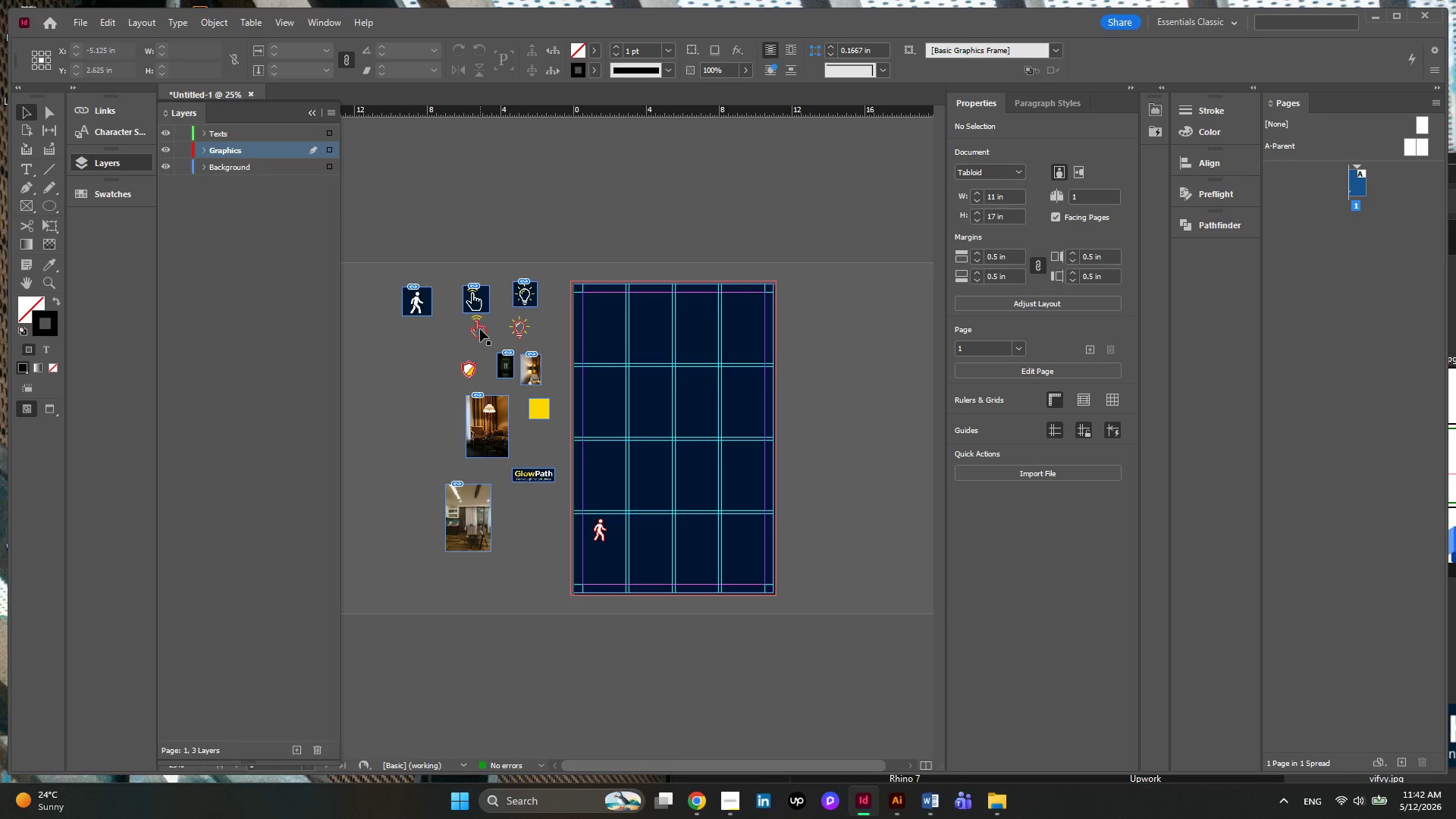 
left_click([480, 329])
 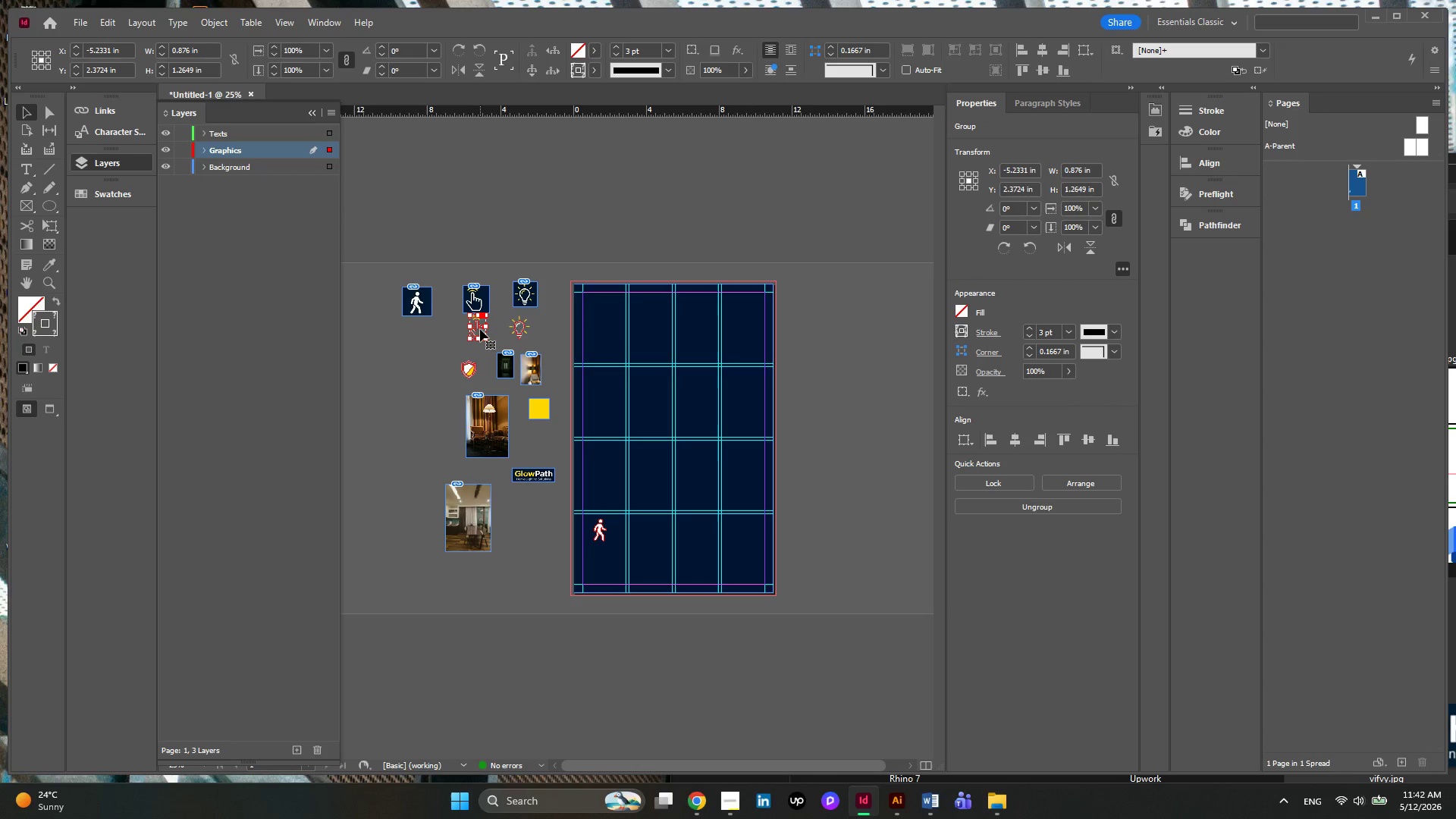 
left_click_drag(start_coordinate=[480, 329], to_coordinate=[654, 529])
 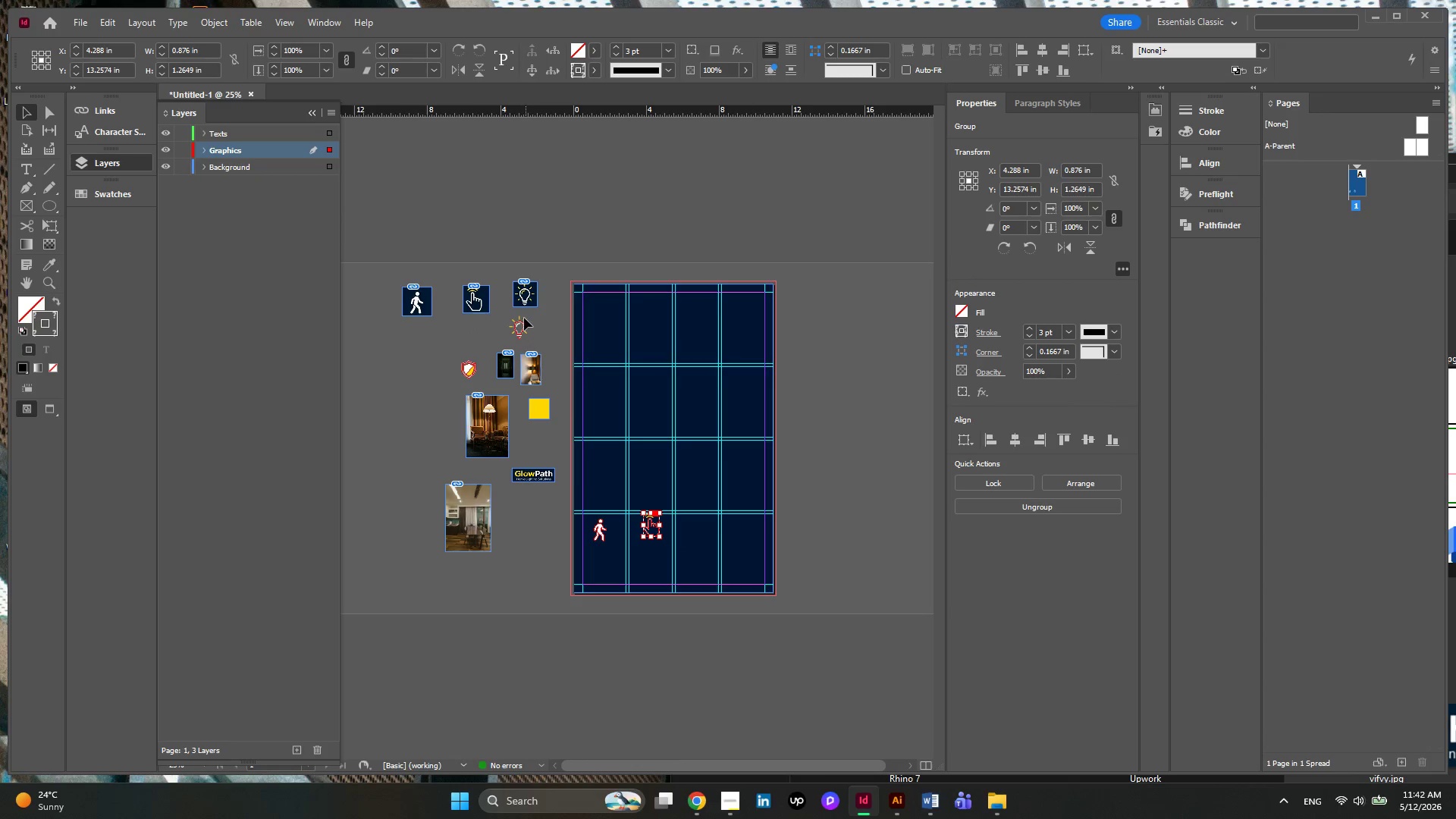 
double_click([524, 326])
 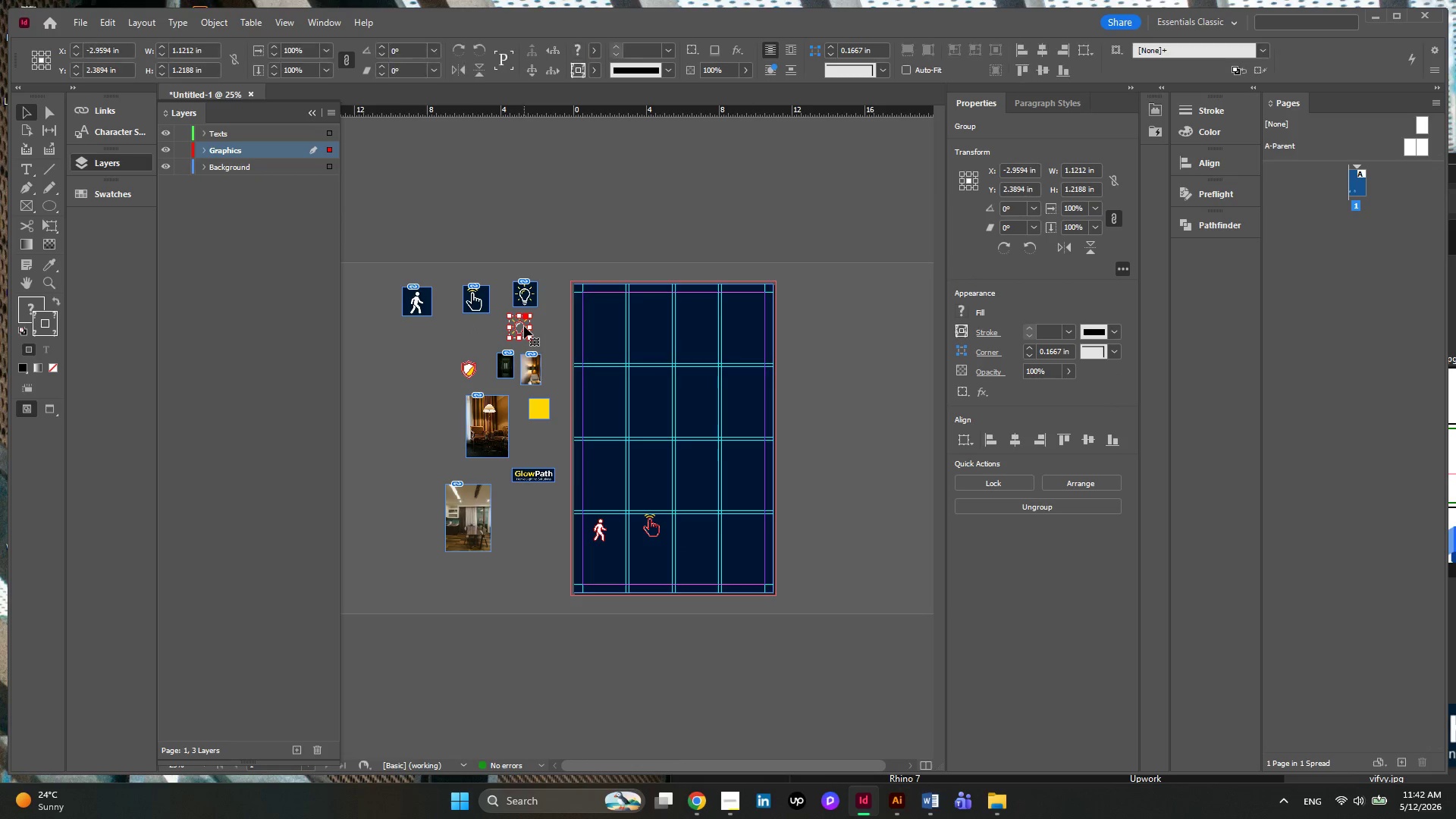 
left_click_drag(start_coordinate=[524, 326], to_coordinate=[704, 529])
 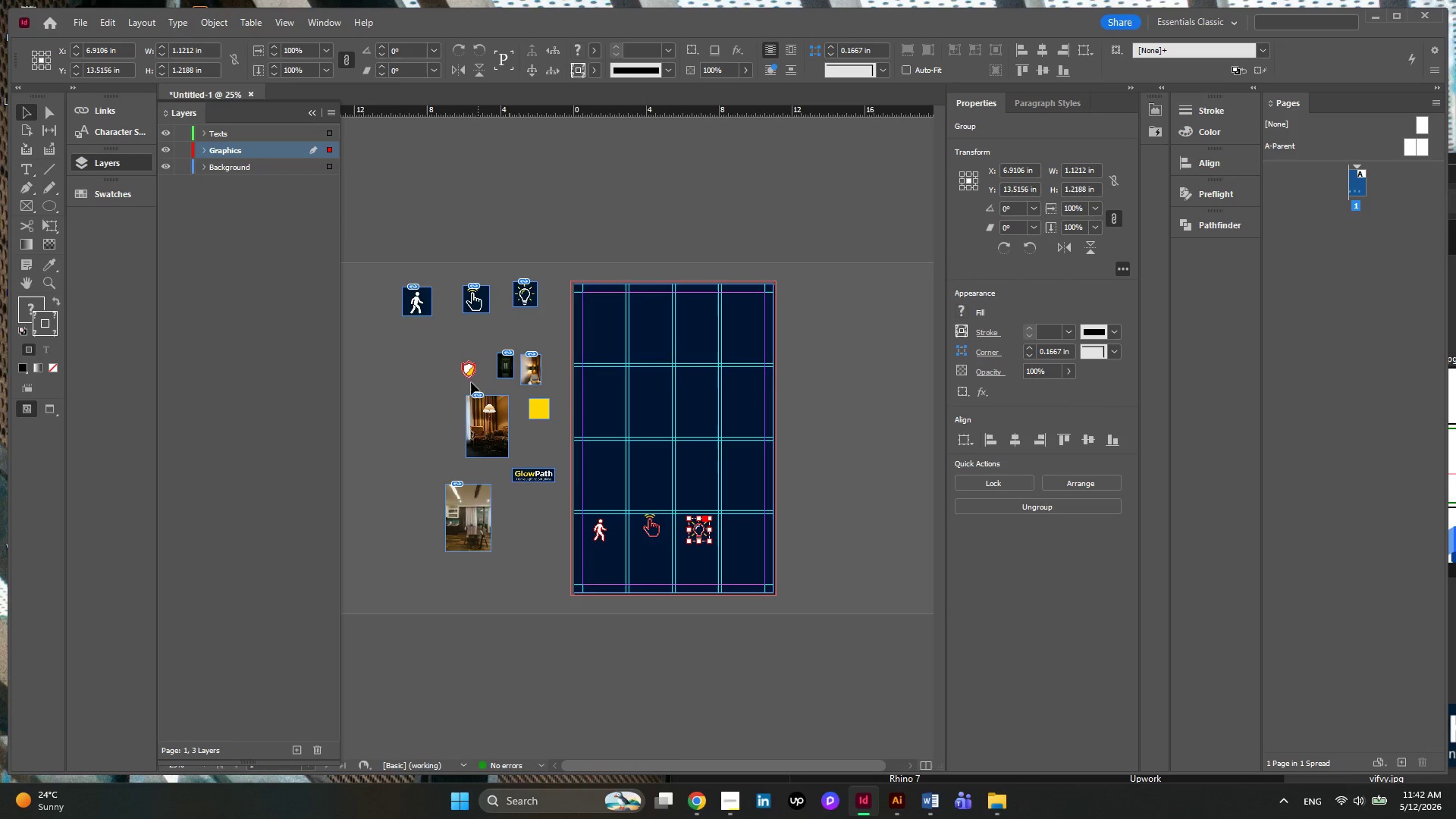 
left_click([466, 374])
 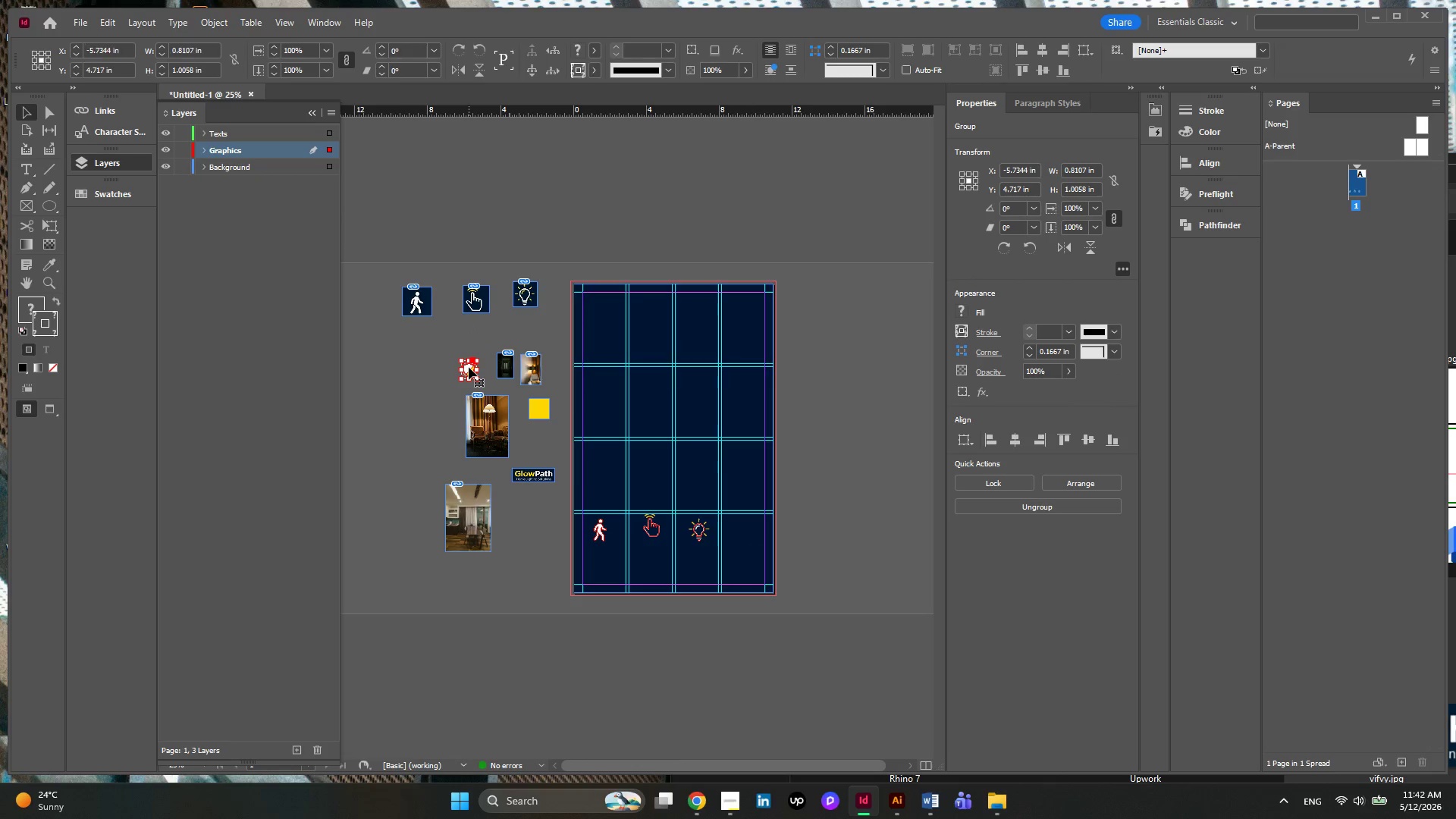 
left_click_drag(start_coordinate=[469, 367], to_coordinate=[747, 532])
 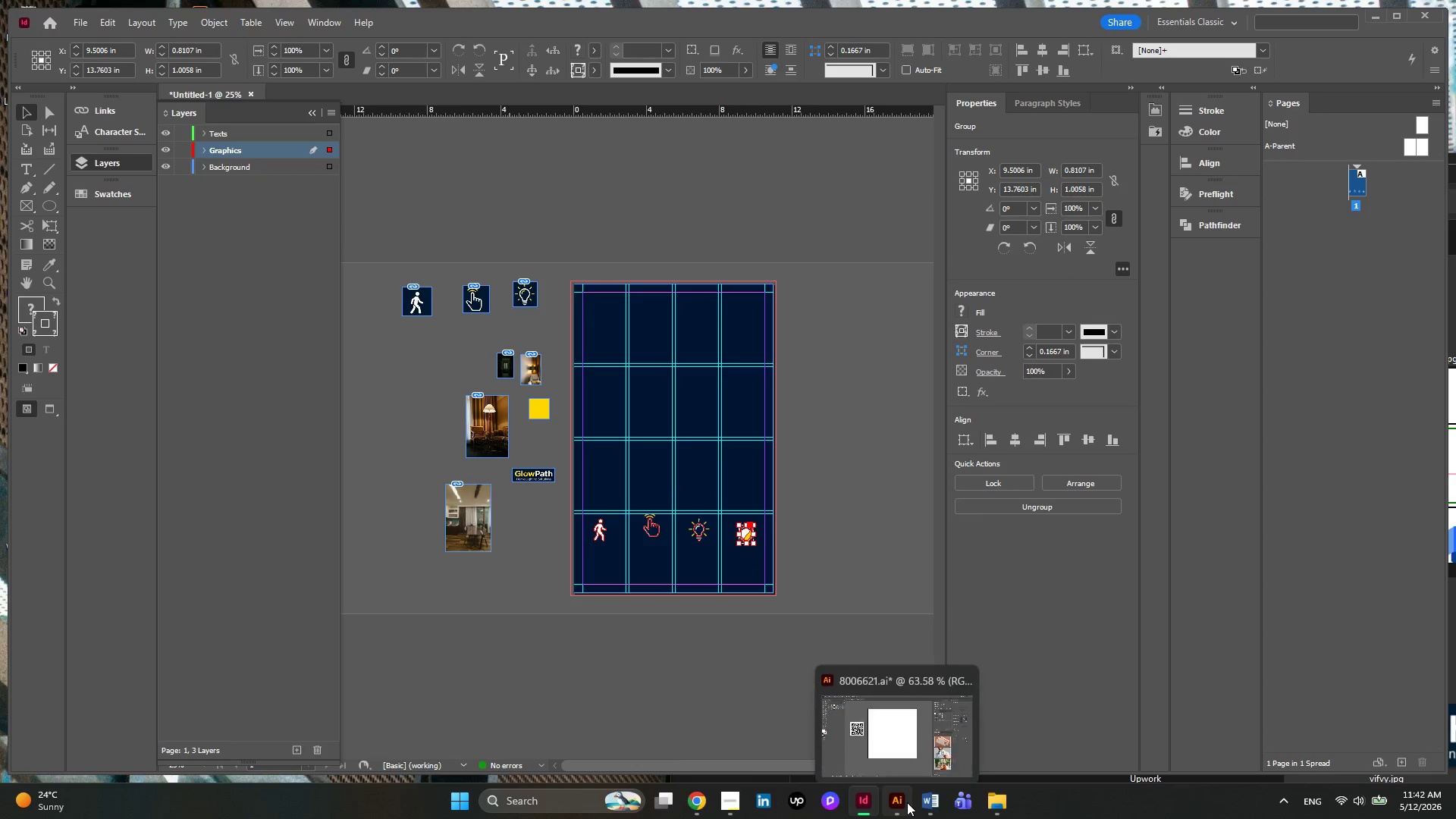 
left_click([907, 802])
 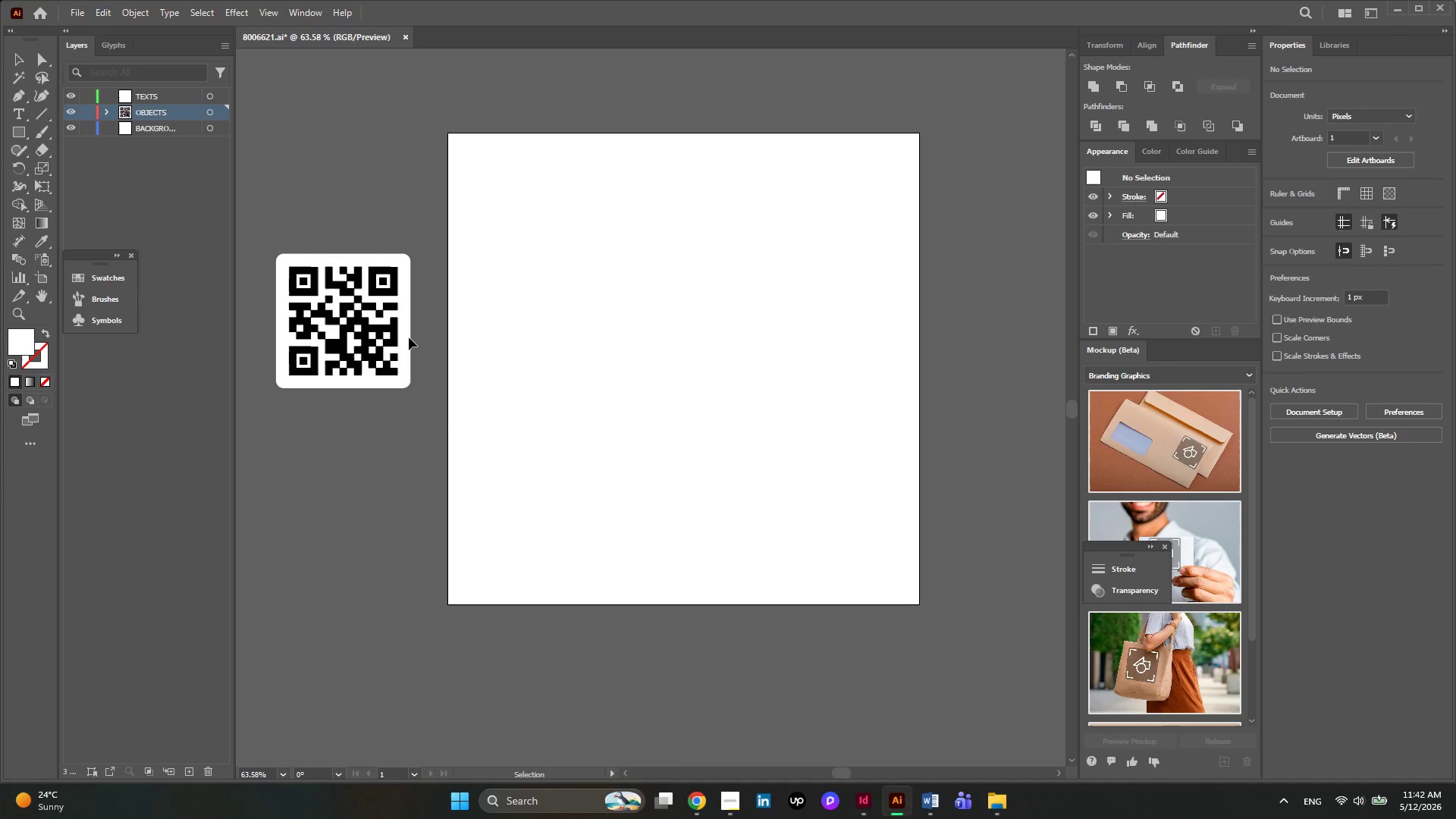 
left_click_drag(start_coordinate=[411, 438], to_coordinate=[331, 264])
 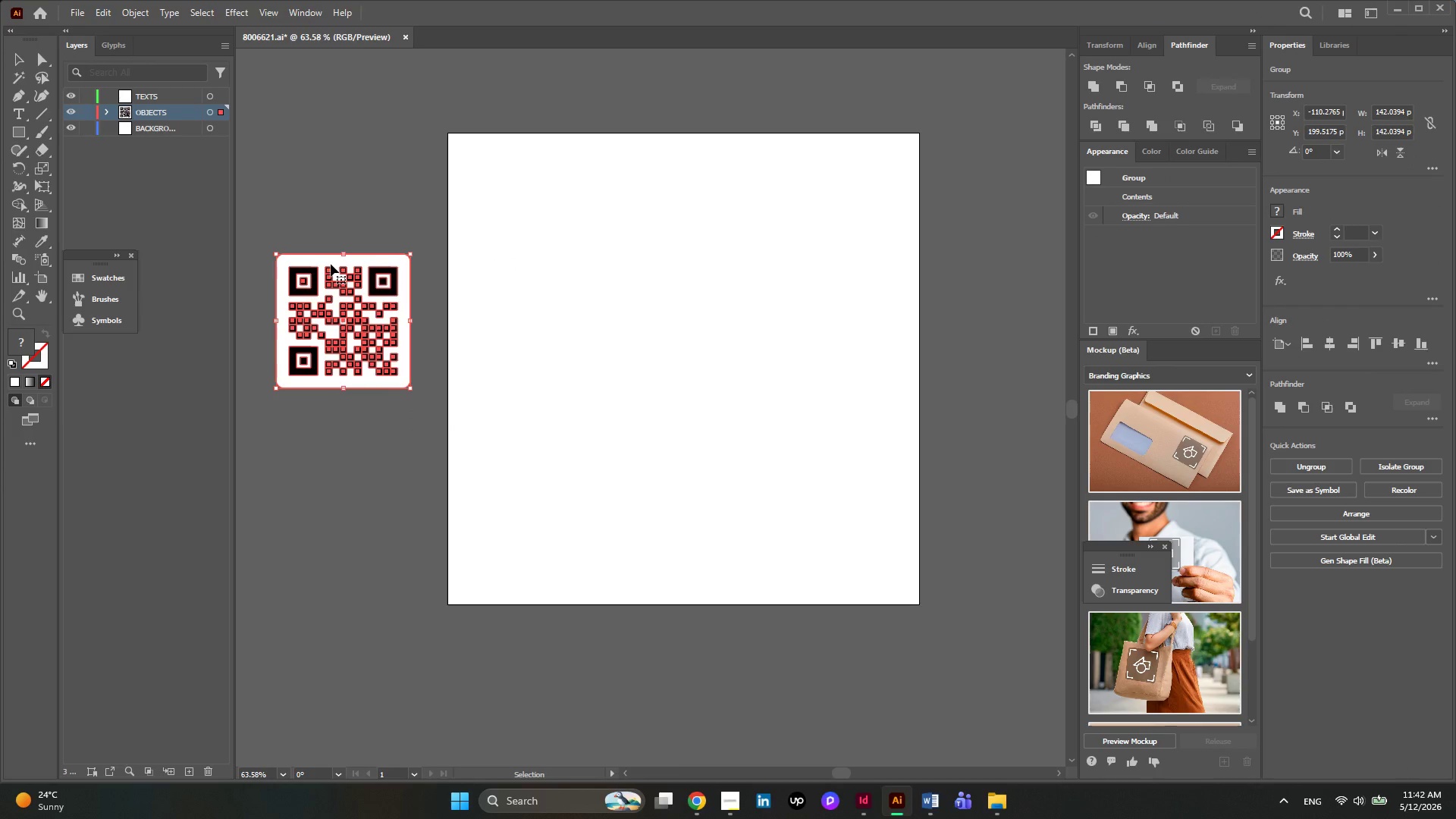 
key(Control+X)
 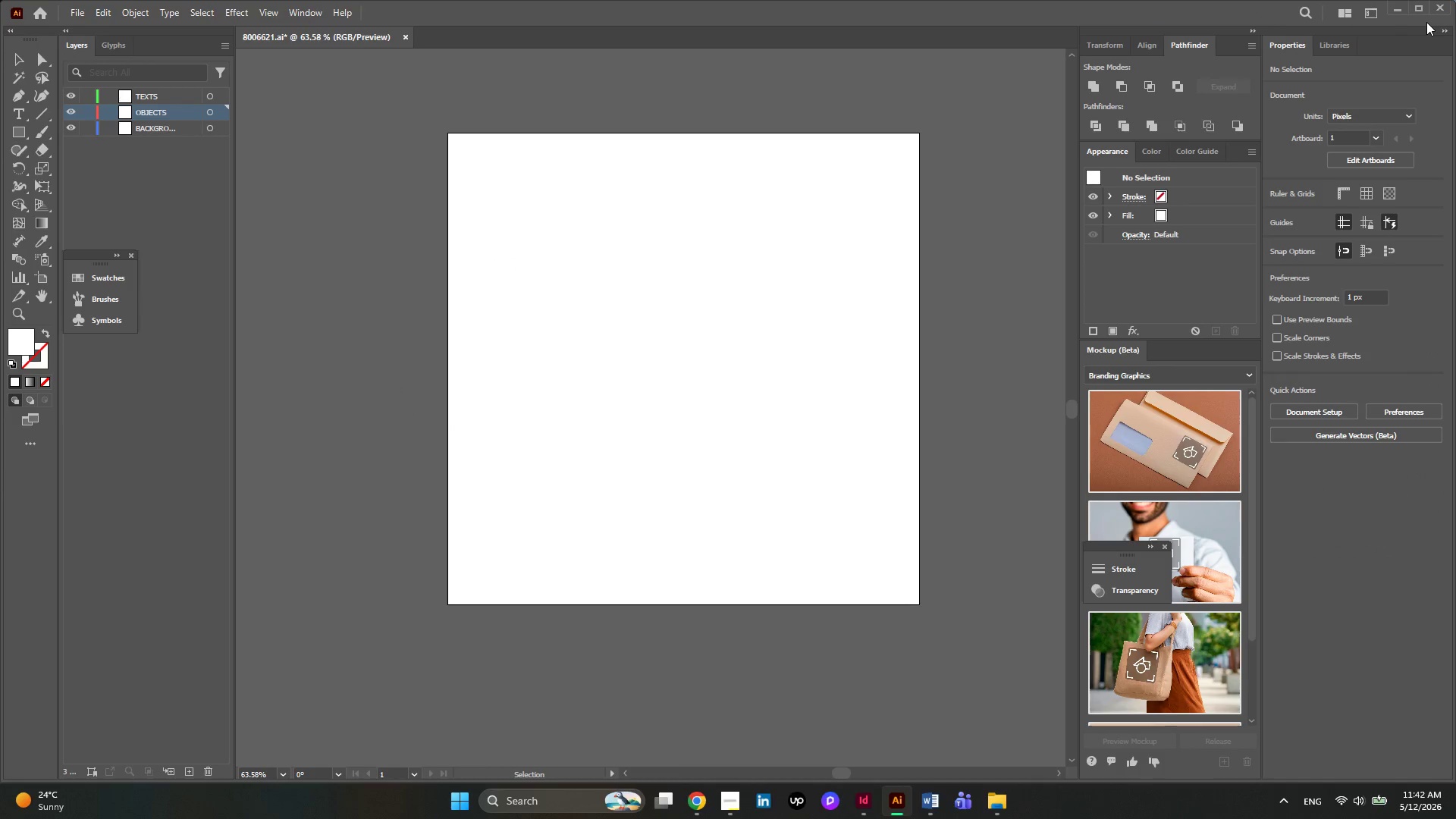 
left_click([1401, 7])
 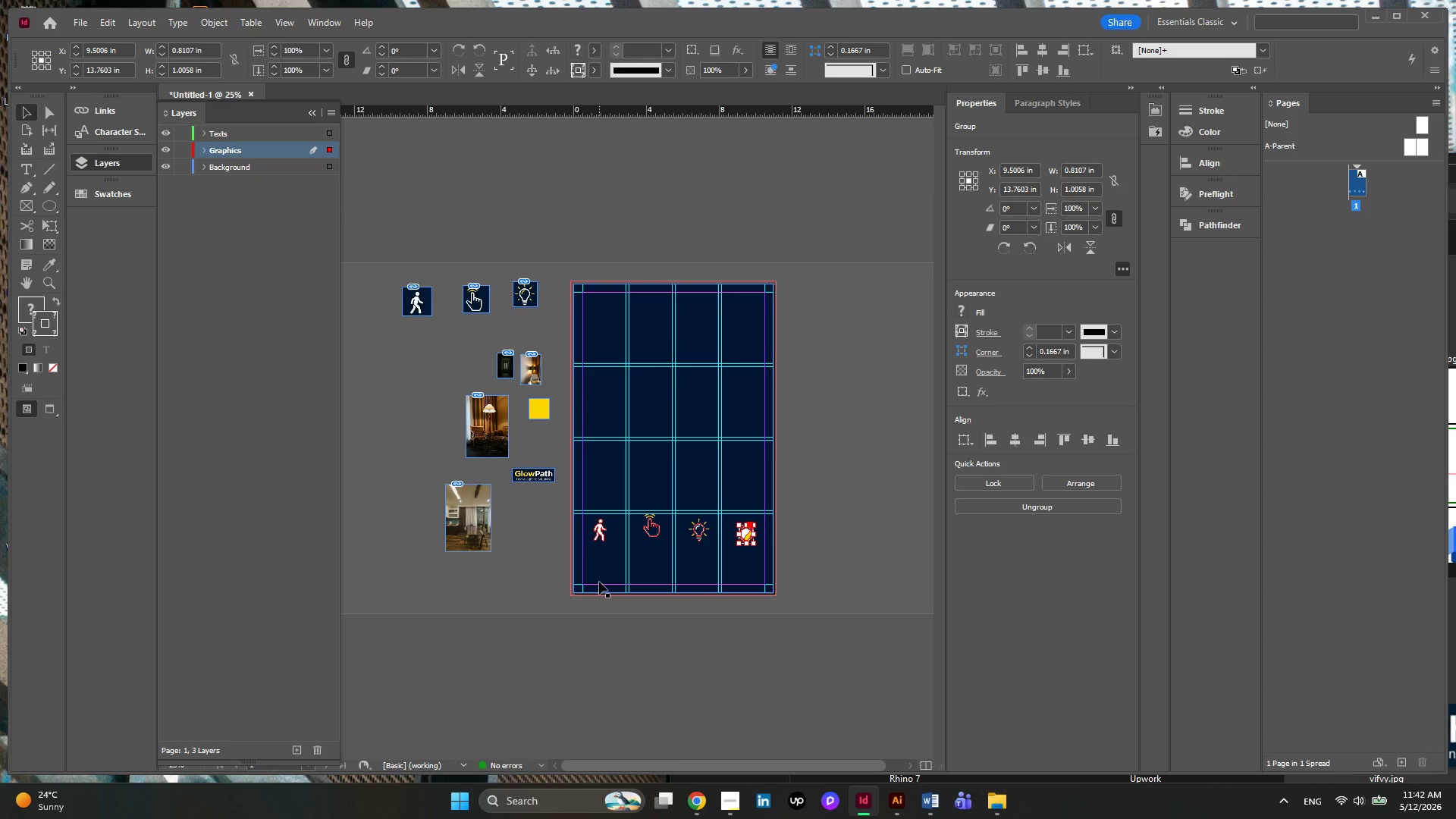 
key(Control+V)
 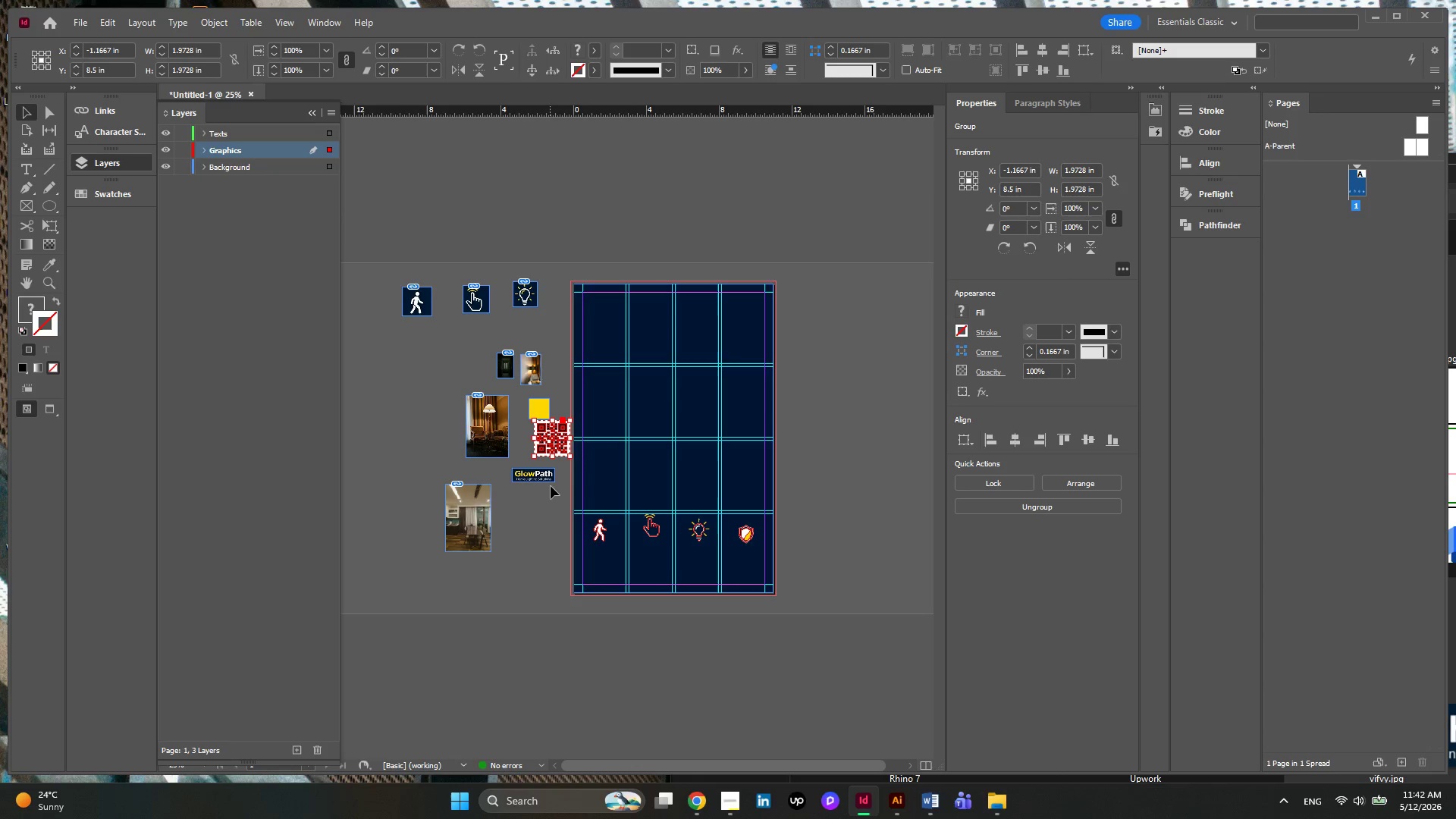 
hold_key(key=AltLeft, duration=0.33)
 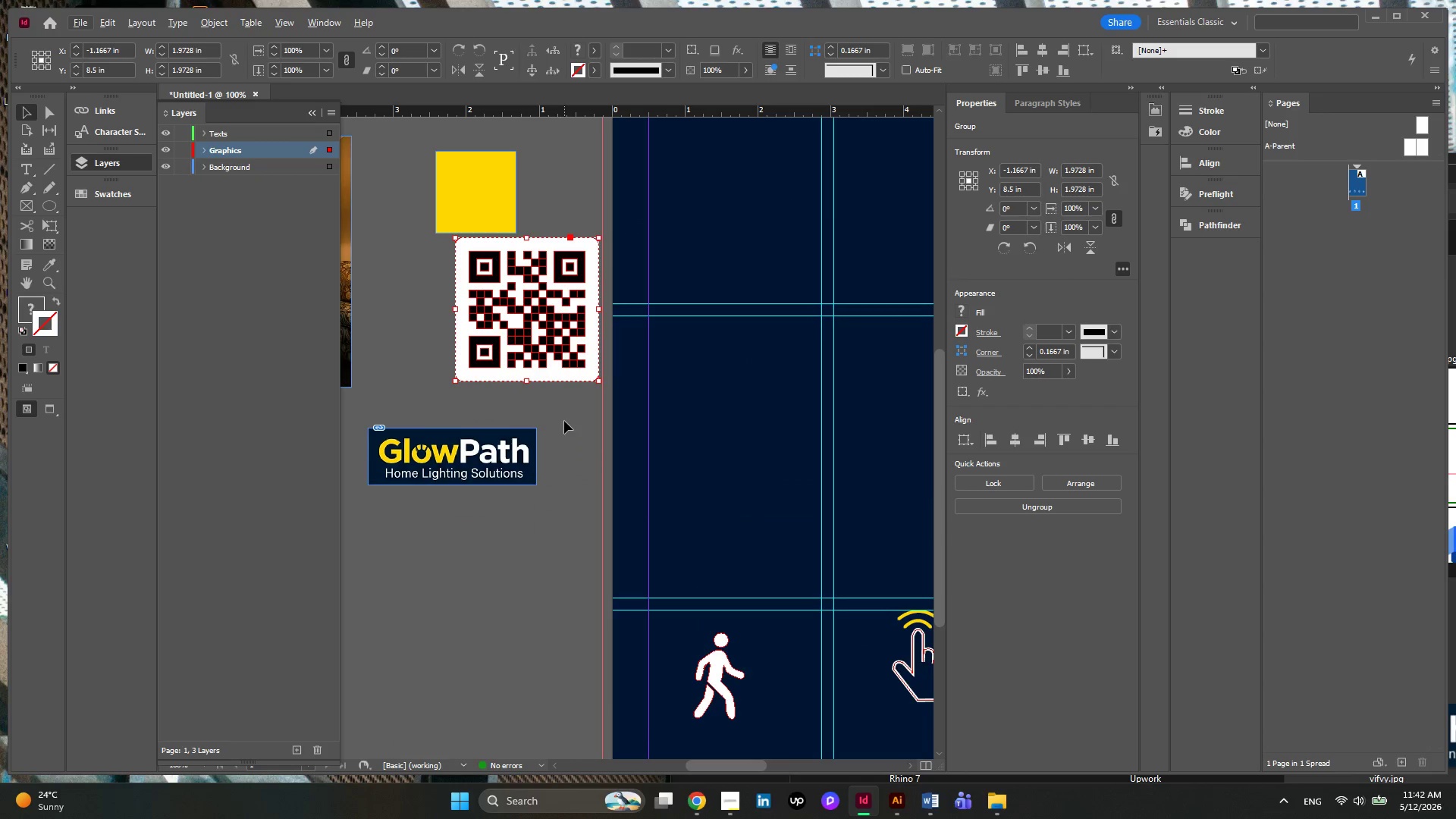 
hold_key(key=AltLeft, duration=0.31)
 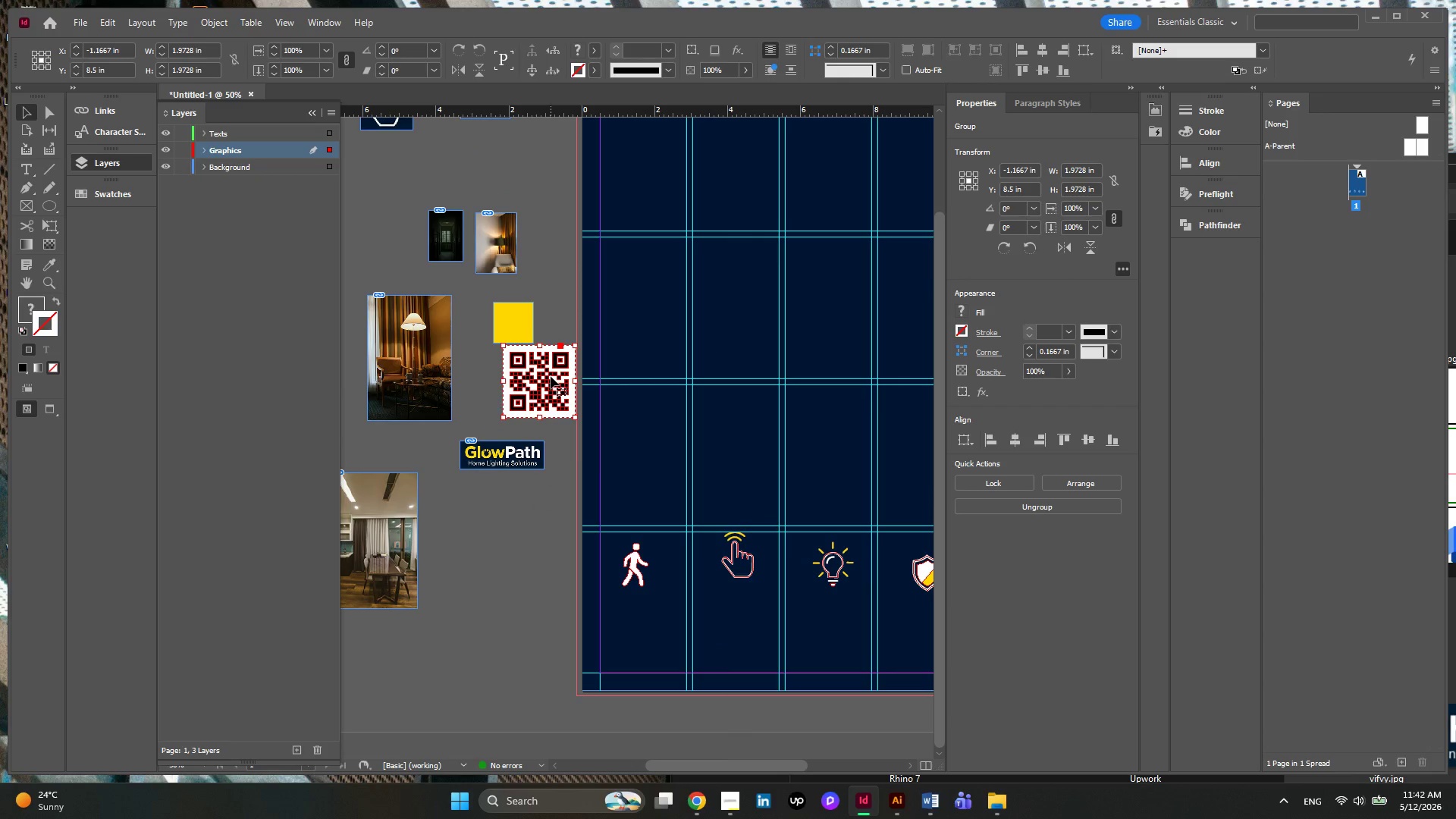 
scroll: coordinate [550, 417], scroll_direction: down, amount: 3.0
 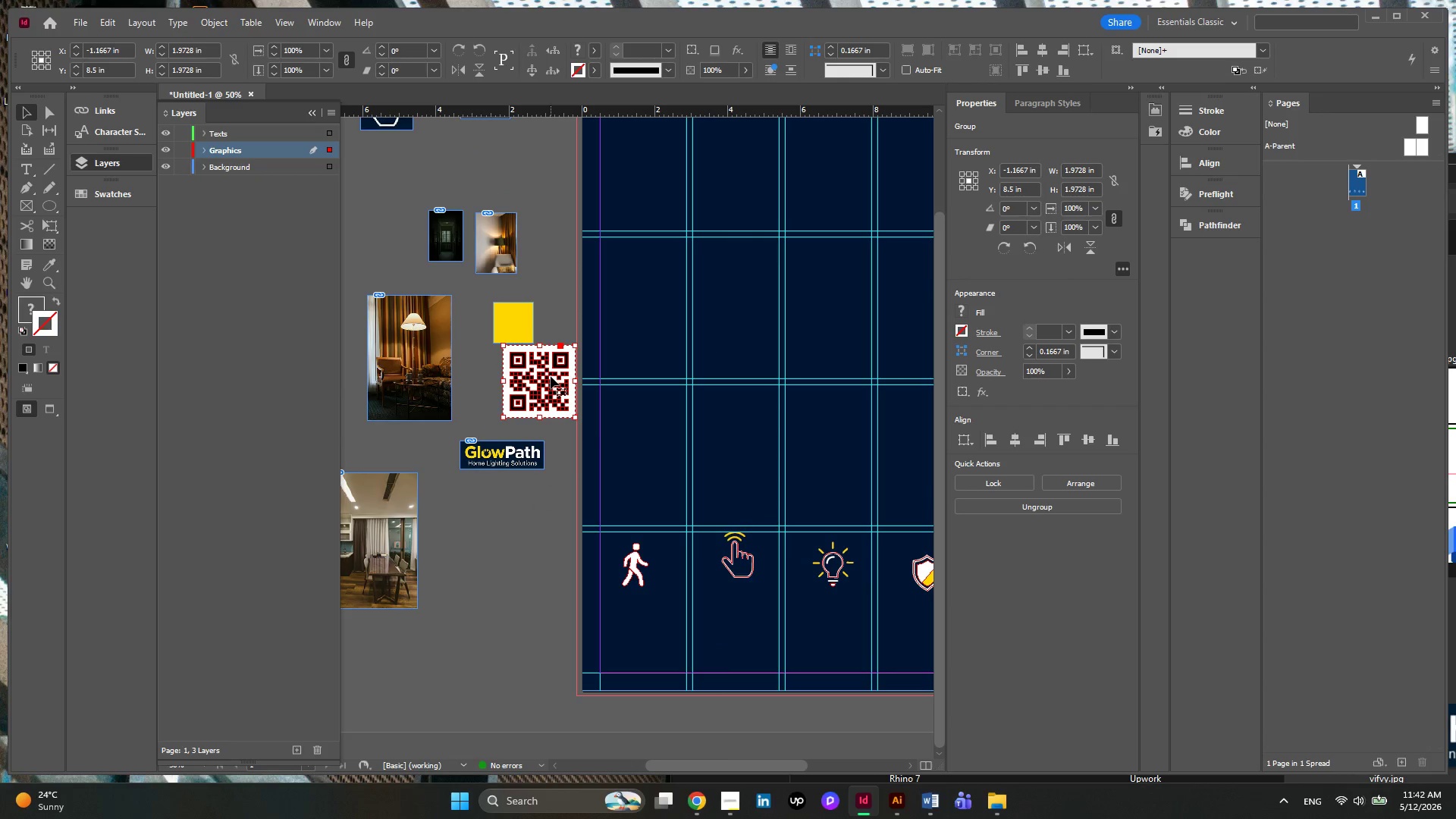 
left_click_drag(start_coordinate=[551, 376], to_coordinate=[652, 642])
 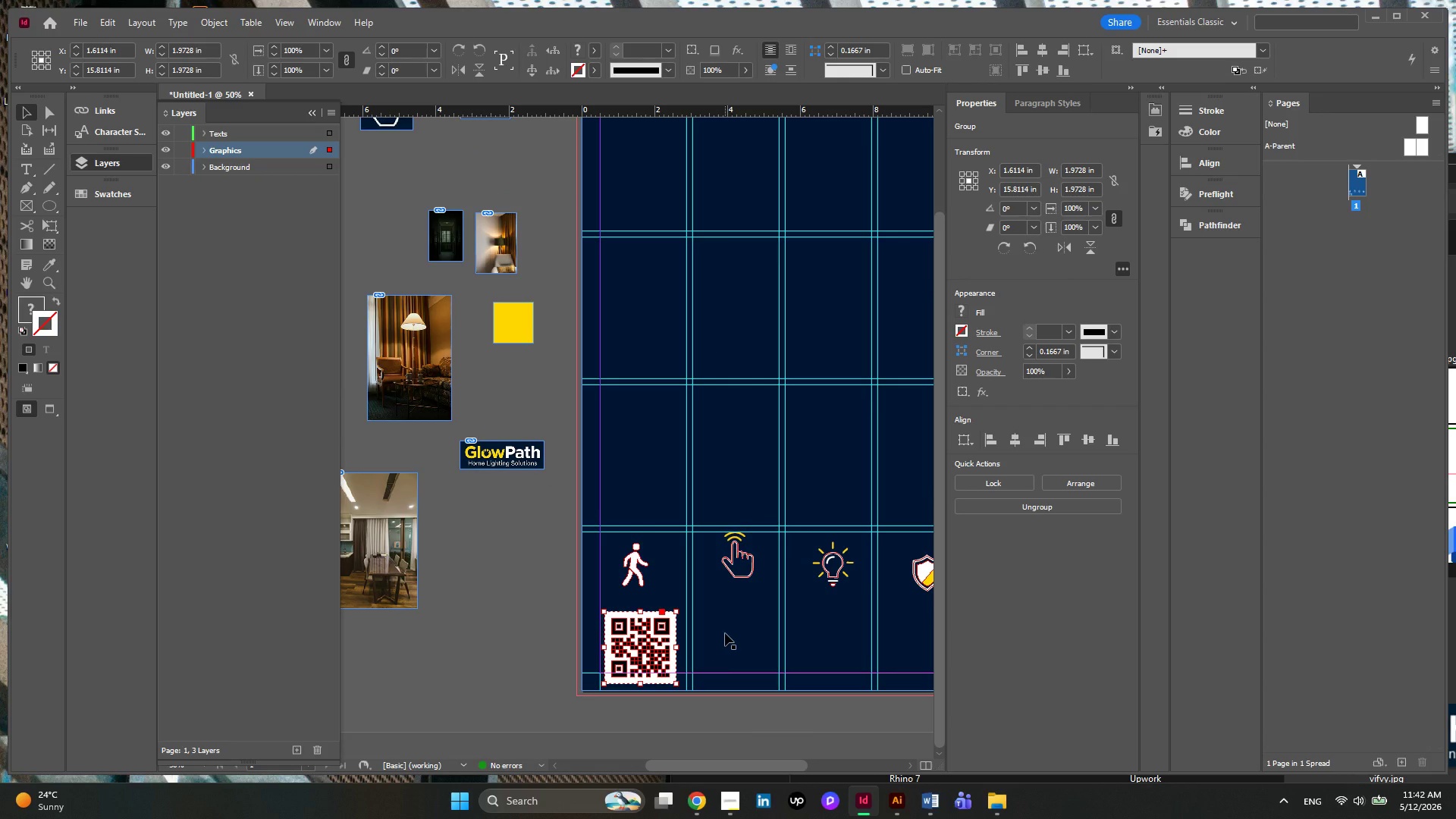 
hold_key(key=ControlLeft, duration=0.48)
scroll: coordinate [725, 633], scroll_direction: down, amount: 2.0
 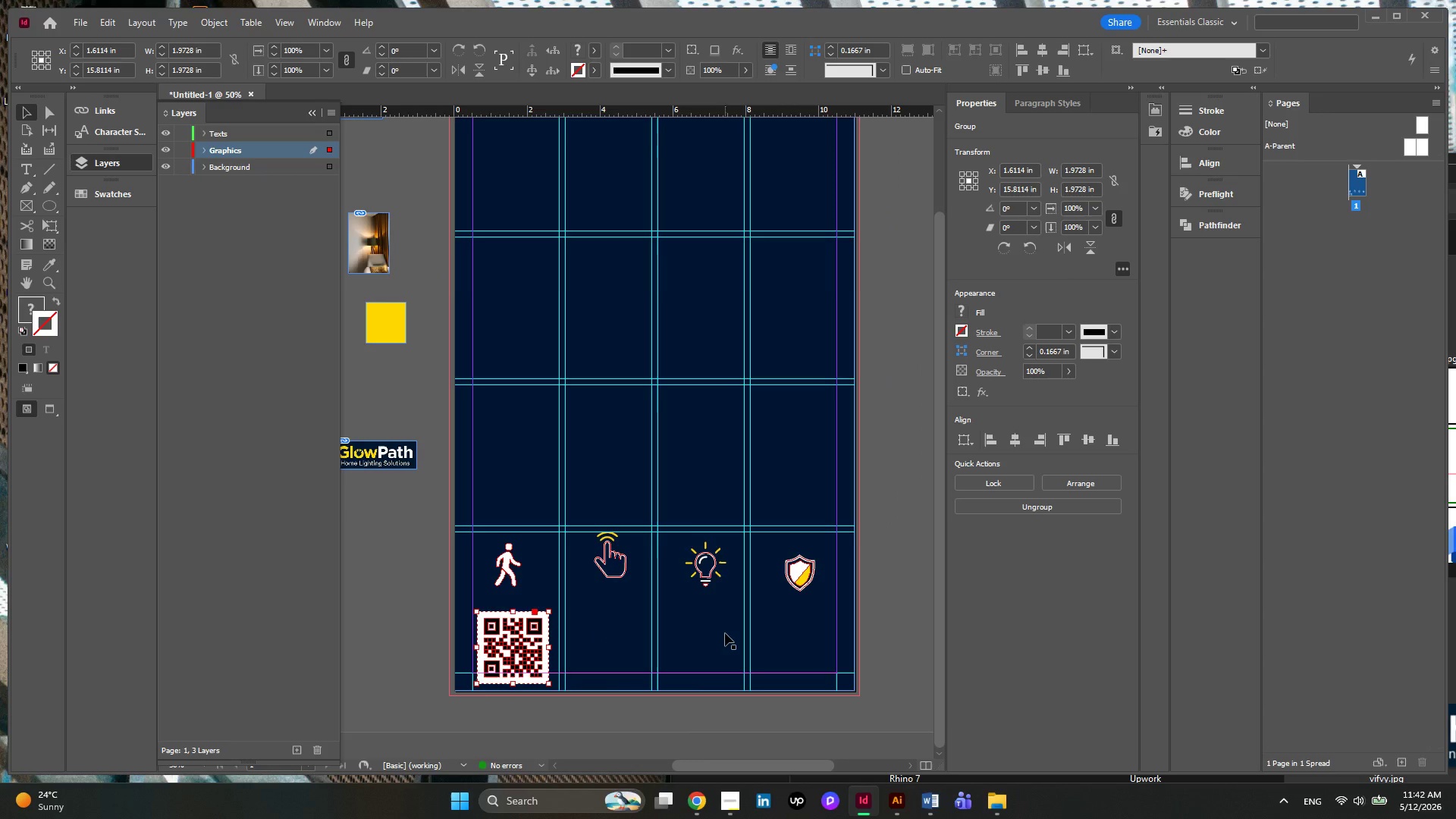 
scroll: coordinate [704, 642], scroll_direction: up, amount: 1.0
 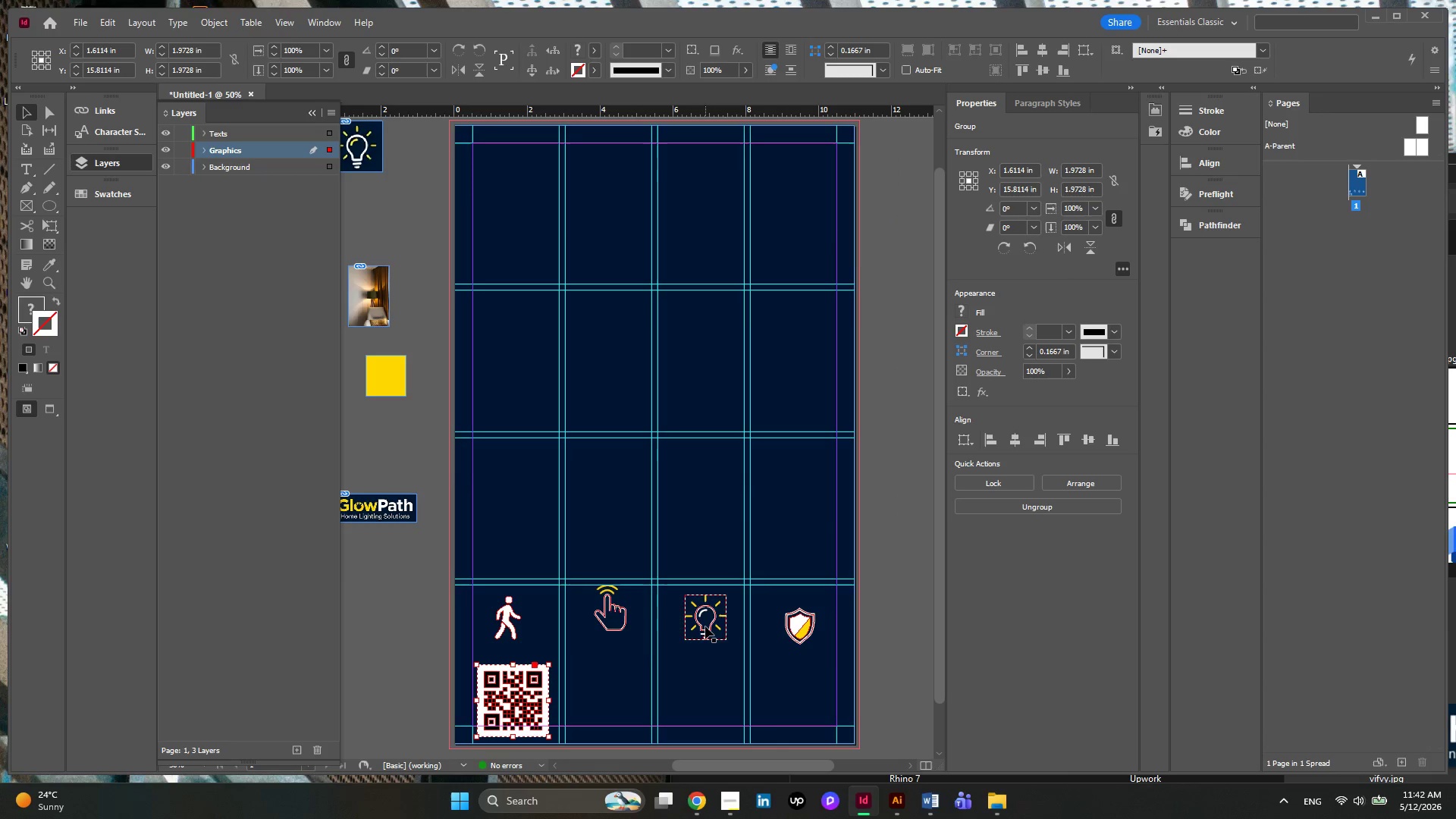 
left_click([705, 626])
 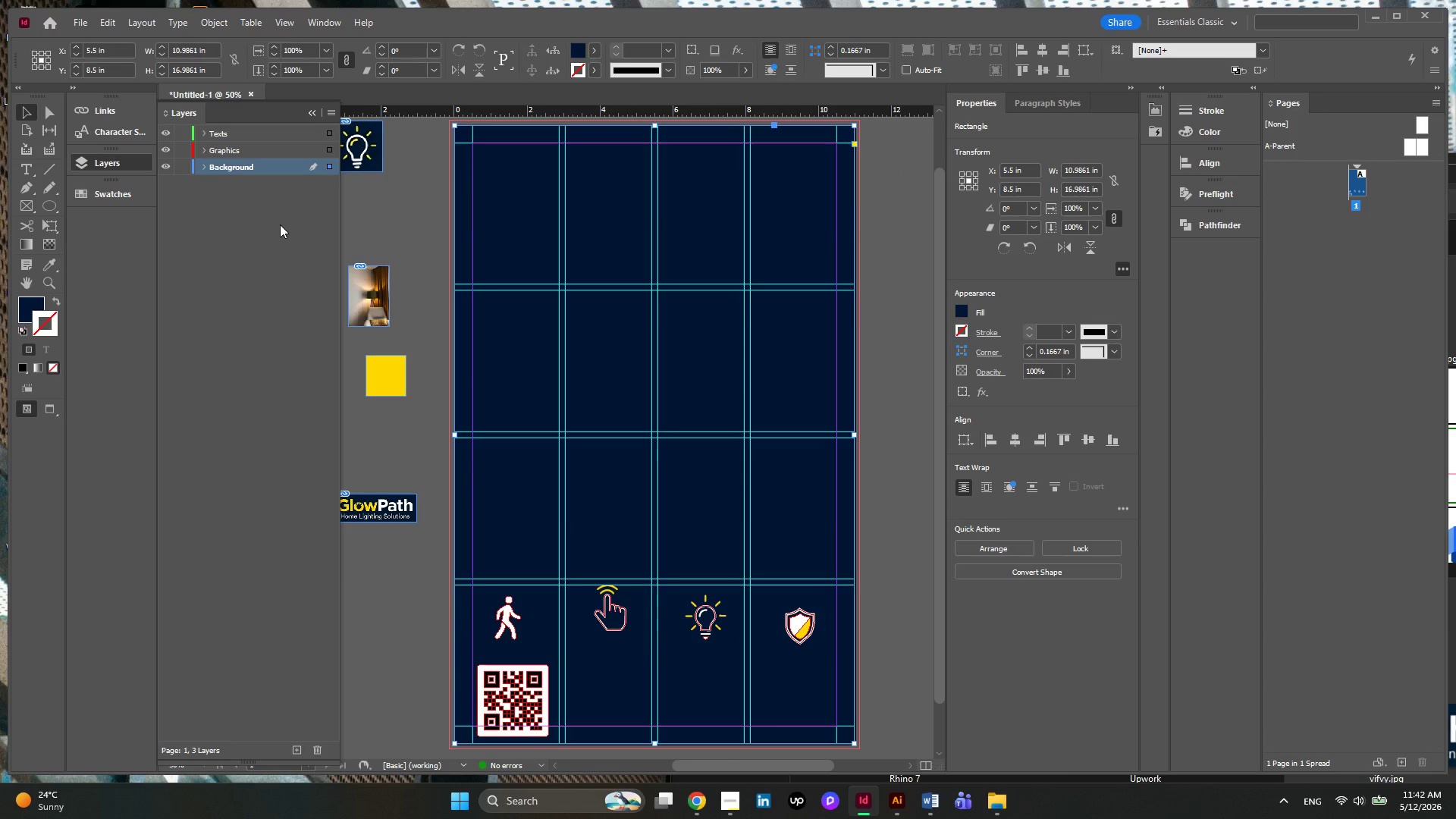 
left_click([201, 171])
 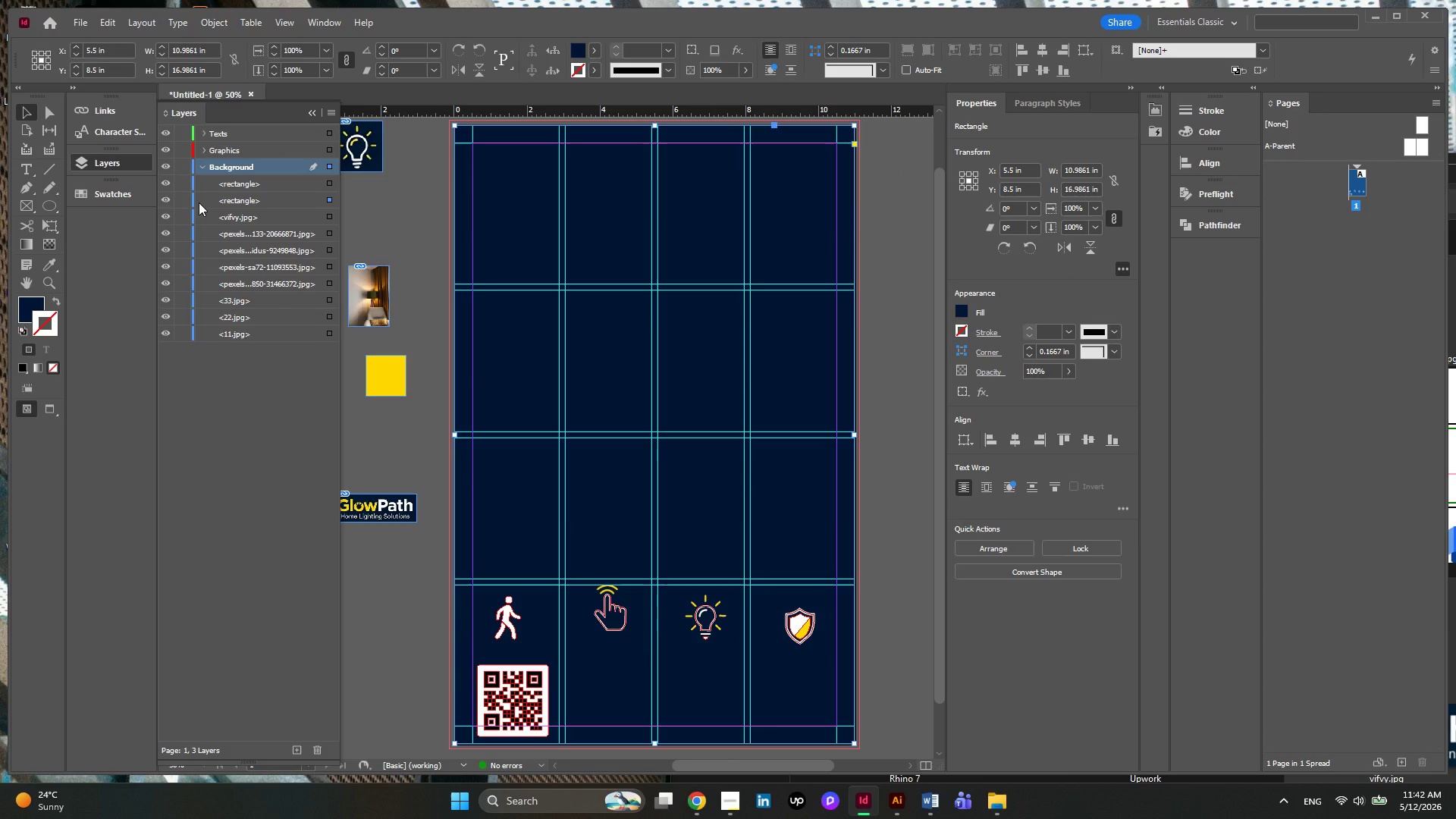 
left_click([199, 202])
 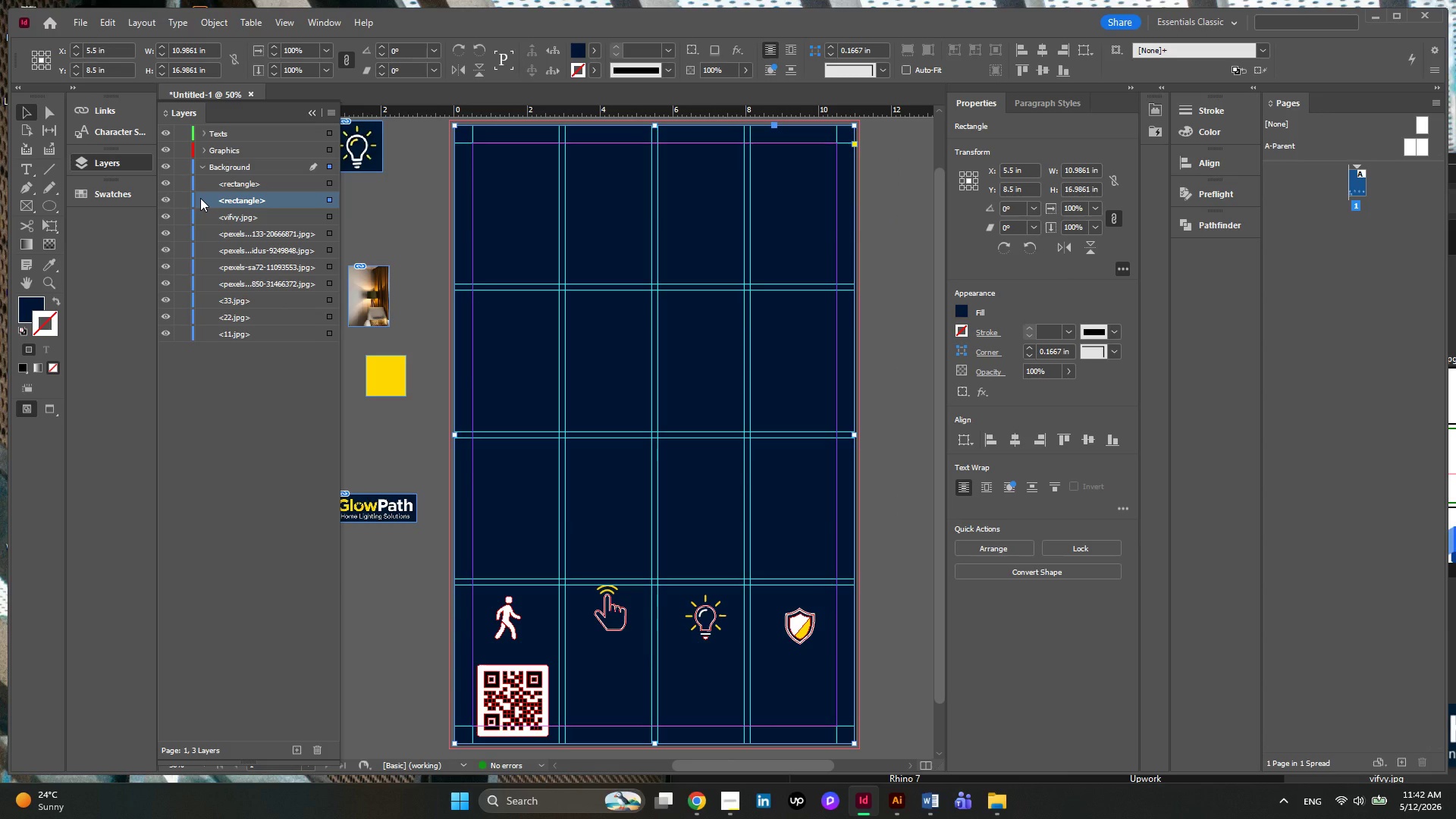 
left_click([200, 198])
 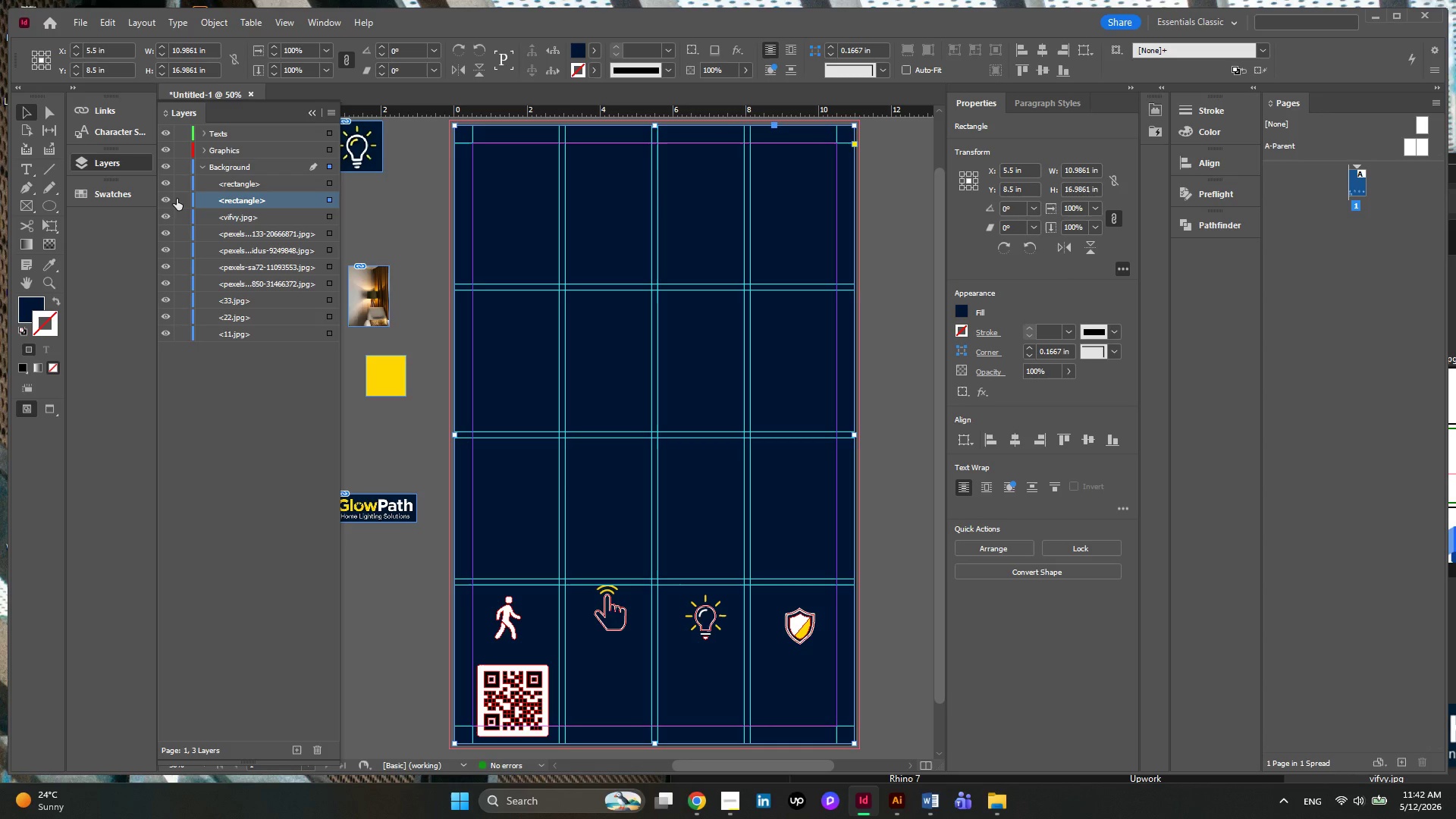 
double_click([181, 198])
 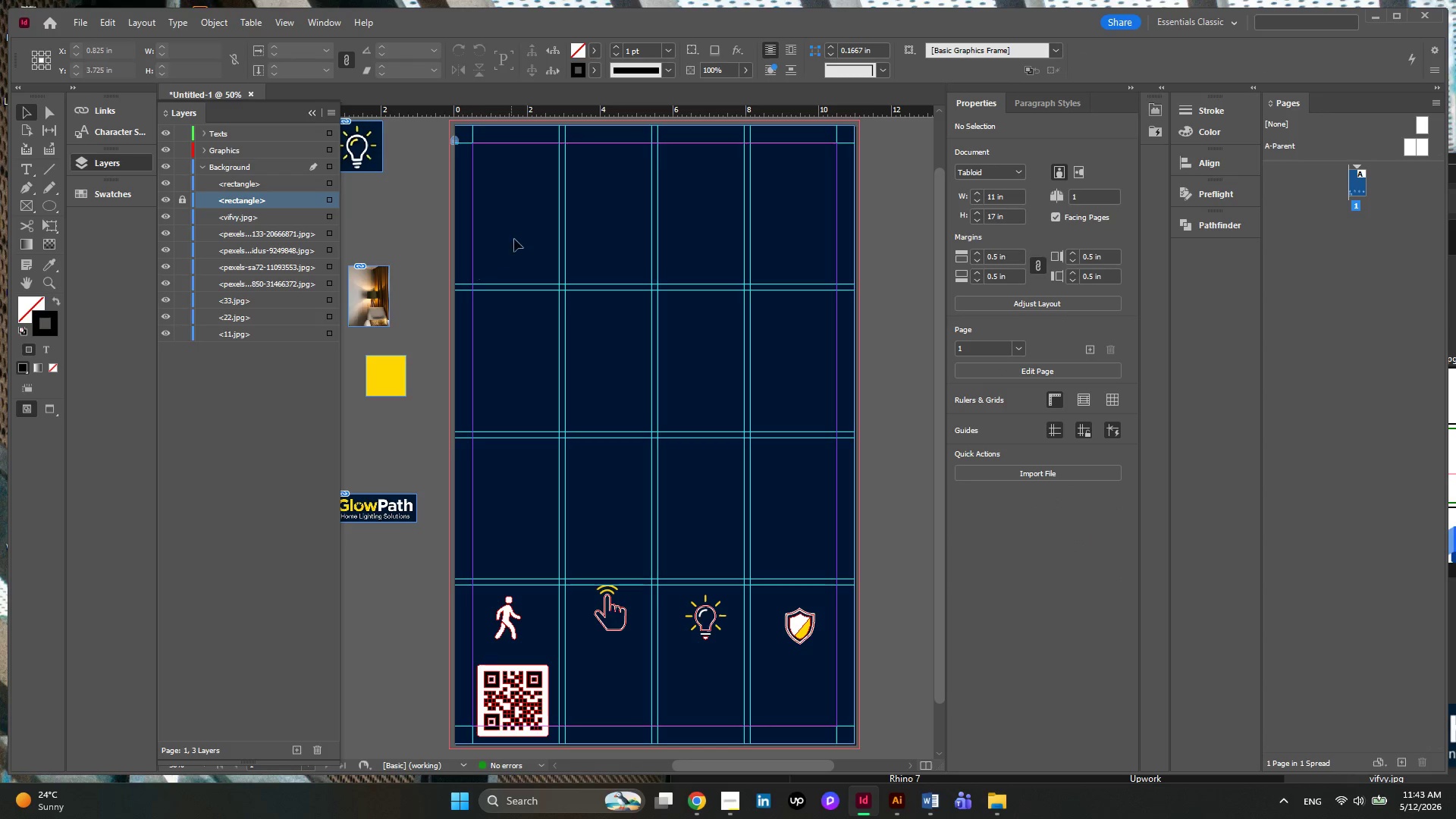 
left_click([560, 211])
 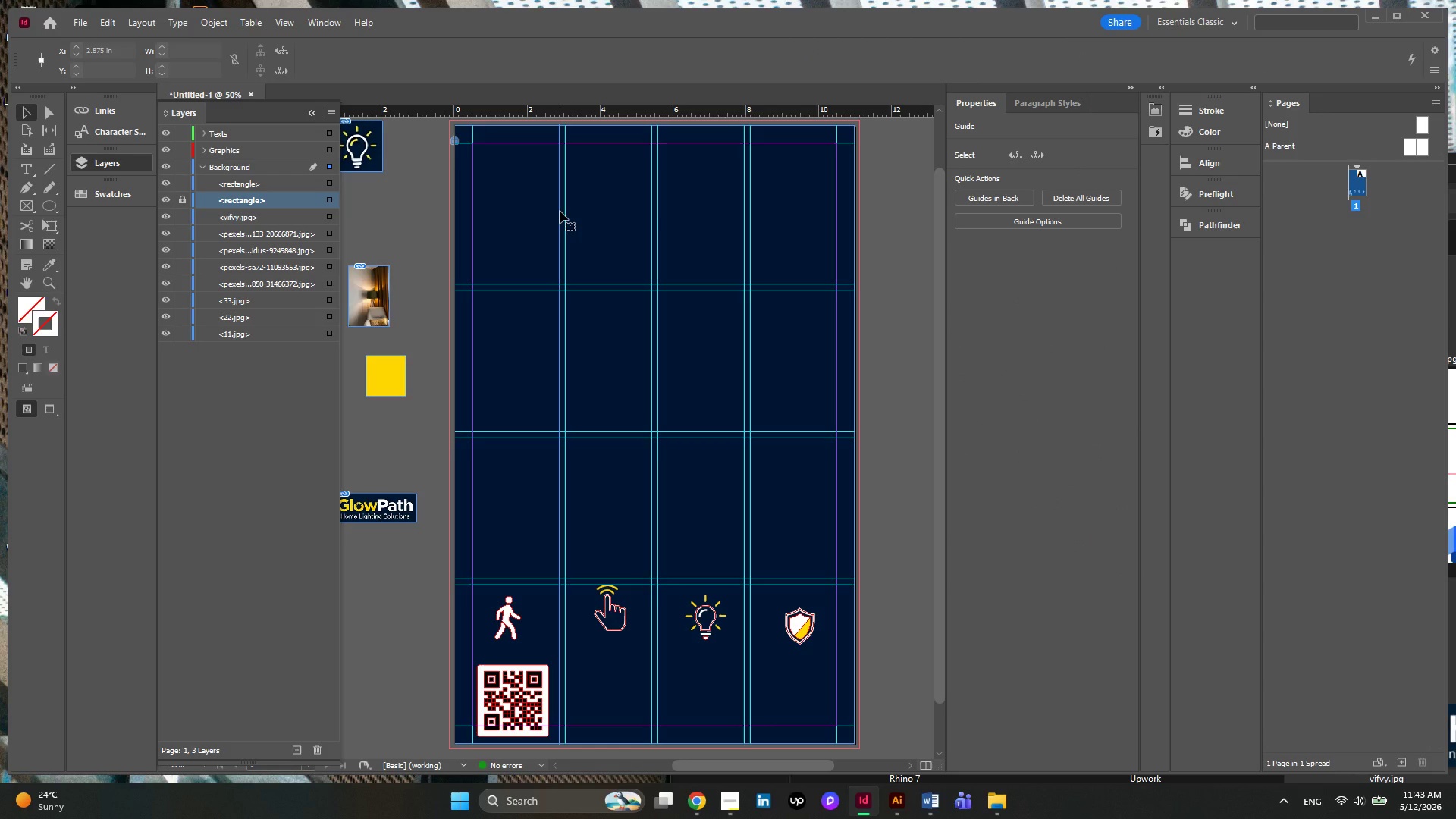 
wait(5.78)
 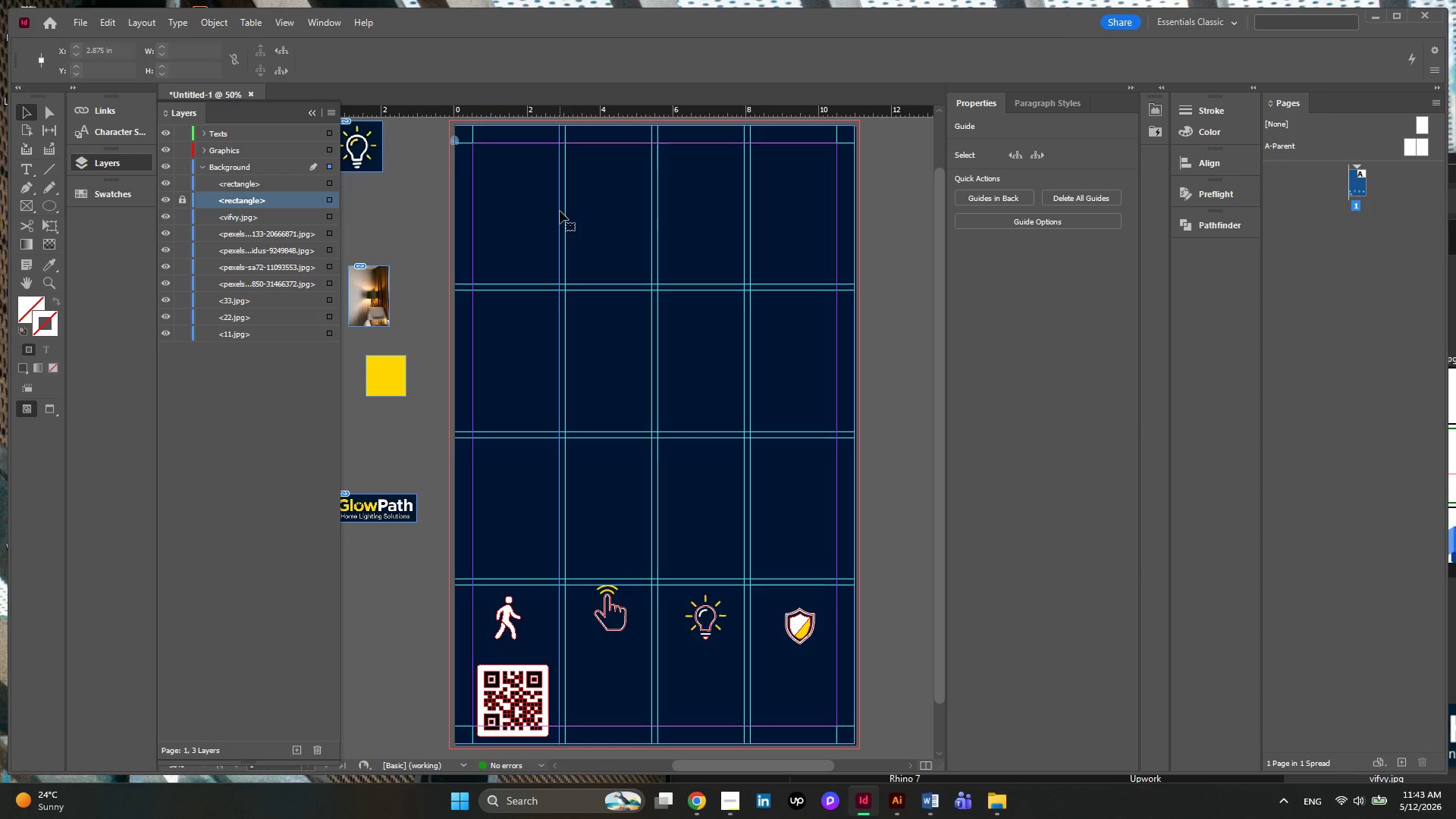 
left_click([566, 228])
 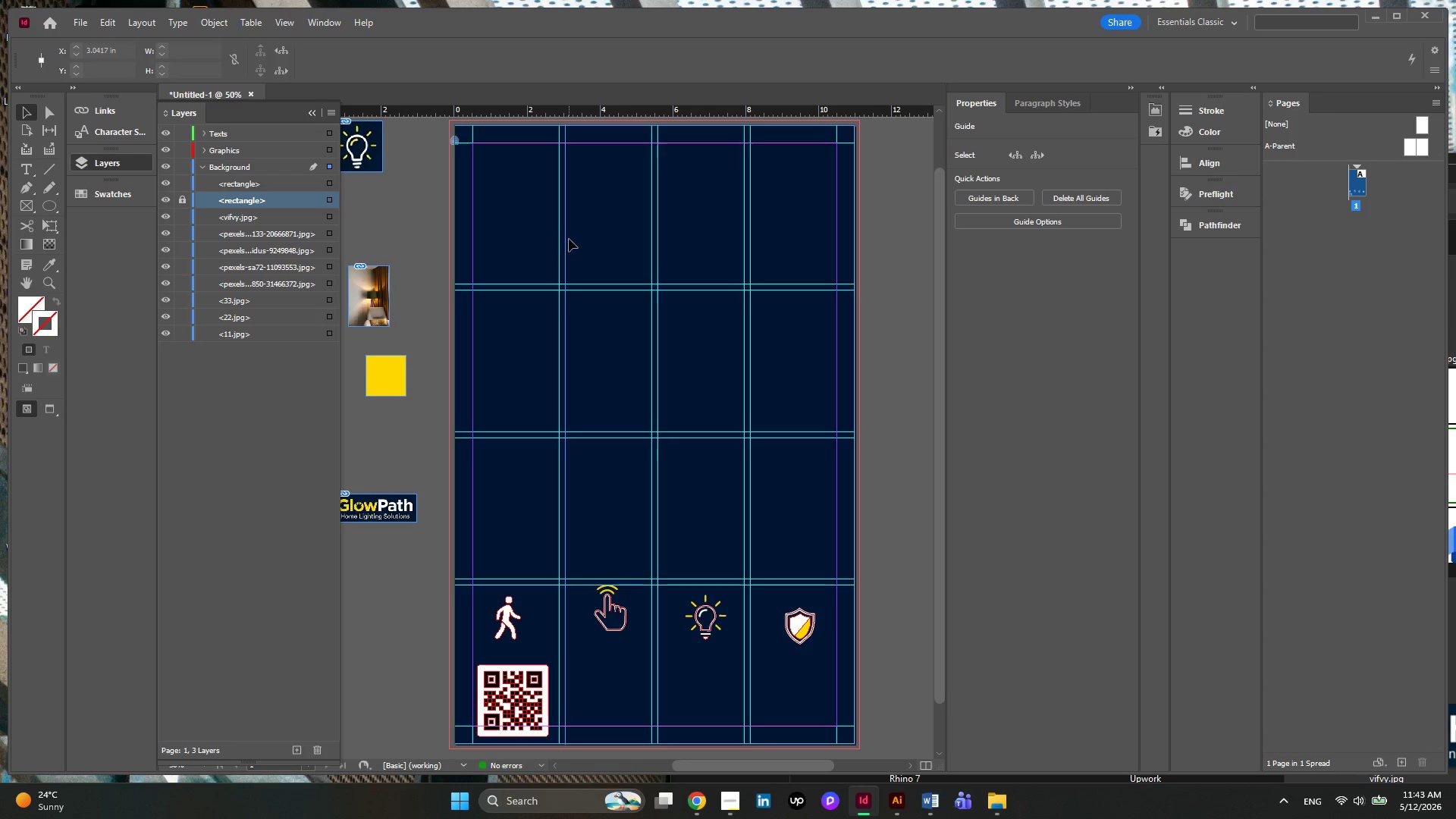 
left_click_drag(start_coordinate=[567, 231], to_coordinate=[585, 264])
 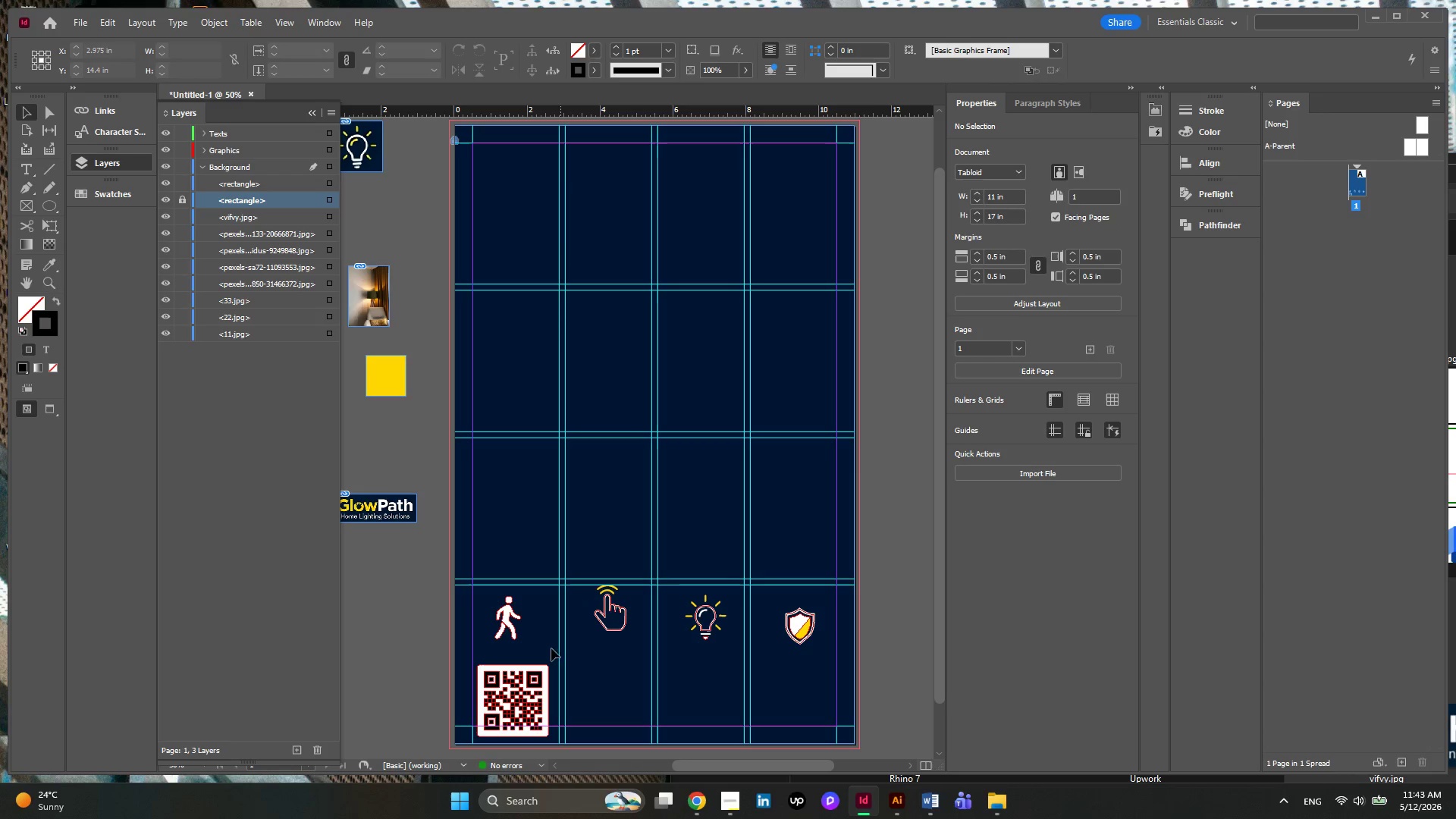 
scroll: coordinate [526, 622], scroll_direction: down, amount: 1.0
 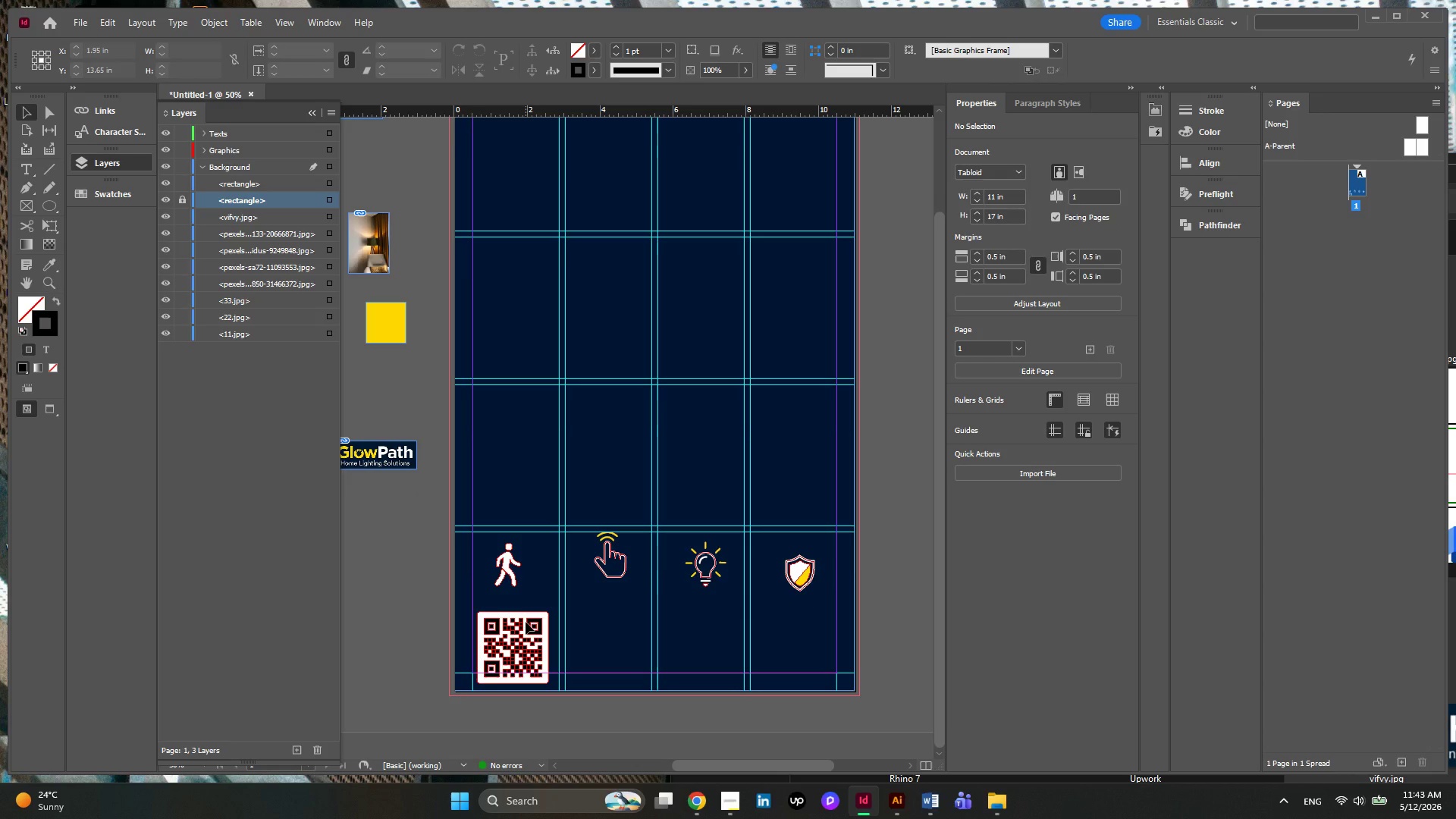 
scroll: coordinate [665, 471], scroll_direction: up, amount: 2.0
 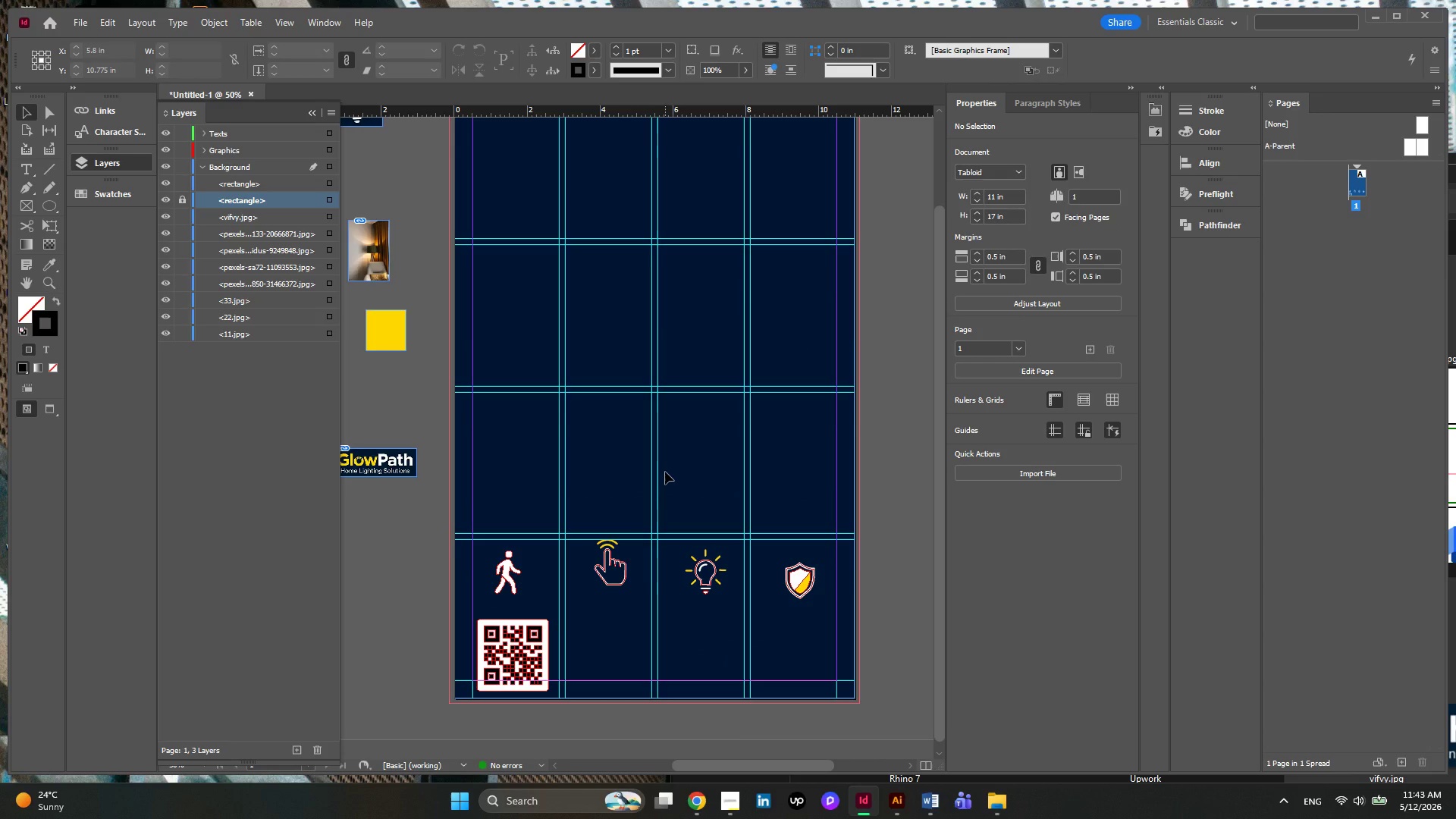 
hold_key(key=AltLeft, duration=0.36)
scroll: coordinate [665, 472], scroll_direction: down, amount: 2.0
 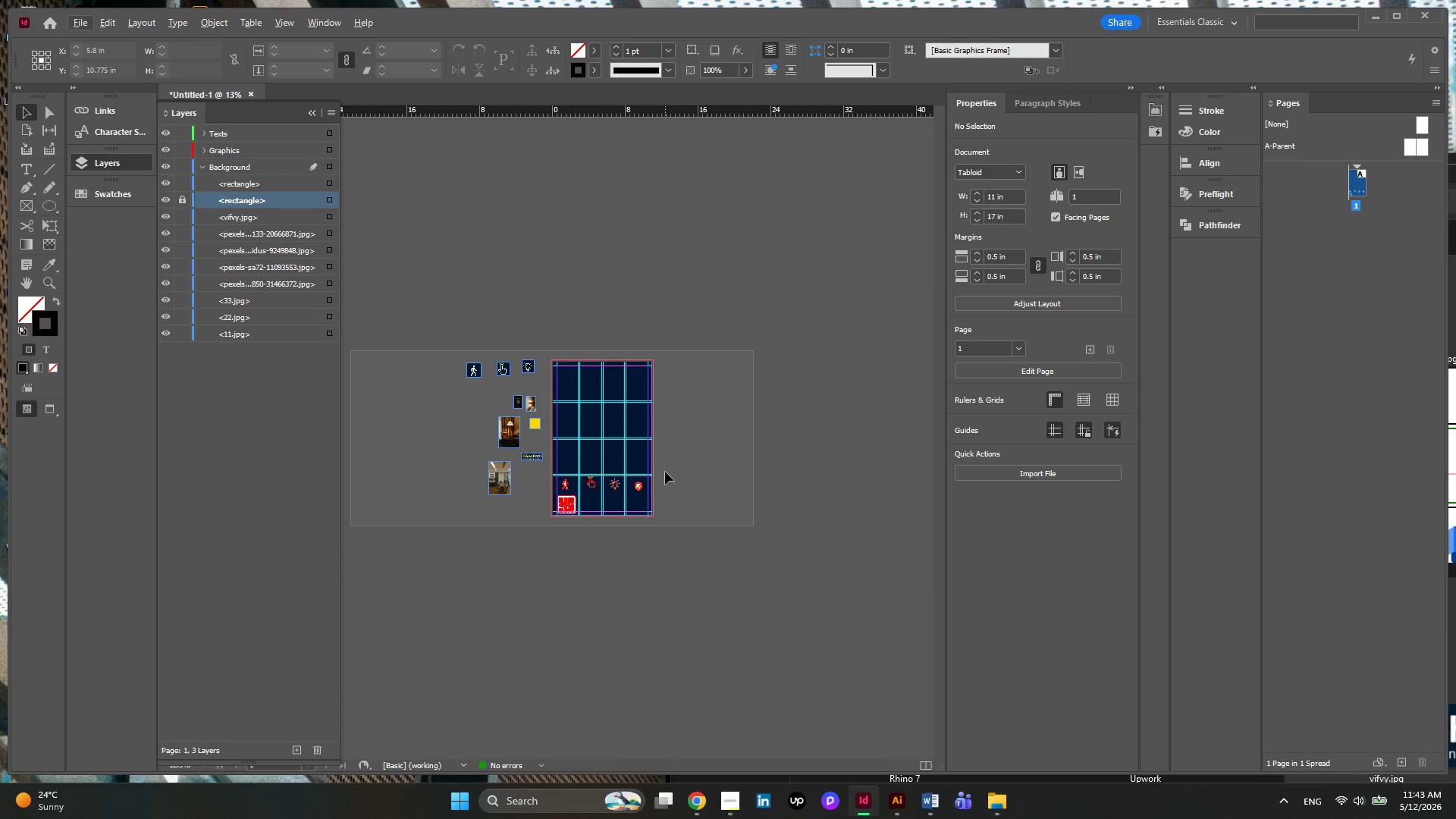 
hold_key(key=AltLeft, duration=0.38)
scroll: coordinate [665, 472], scroll_direction: up, amount: 2.0
 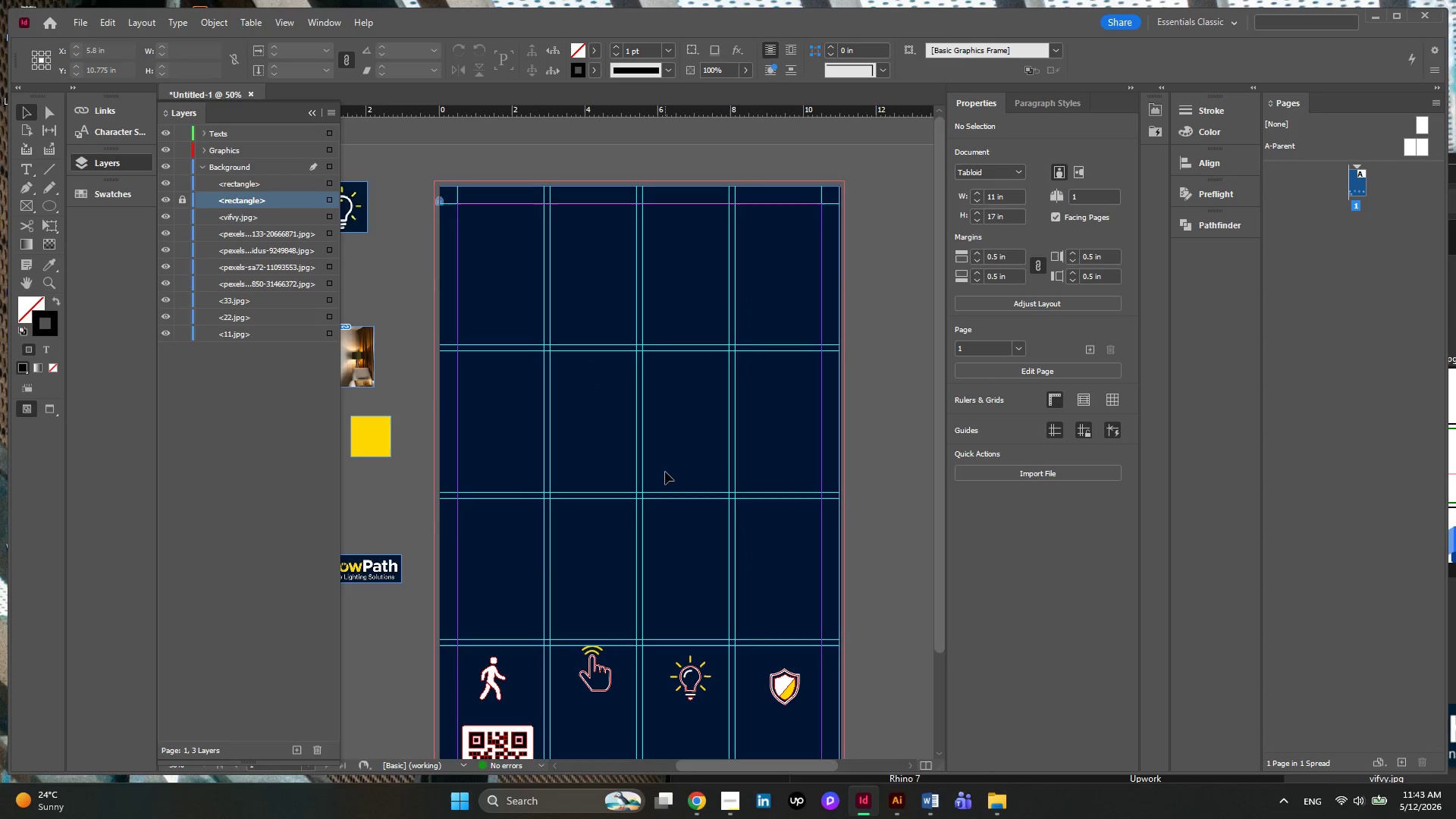 
hold_key(key=AltLeft, duration=0.33)
scroll: coordinate [665, 472], scroll_direction: down, amount: 1.0
 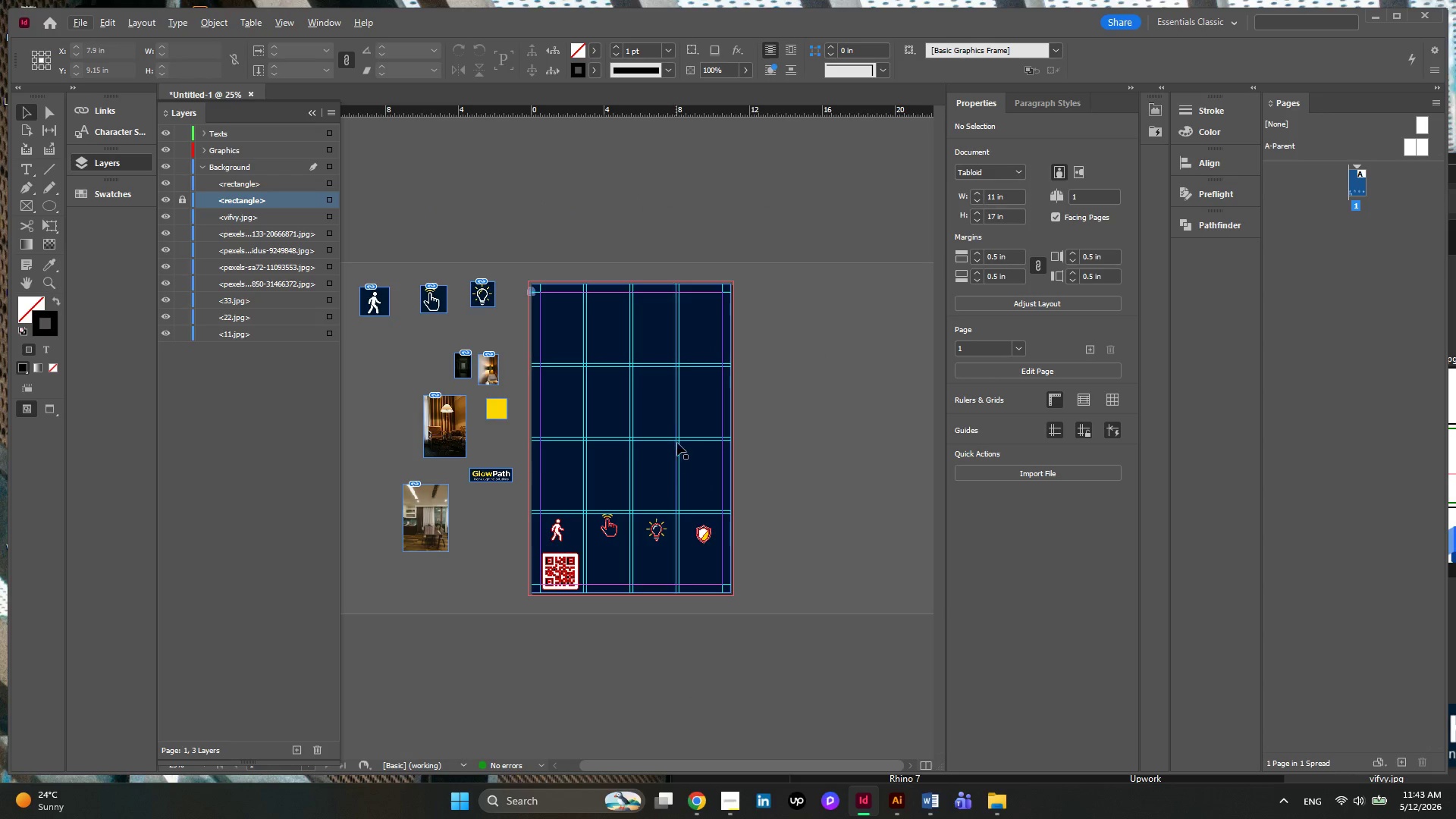 
hold_key(key=AltLeft, duration=0.31)
scroll: coordinate [781, 356], scroll_direction: up, amount: 1.0
 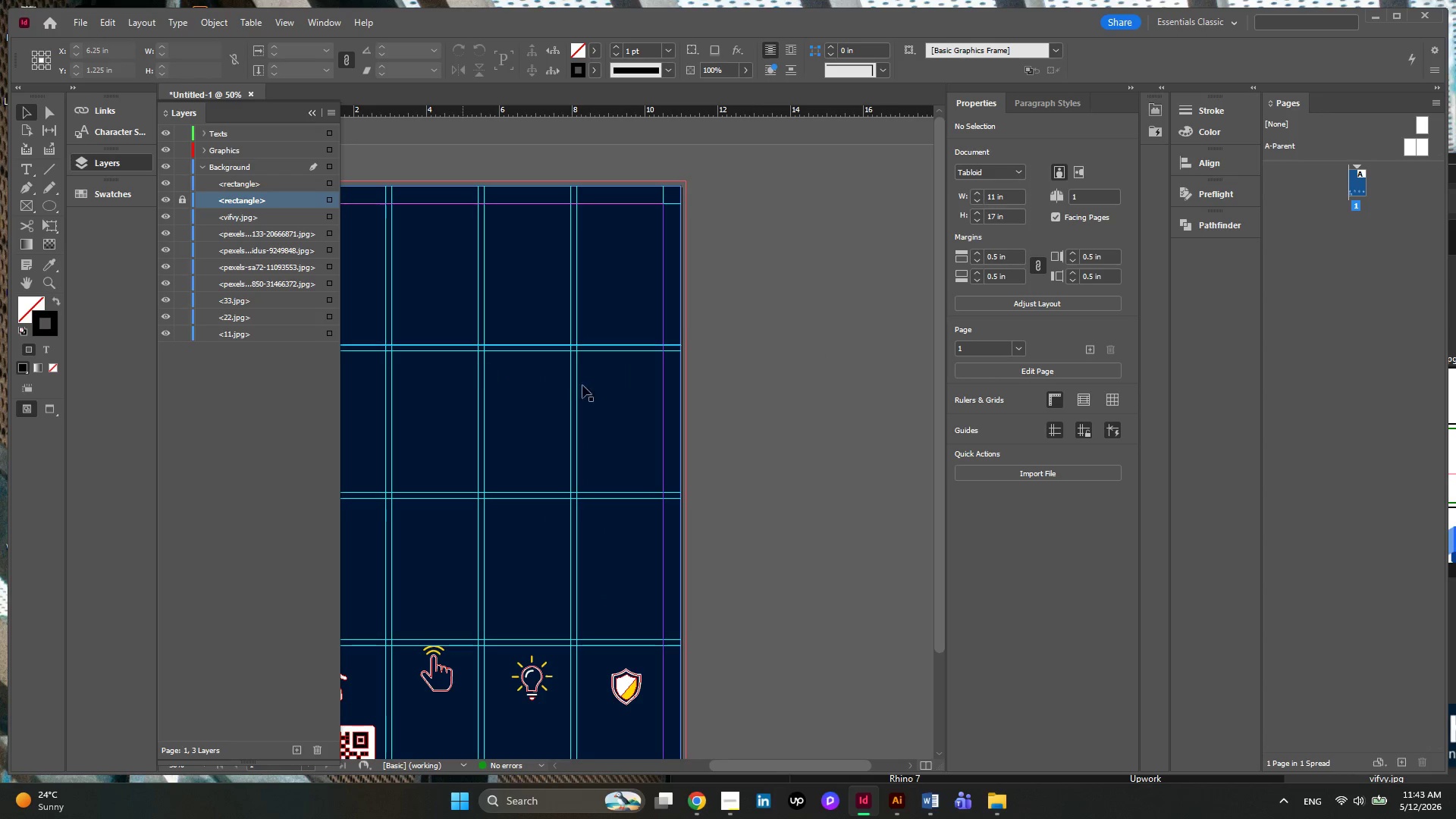 
key(Alt+AltLeft)
 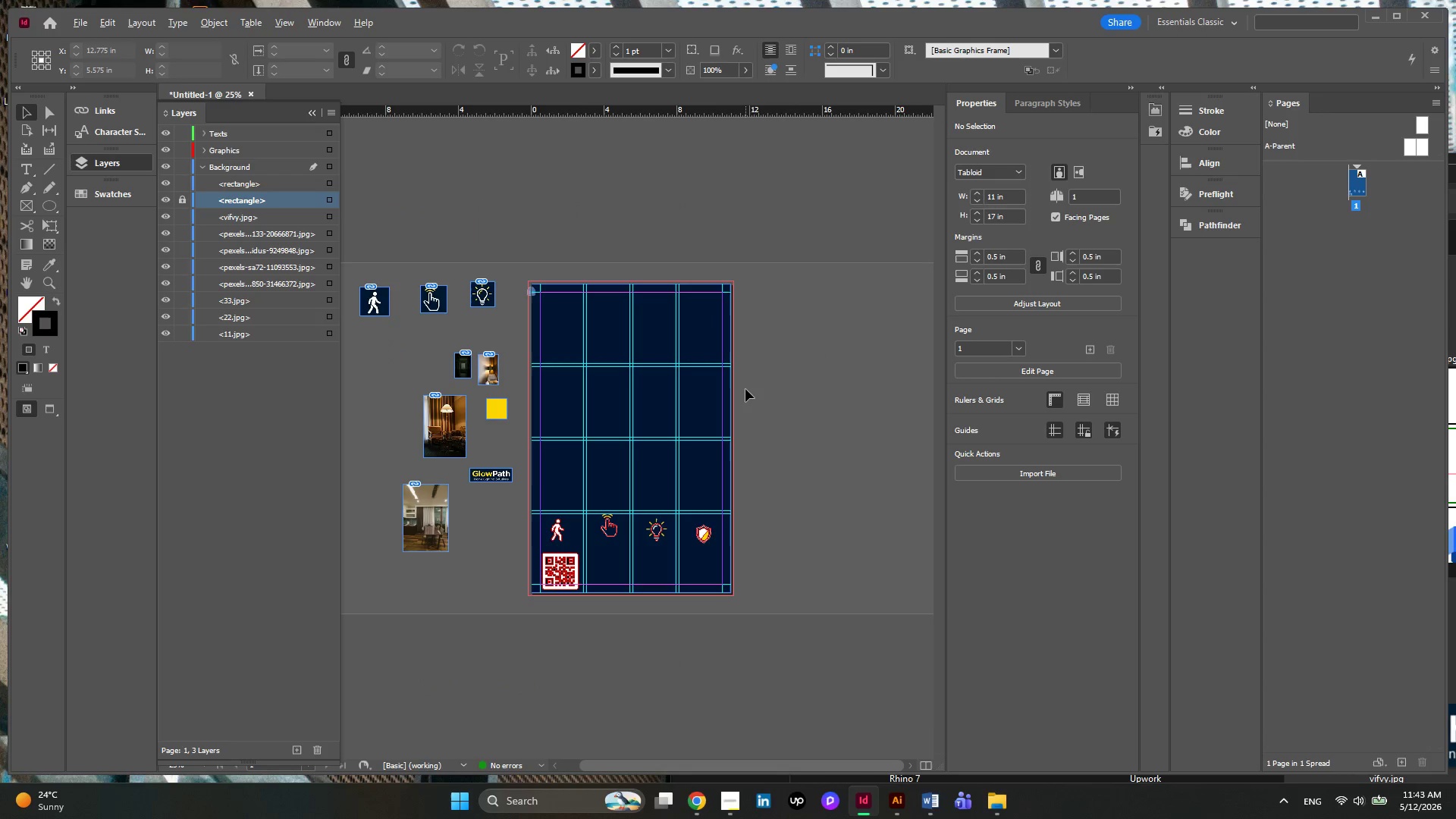 
scroll: coordinate [745, 389], scroll_direction: down, amount: 1.0
 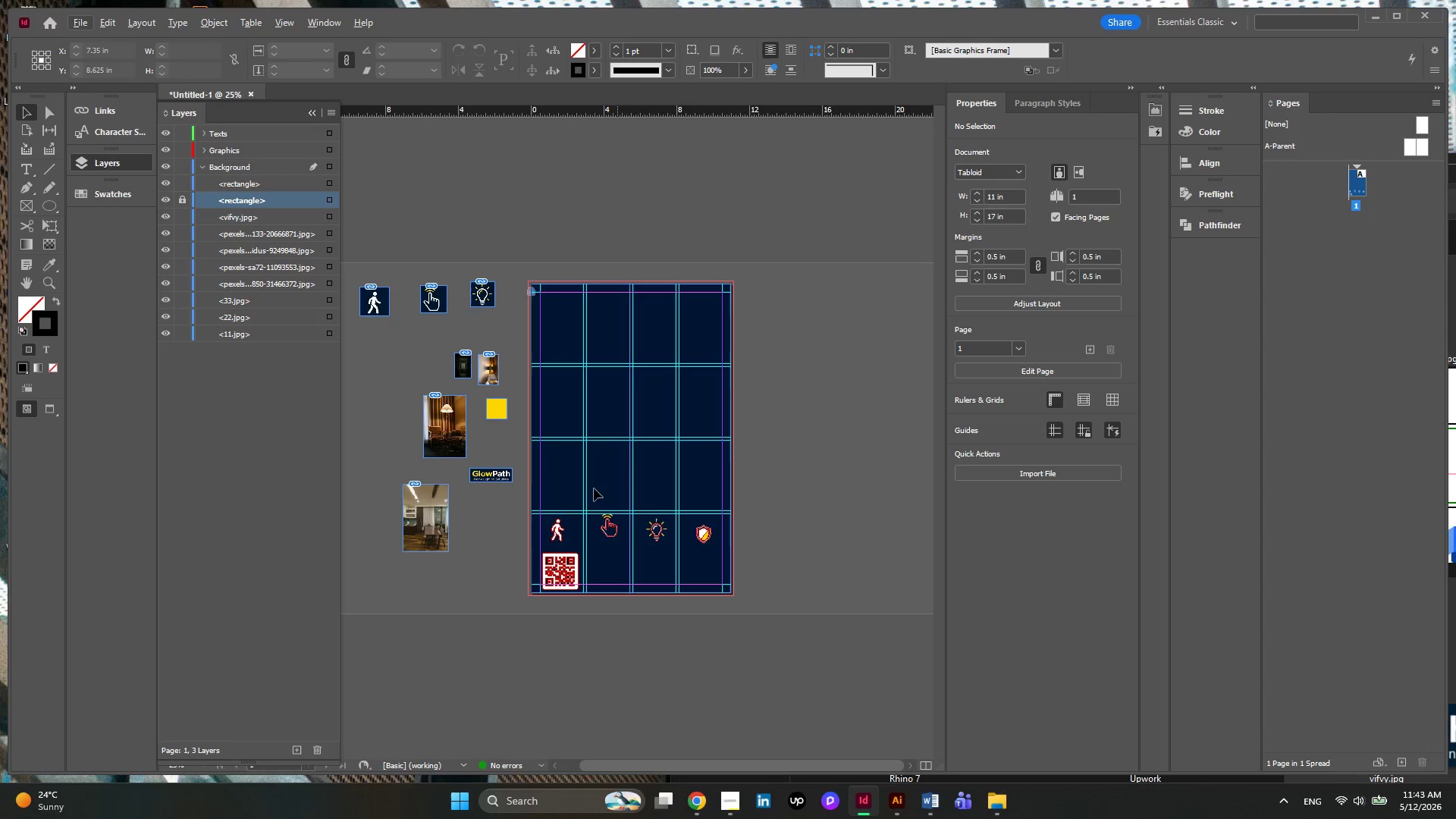 
key(Alt+AltLeft)
 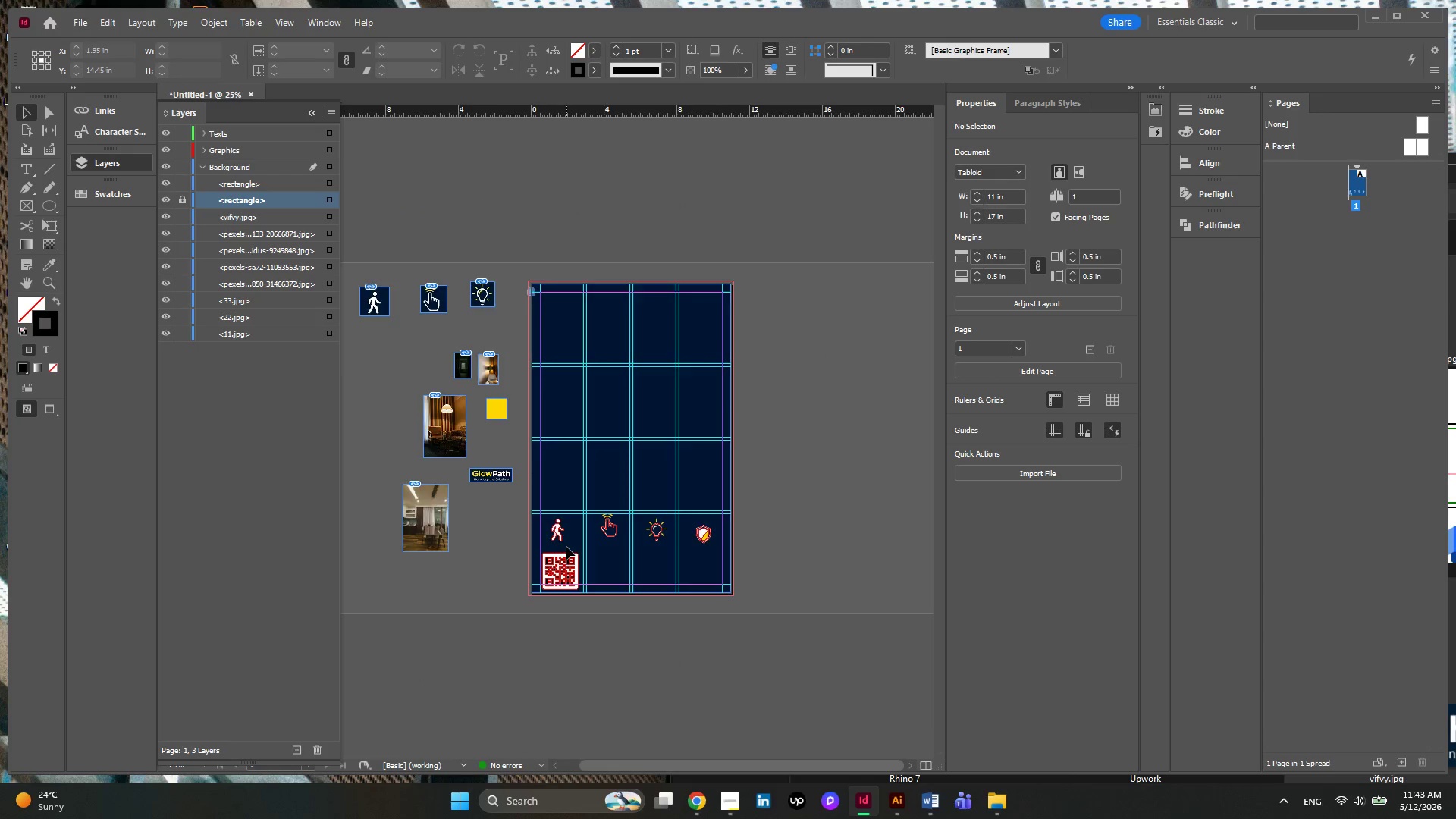 
scroll: coordinate [566, 547], scroll_direction: up, amount: 2.0
 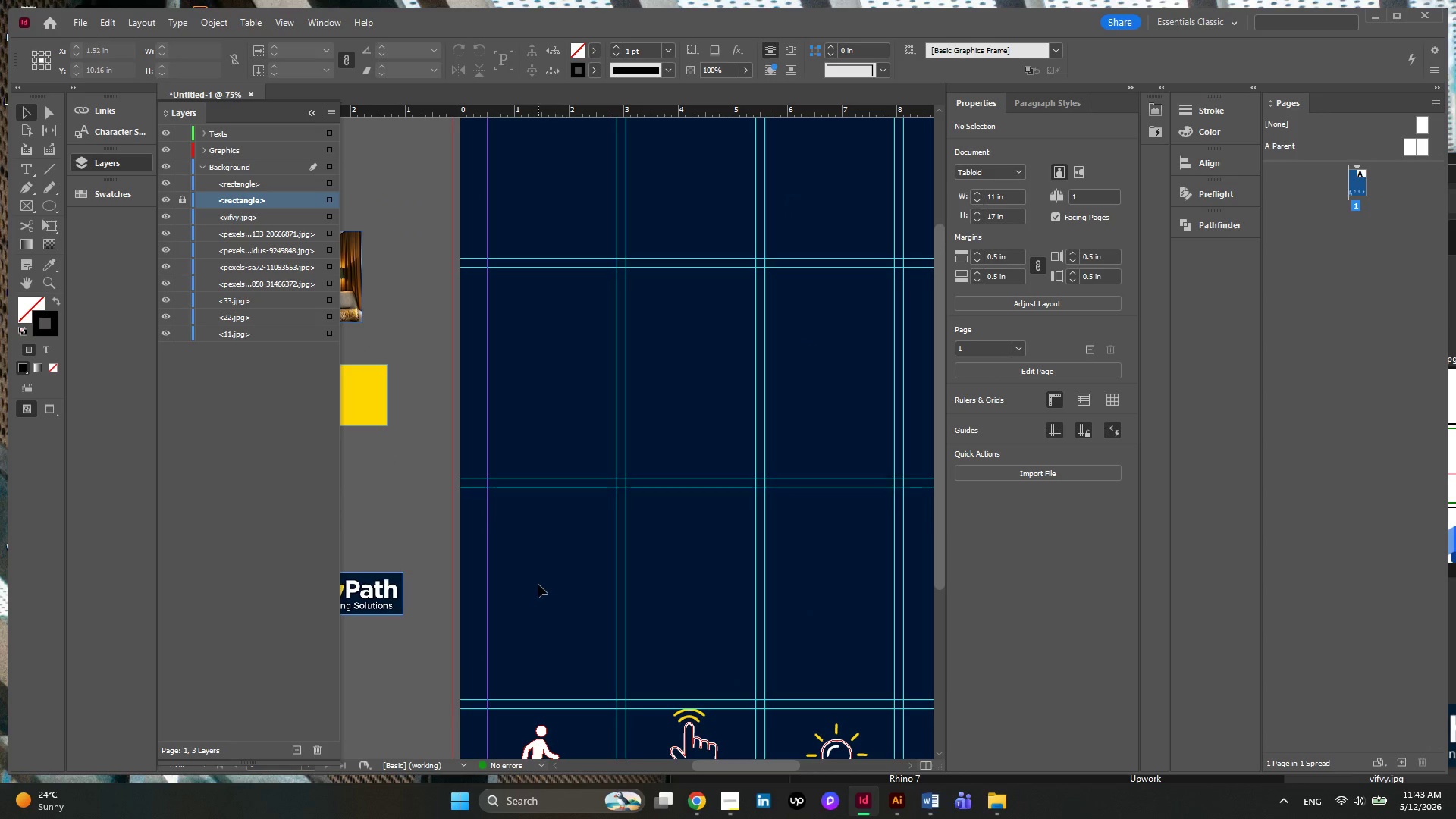 
scroll: coordinate [538, 584], scroll_direction: down, amount: 2.0
 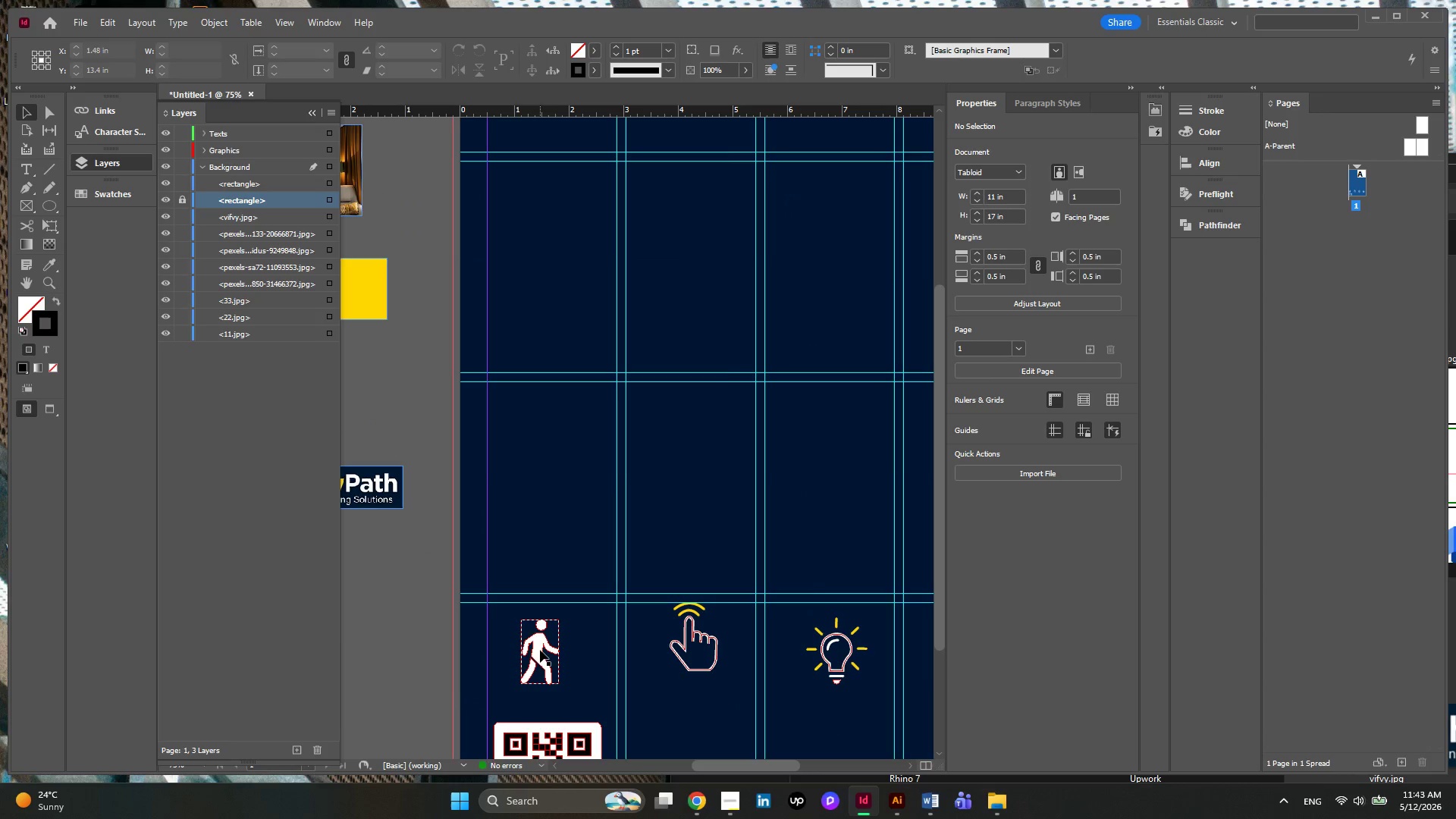 
left_click([540, 650])
 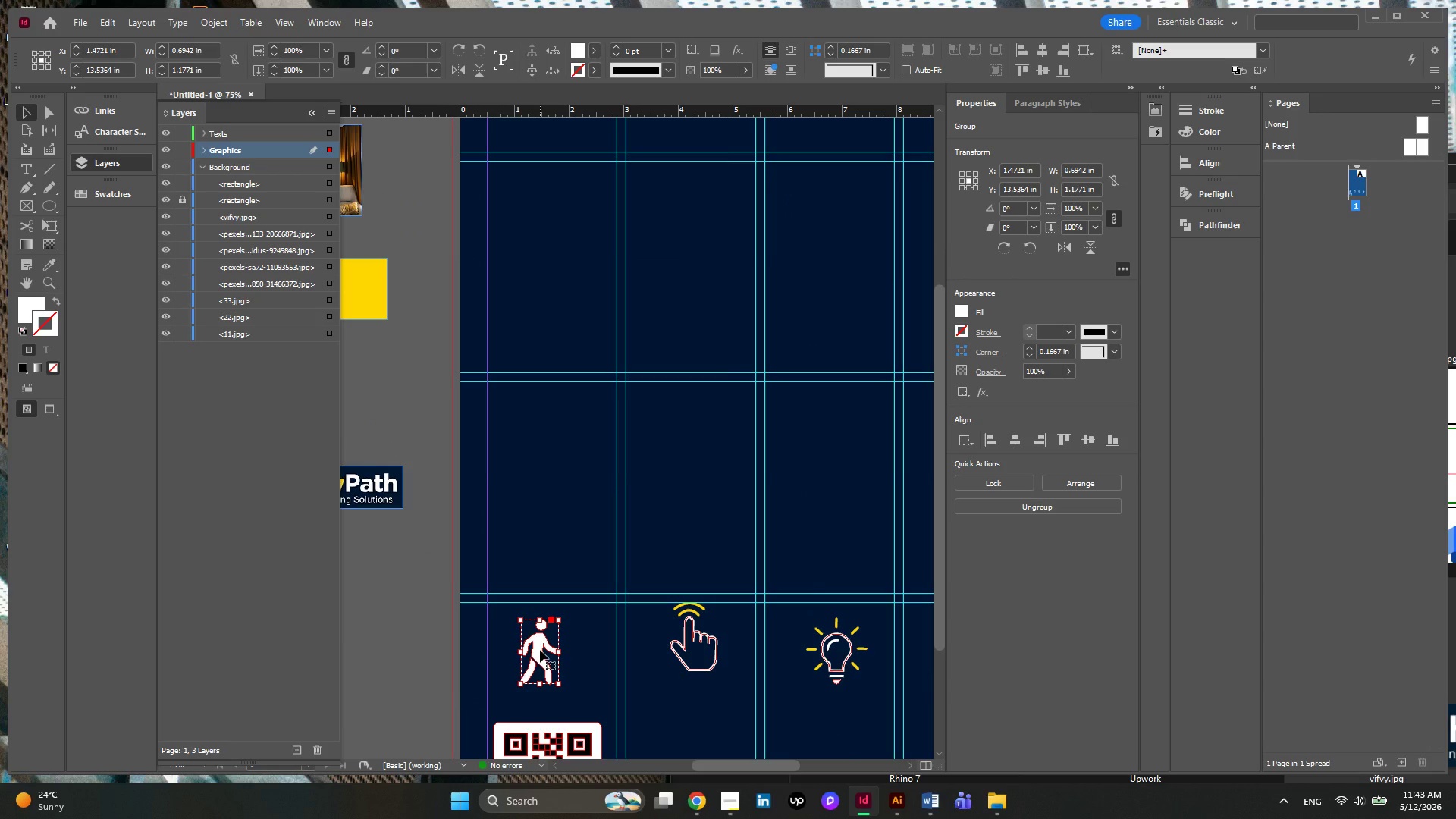 
left_click_drag(start_coordinate=[540, 650], to_coordinate=[546, 451])
 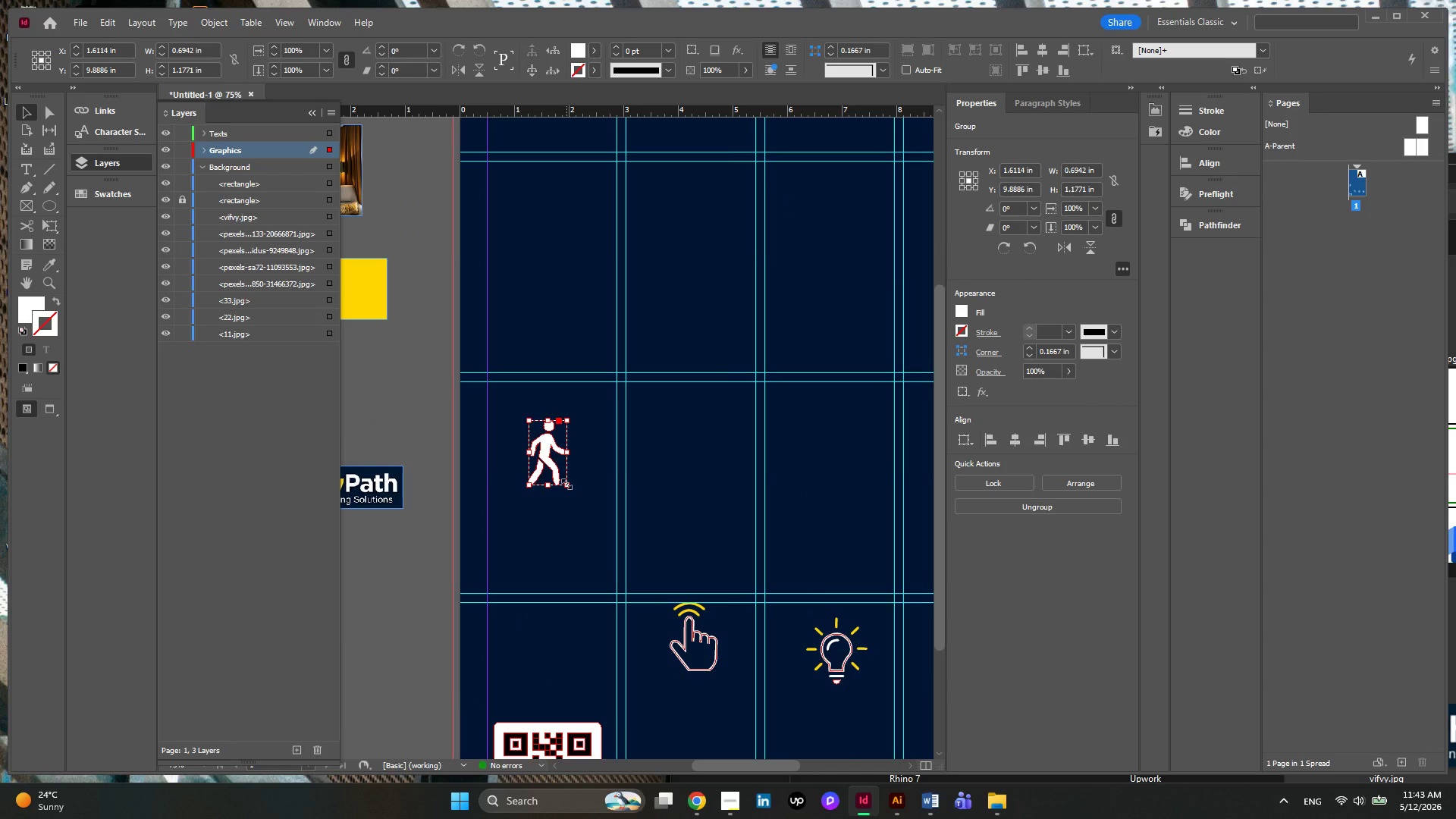 
hold_key(key=ShiftLeft, duration=0.83)
left_click_drag(start_coordinate=[566, 484], to_coordinate=[577, 504])
 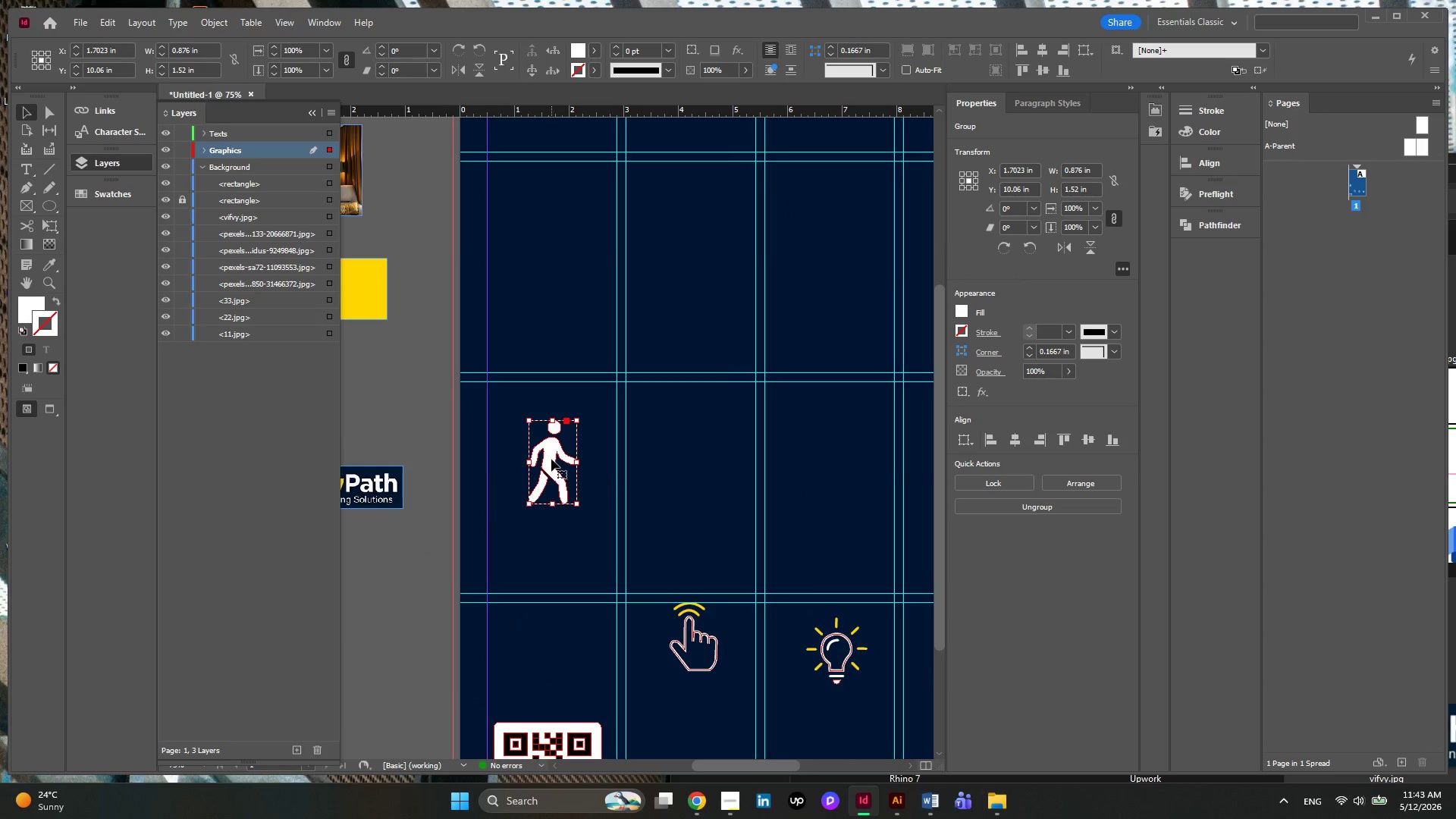 
left_click_drag(start_coordinate=[551, 459], to_coordinate=[550, 453])
 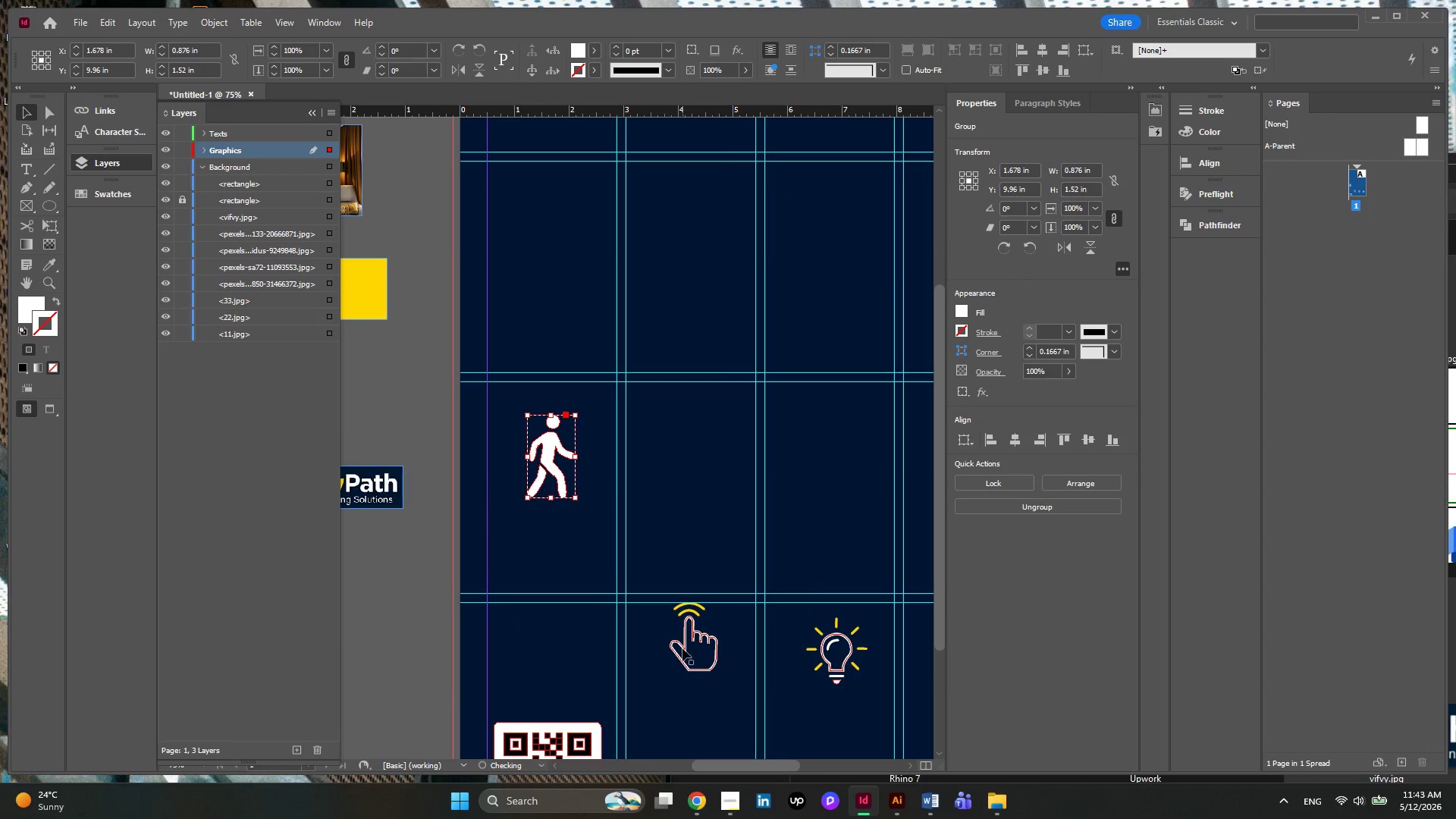 
left_click([682, 650])
 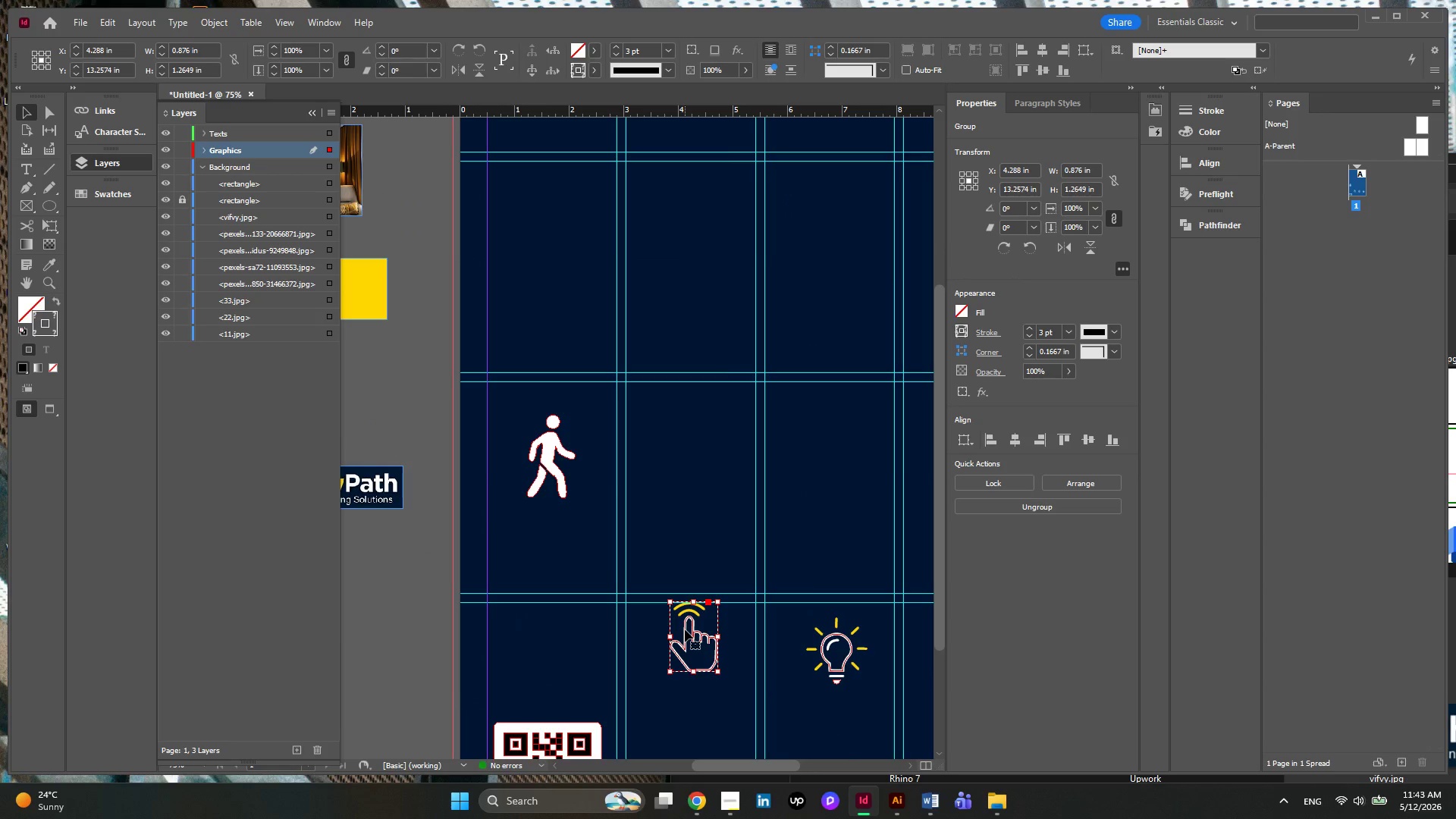 
left_click_drag(start_coordinate=[685, 629], to_coordinate=[570, 441])
 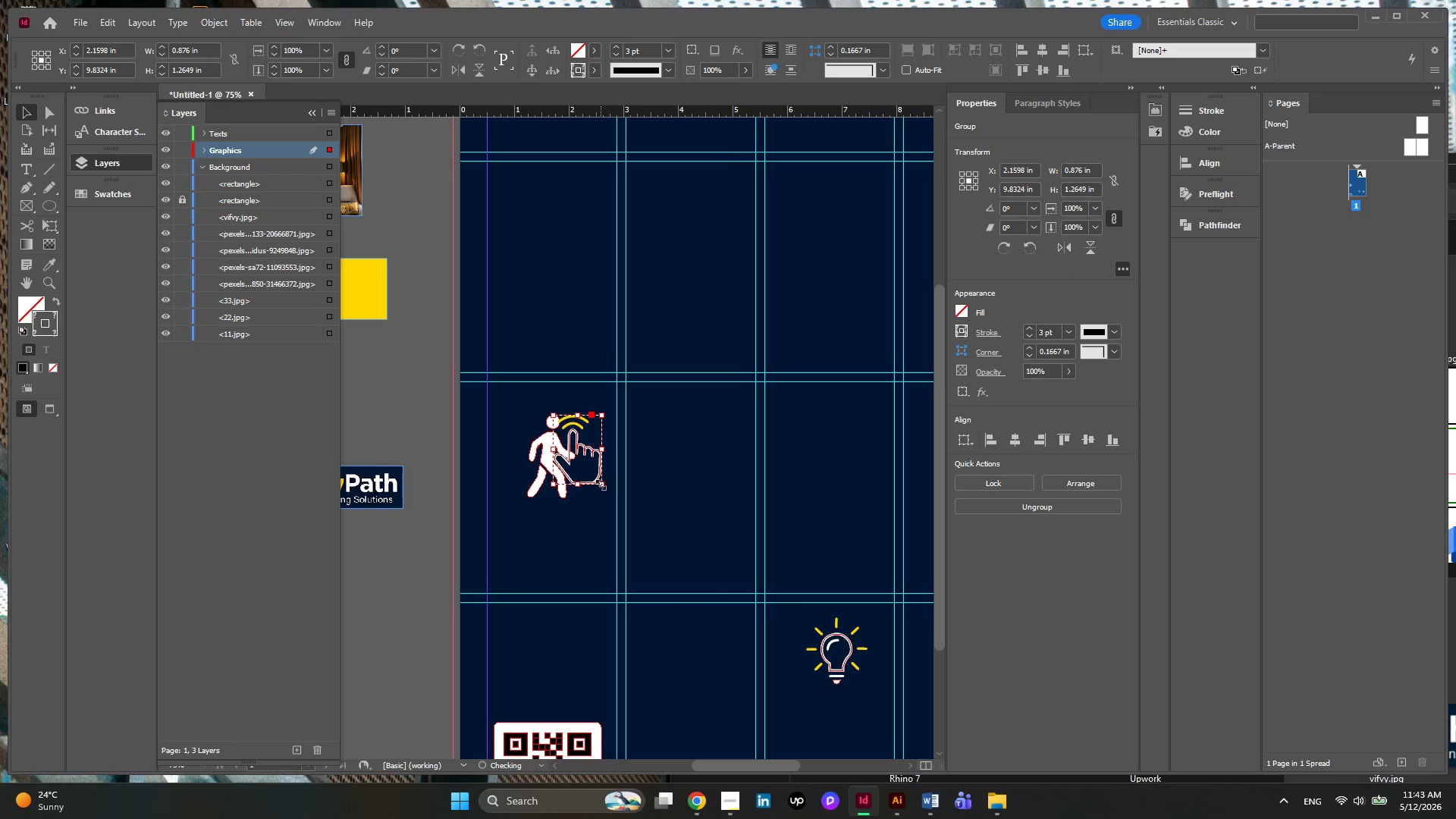 
hold_key(key=ShiftLeft, duration=0.98)
left_click_drag(start_coordinate=[601, 485], to_coordinate=[606, 501])
 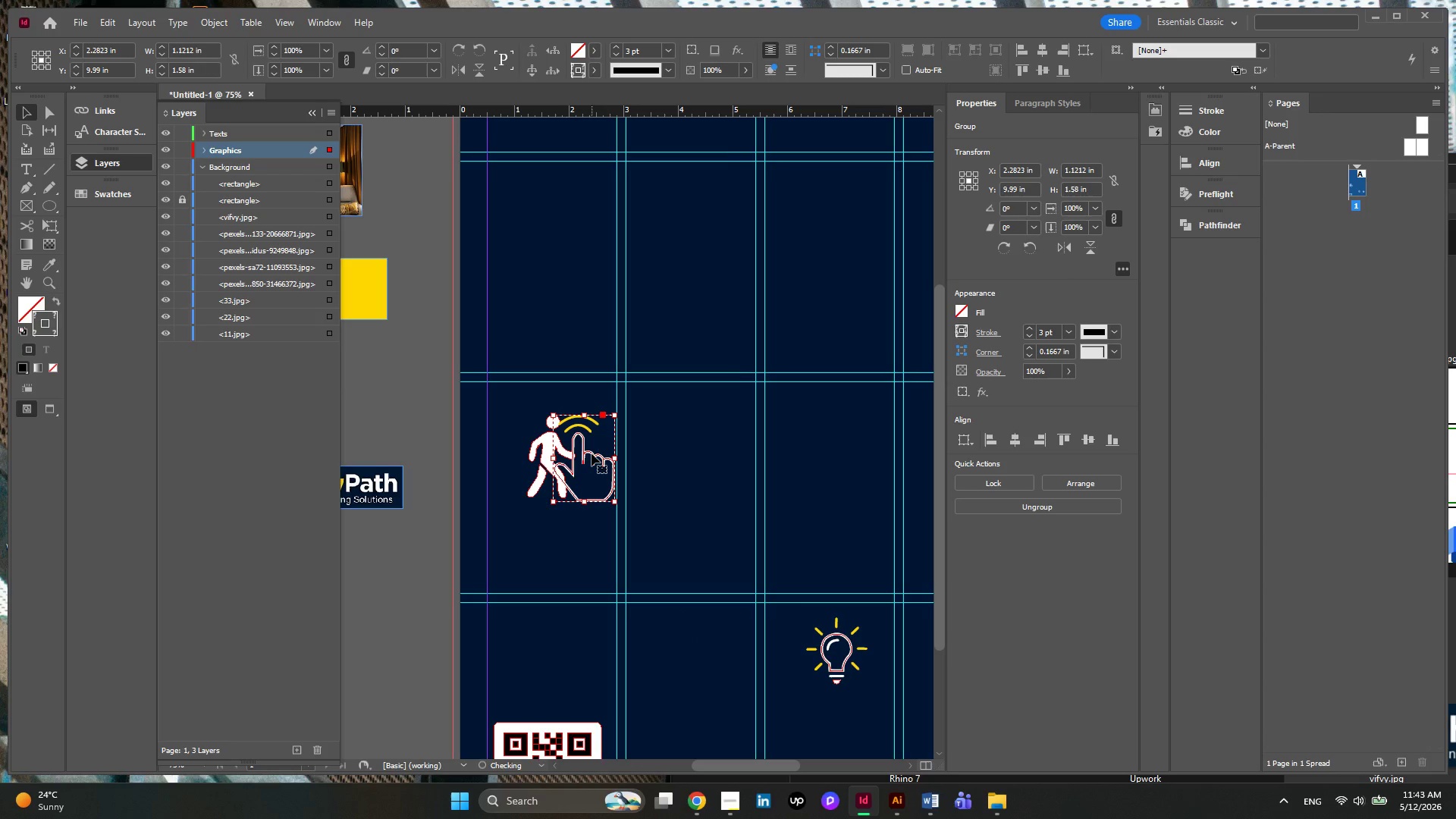 
left_click_drag(start_coordinate=[592, 453], to_coordinate=[698, 450])
 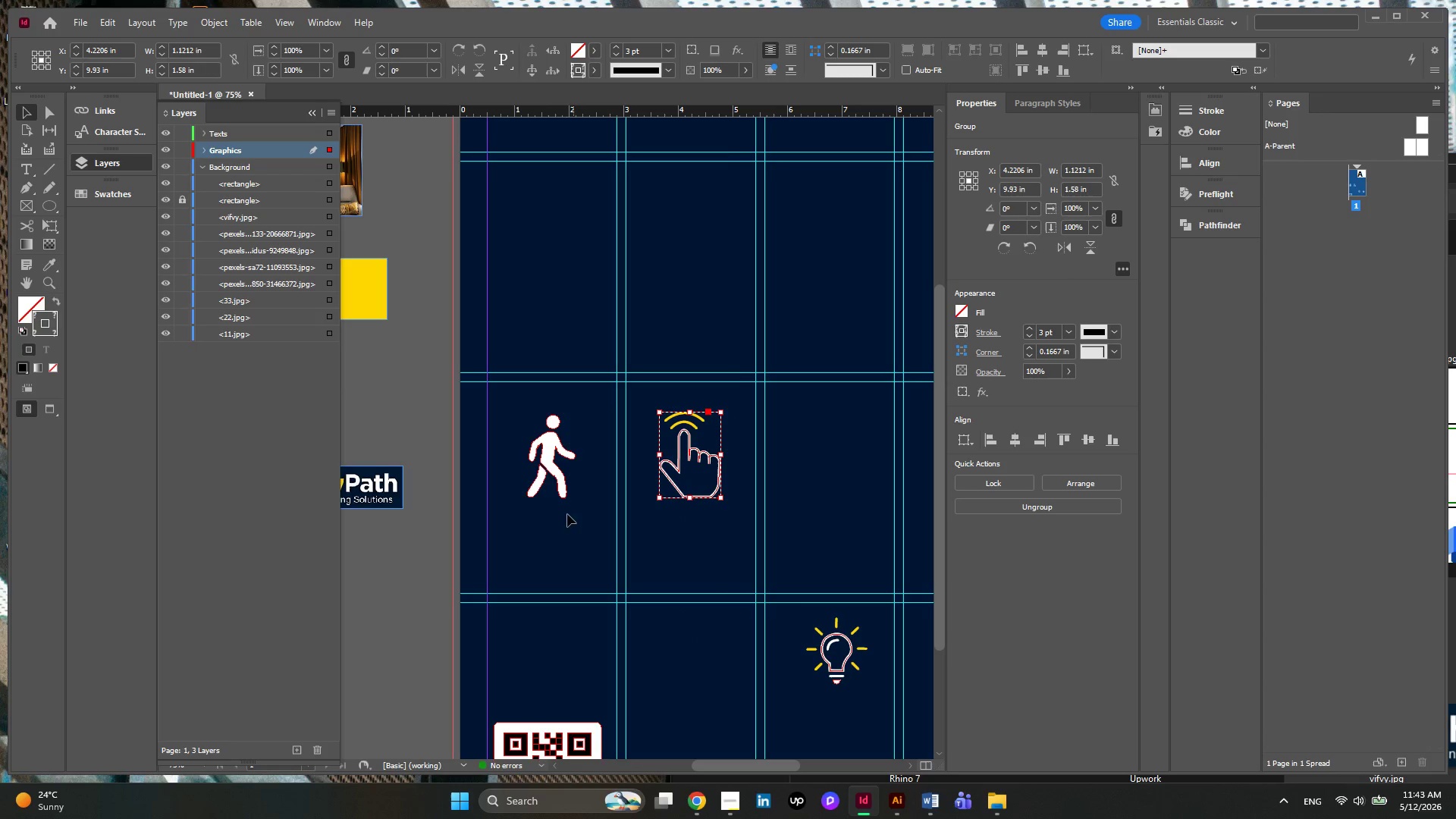 
hold_key(key=ShiftLeft, duration=0.64)
scroll: coordinate [563, 516], scroll_direction: down, amount: 2.0
 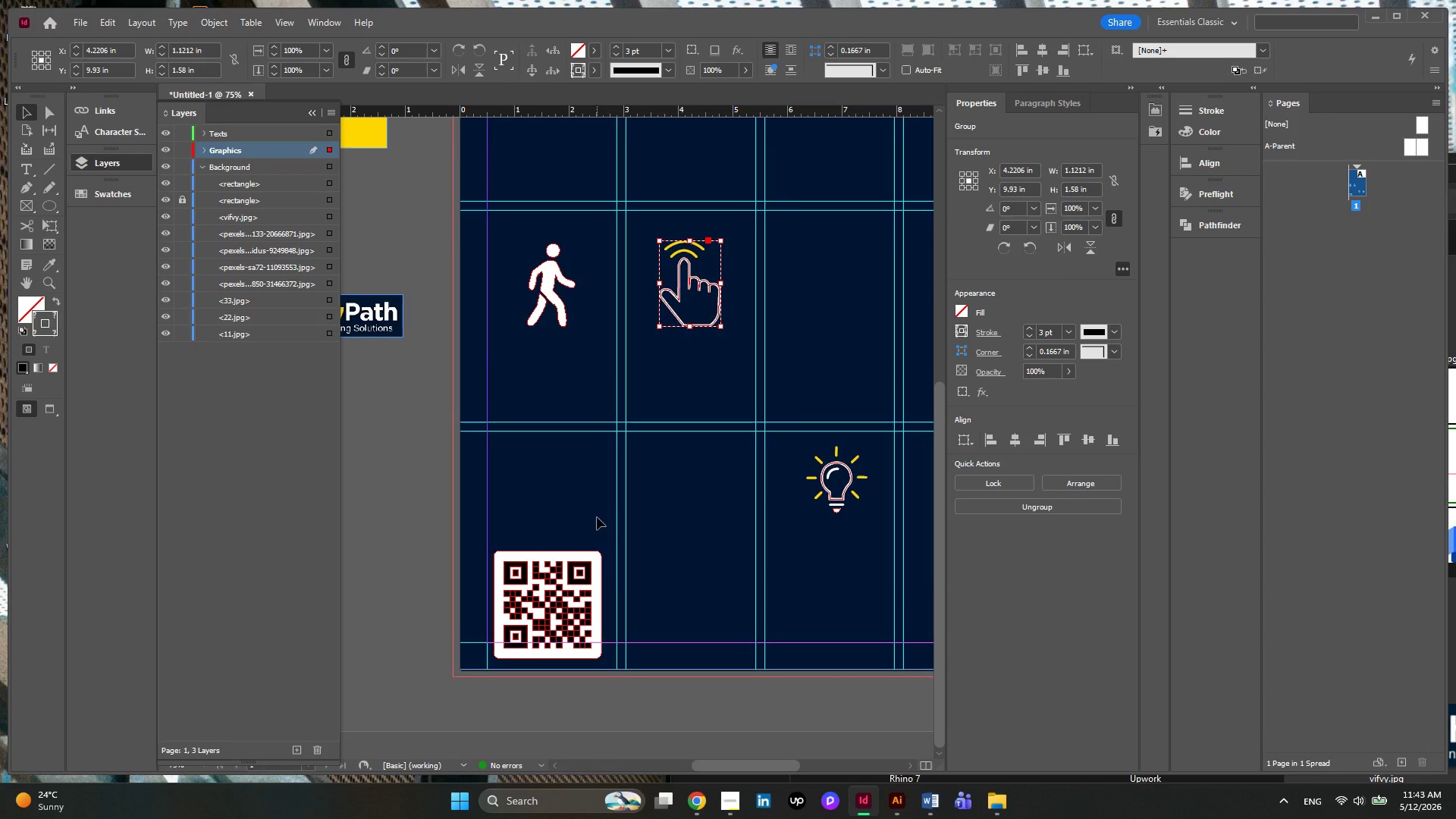 
hold_key(key=ControlLeft, duration=0.73)
scroll: coordinate [597, 517], scroll_direction: down, amount: 3.0
 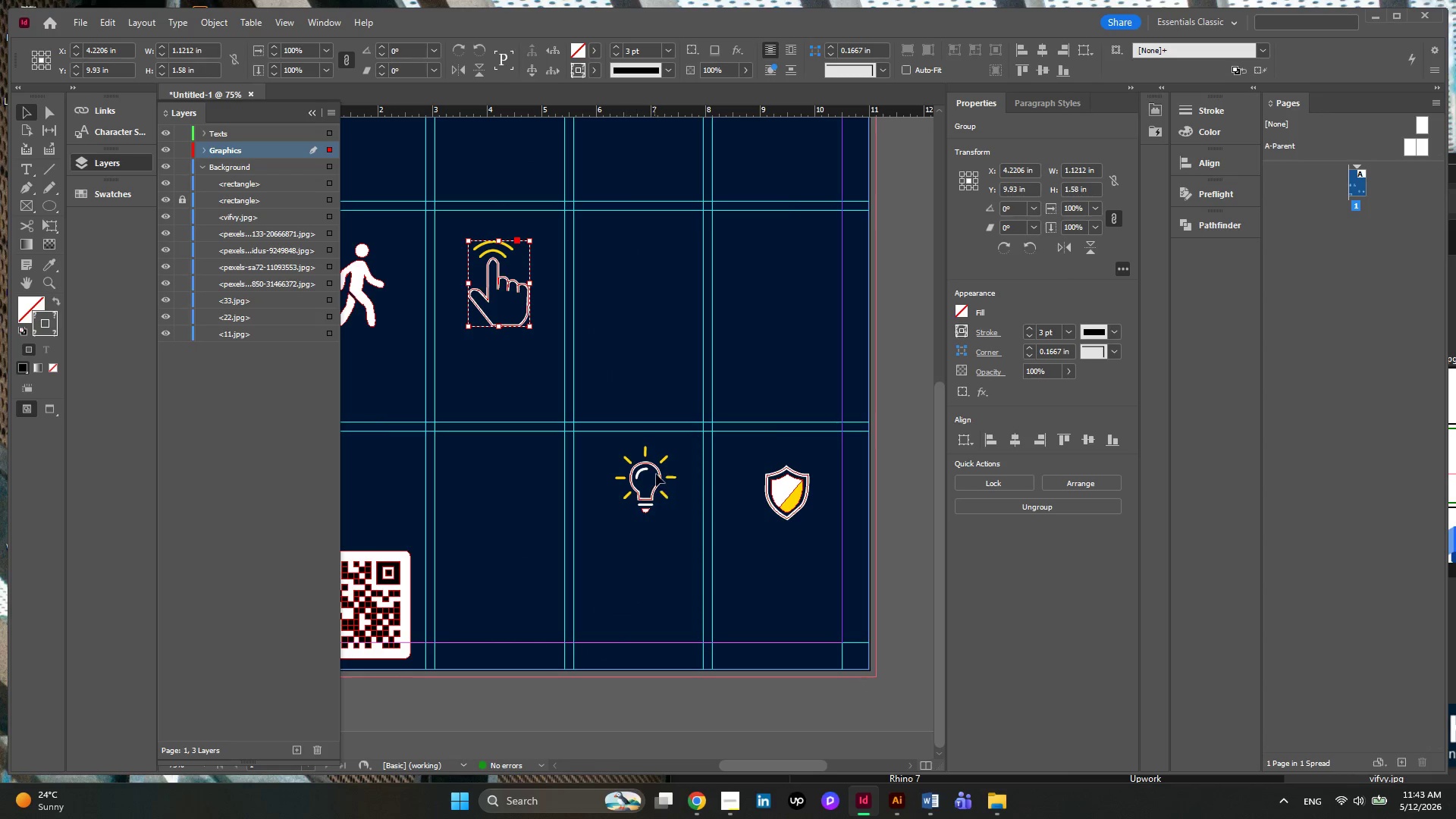 
left_click([656, 474])
 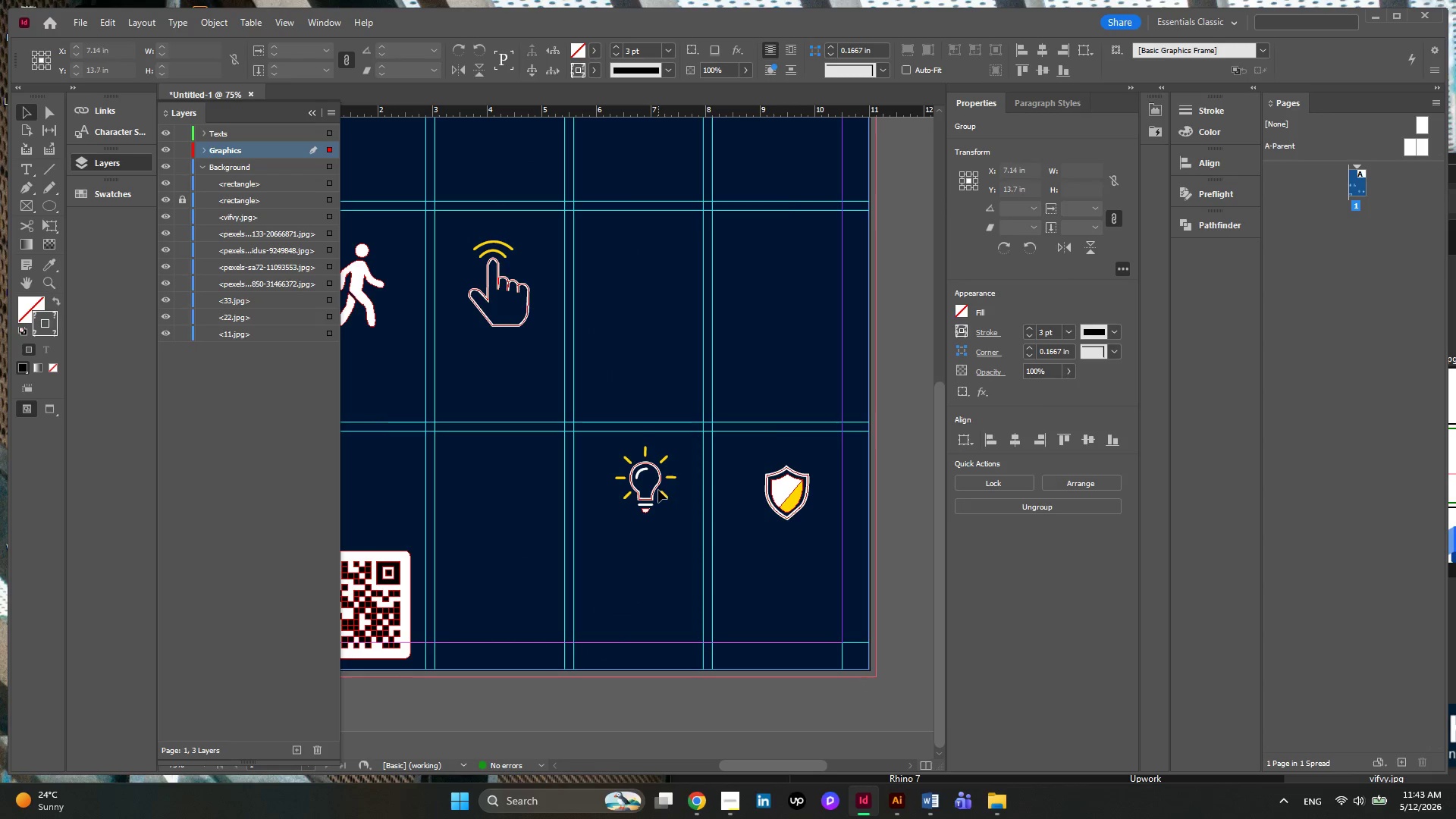 
left_click([658, 490])
 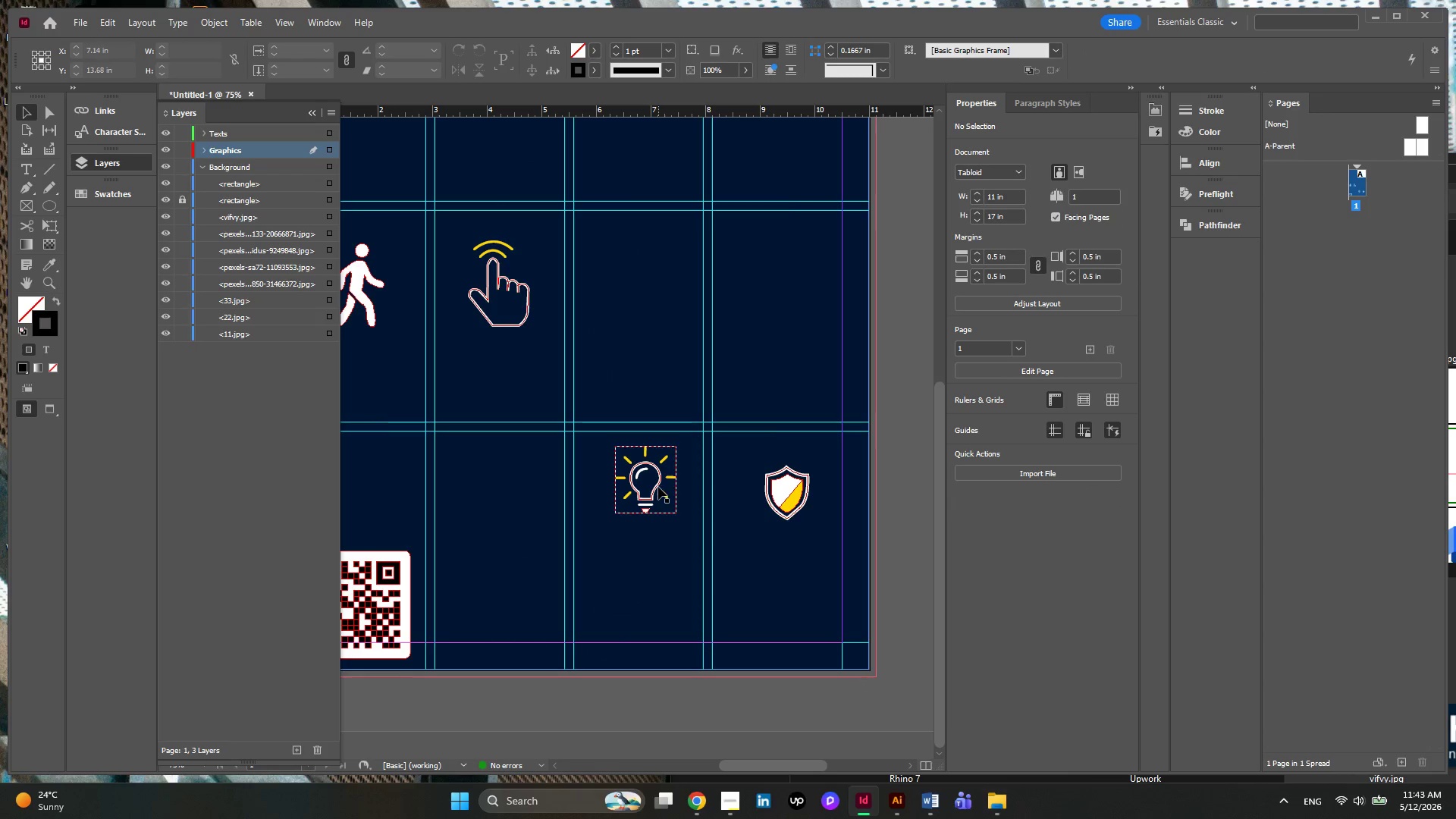 
left_click([658, 487])
 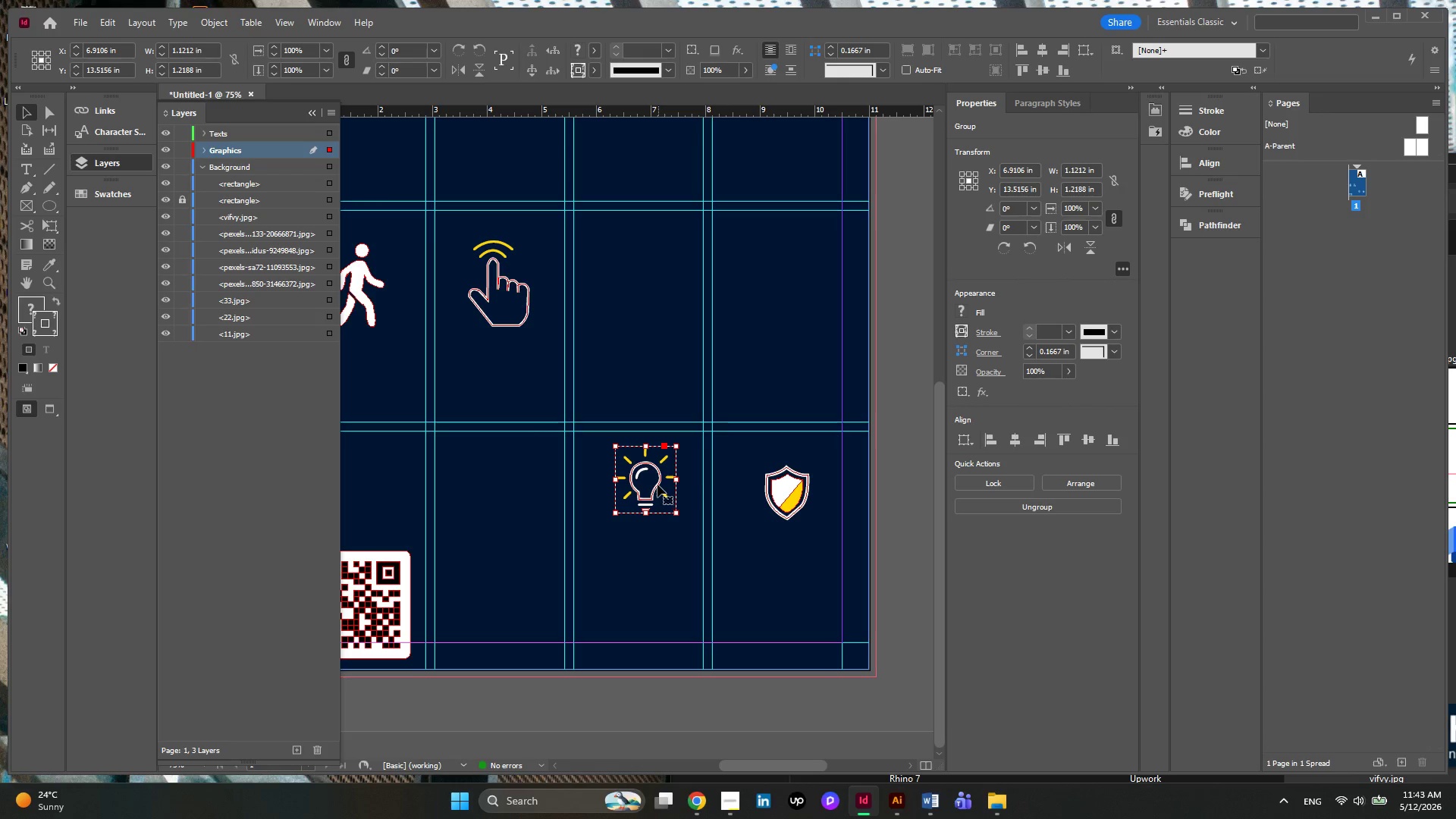 
left_click_drag(start_coordinate=[657, 485], to_coordinate=[535, 290])
 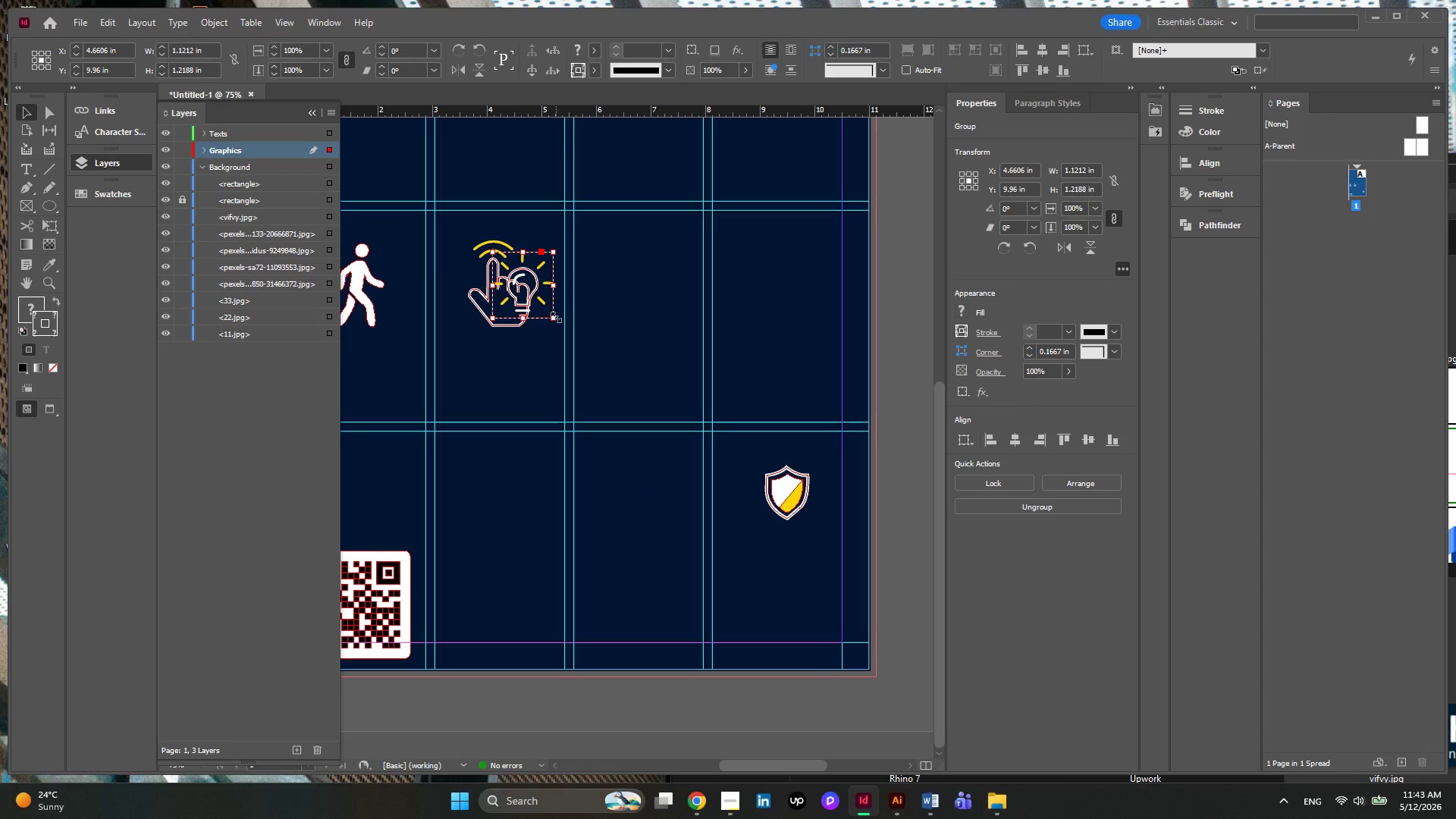 
hold_key(key=ShiftLeft, duration=0.89)
left_click_drag(start_coordinate=[556, 317], to_coordinate=[573, 346])
 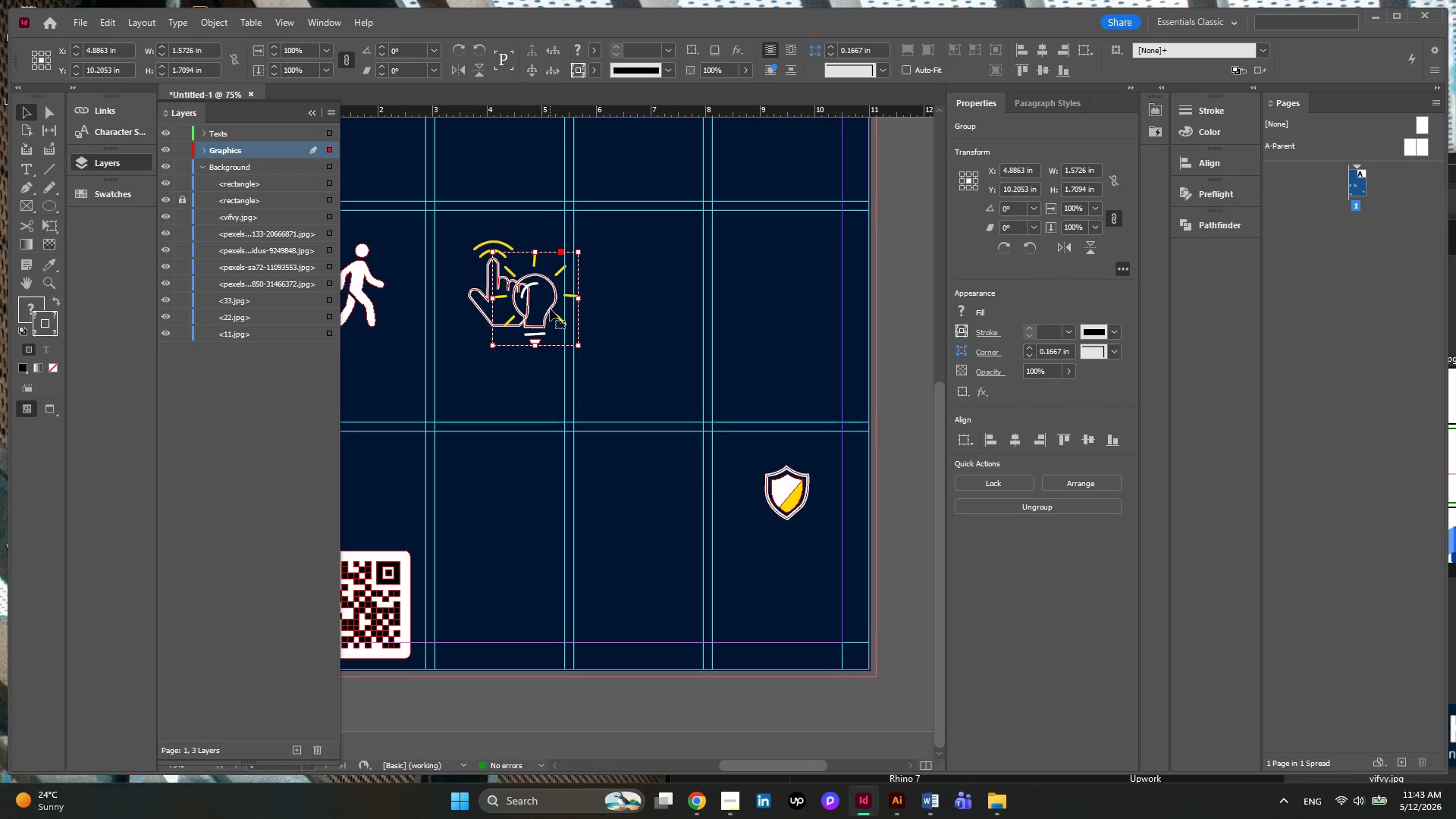 
left_click_drag(start_coordinate=[550, 311], to_coordinate=[513, 293])
 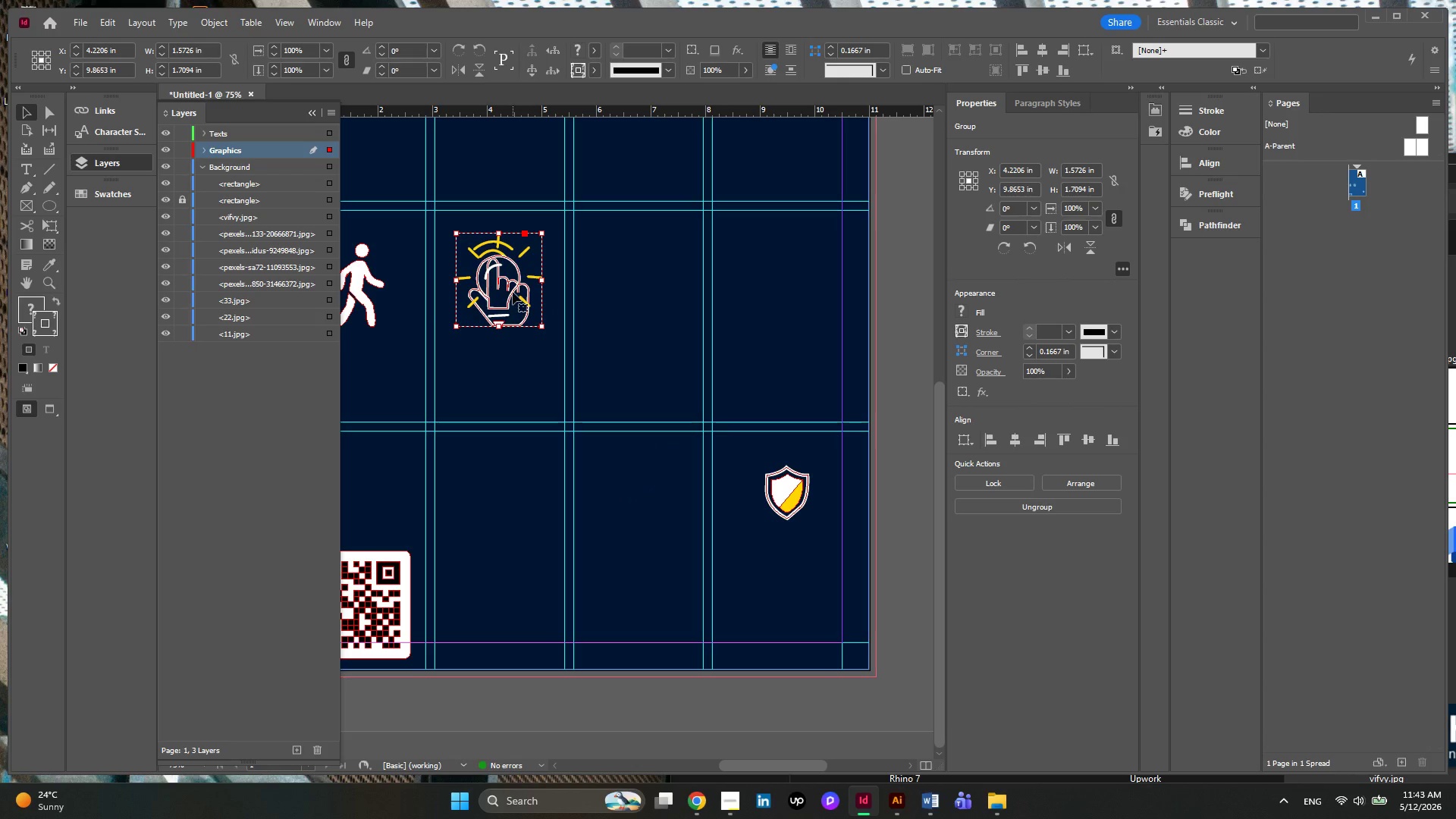 
left_click_drag(start_coordinate=[513, 292], to_coordinate=[559, 292])
 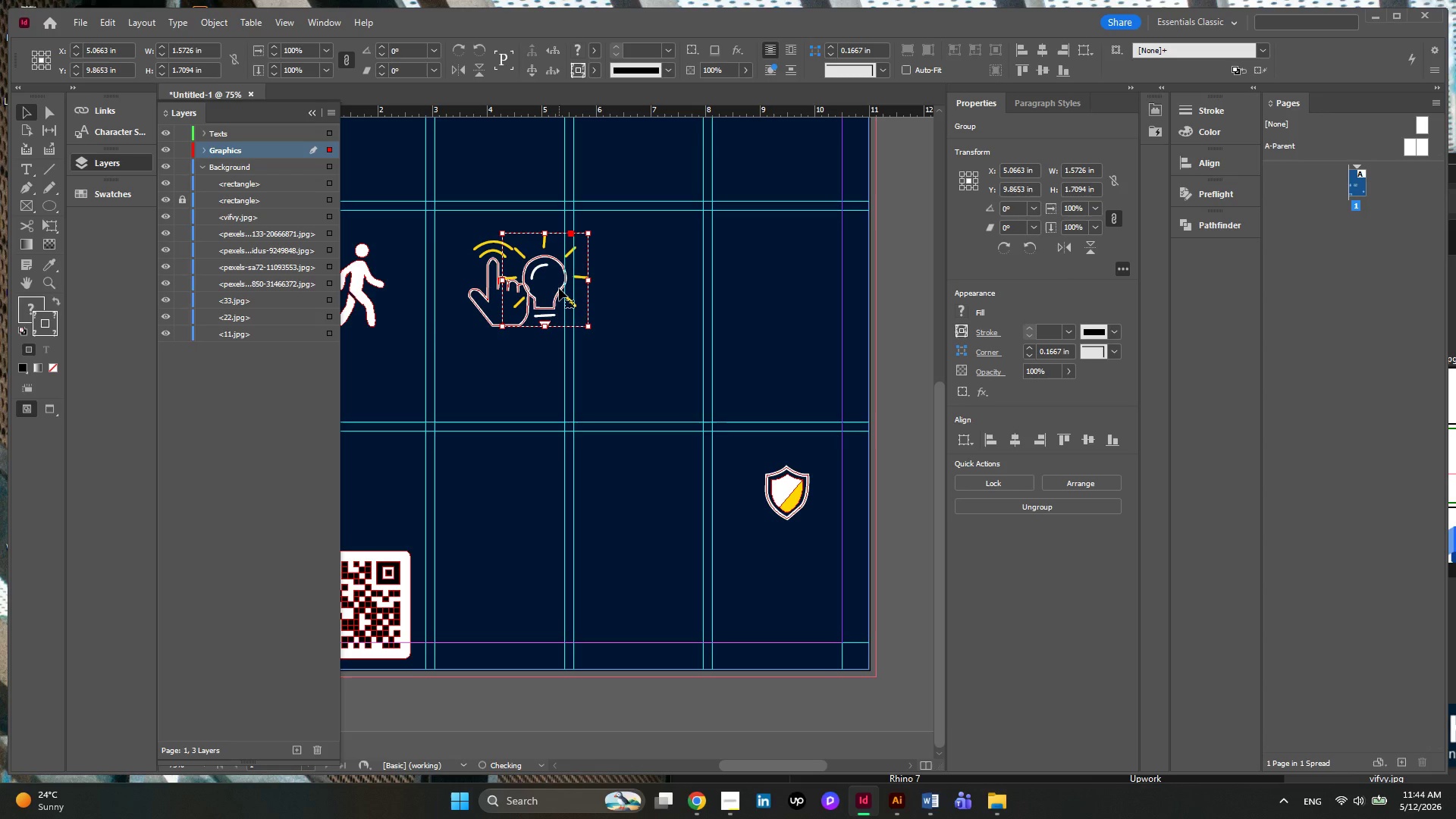 
left_click_drag(start_coordinate=[559, 288], to_coordinate=[660, 287])
 